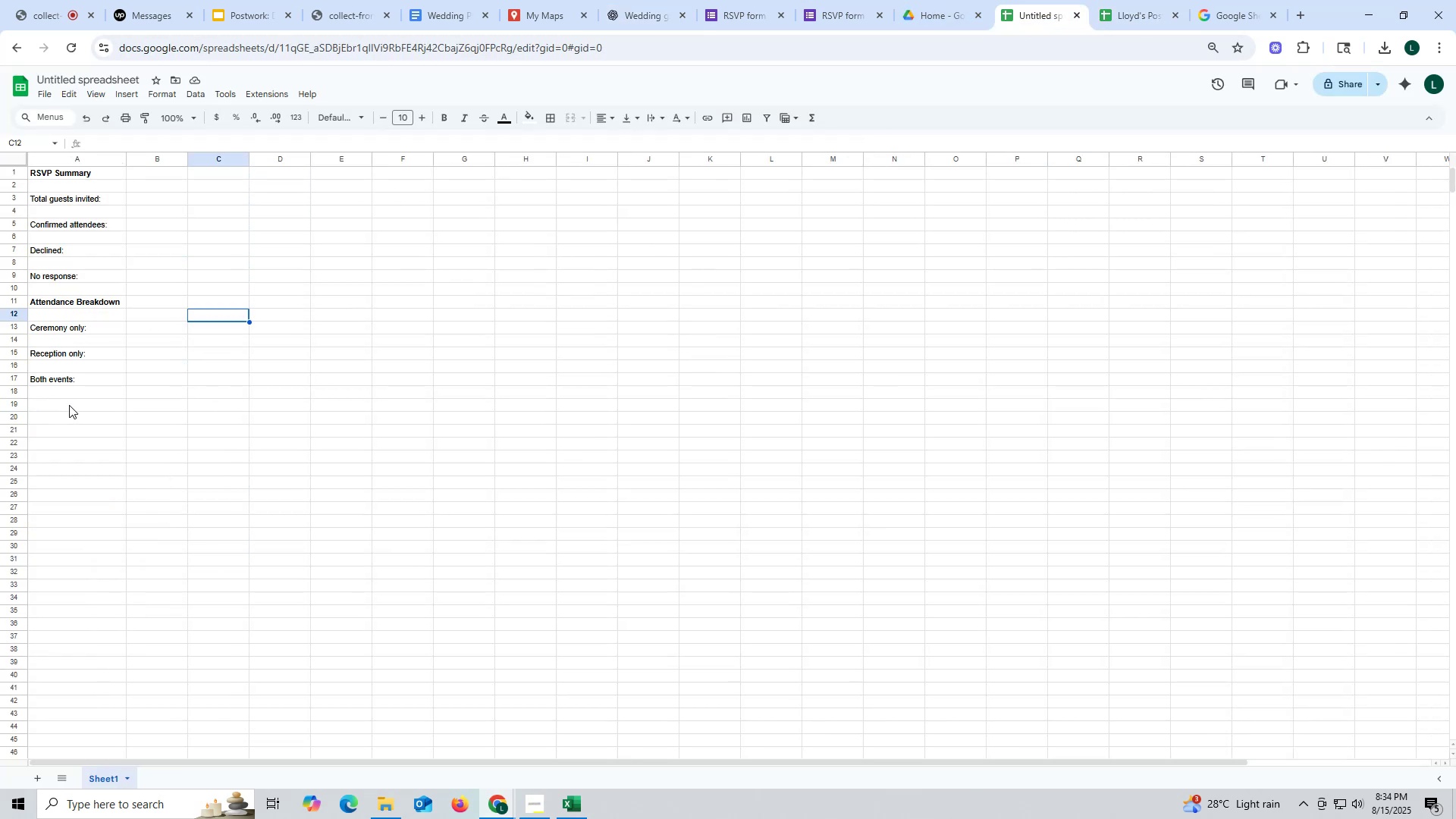 
left_click([69, 406])
 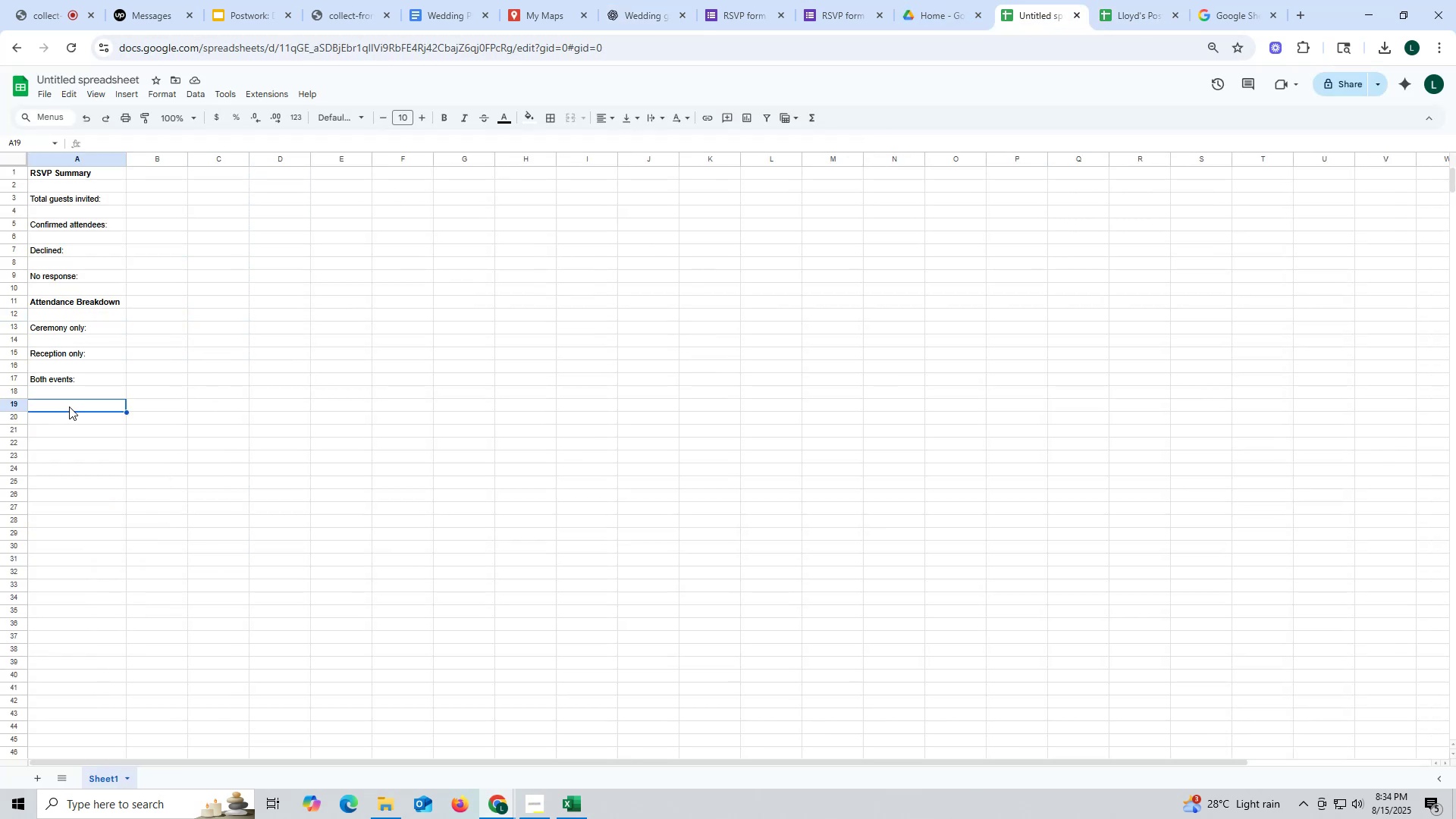 
key(Control+ControlLeft)
 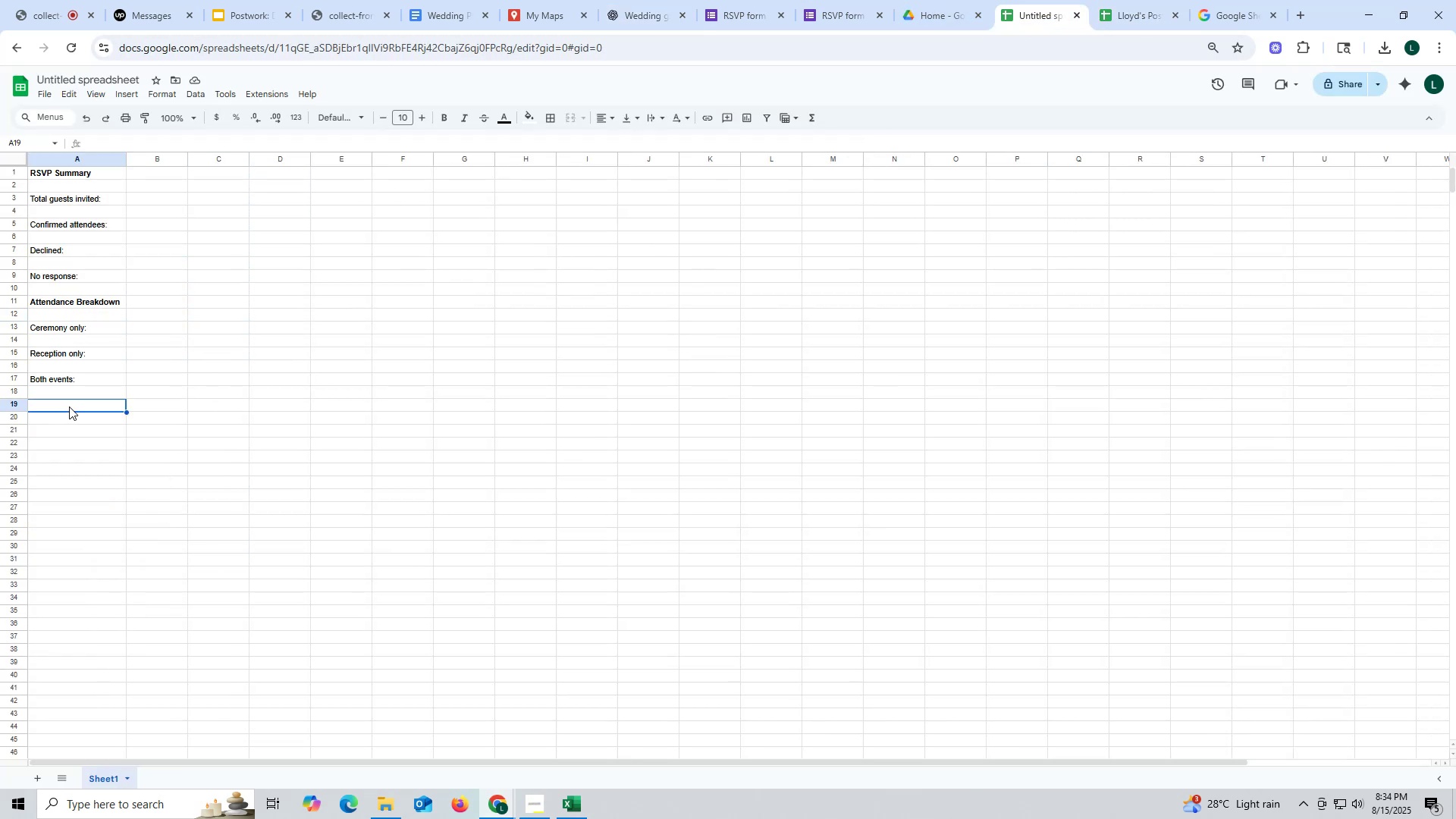 
key(Control+V)
 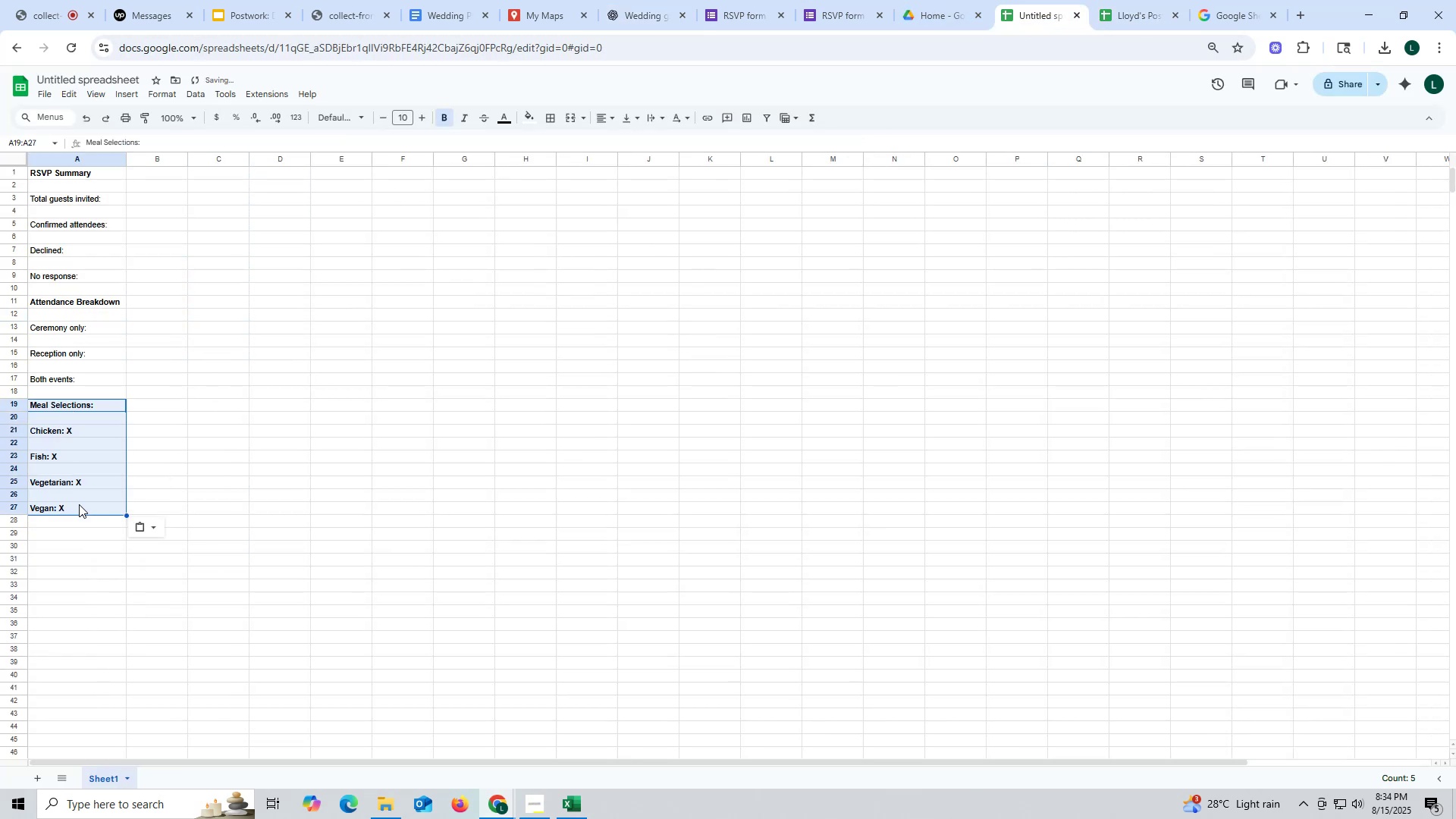 
left_click([79, 504])
 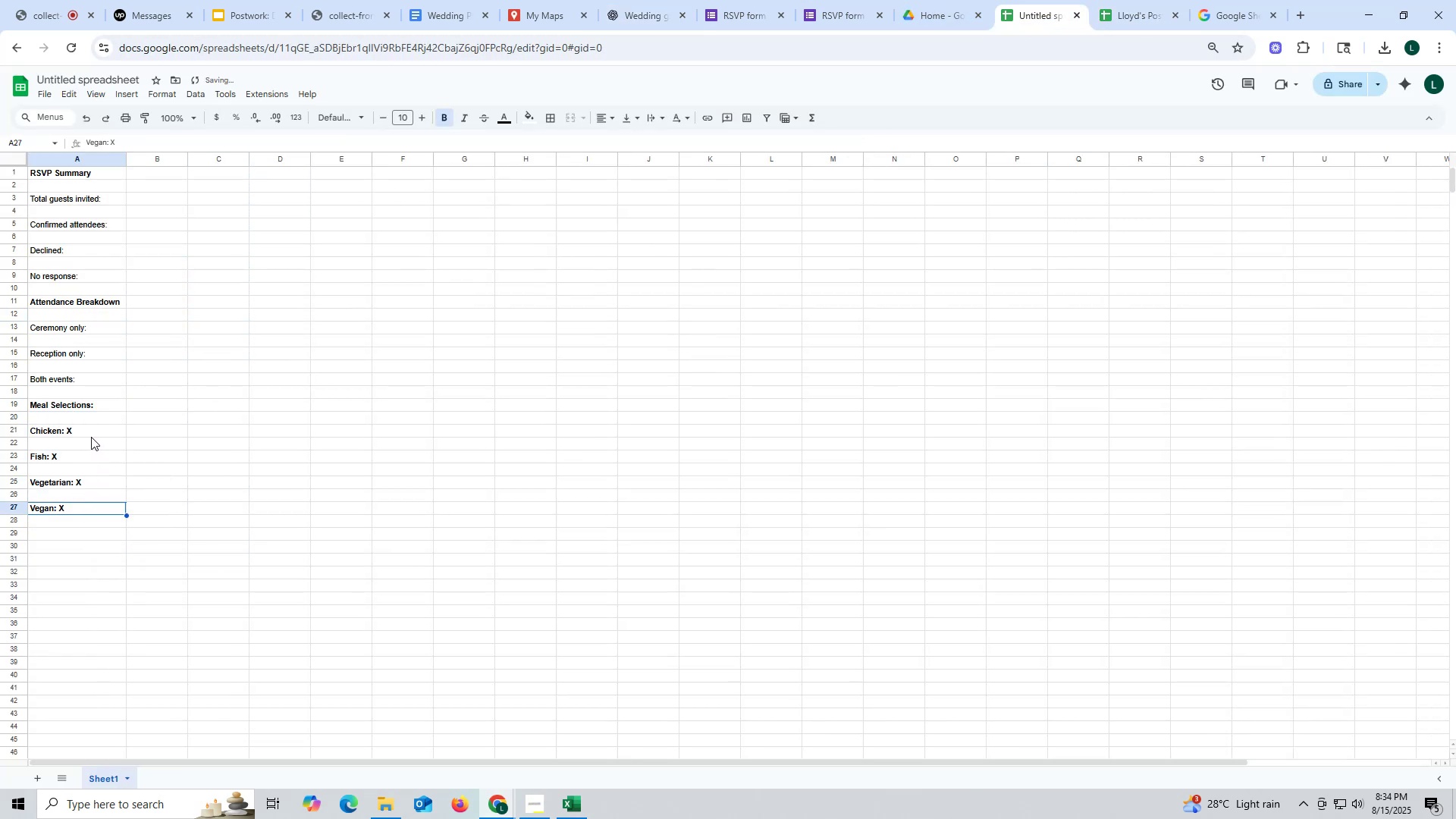 
left_click_drag(start_coordinate=[95, 420], to_coordinate=[121, 513])
 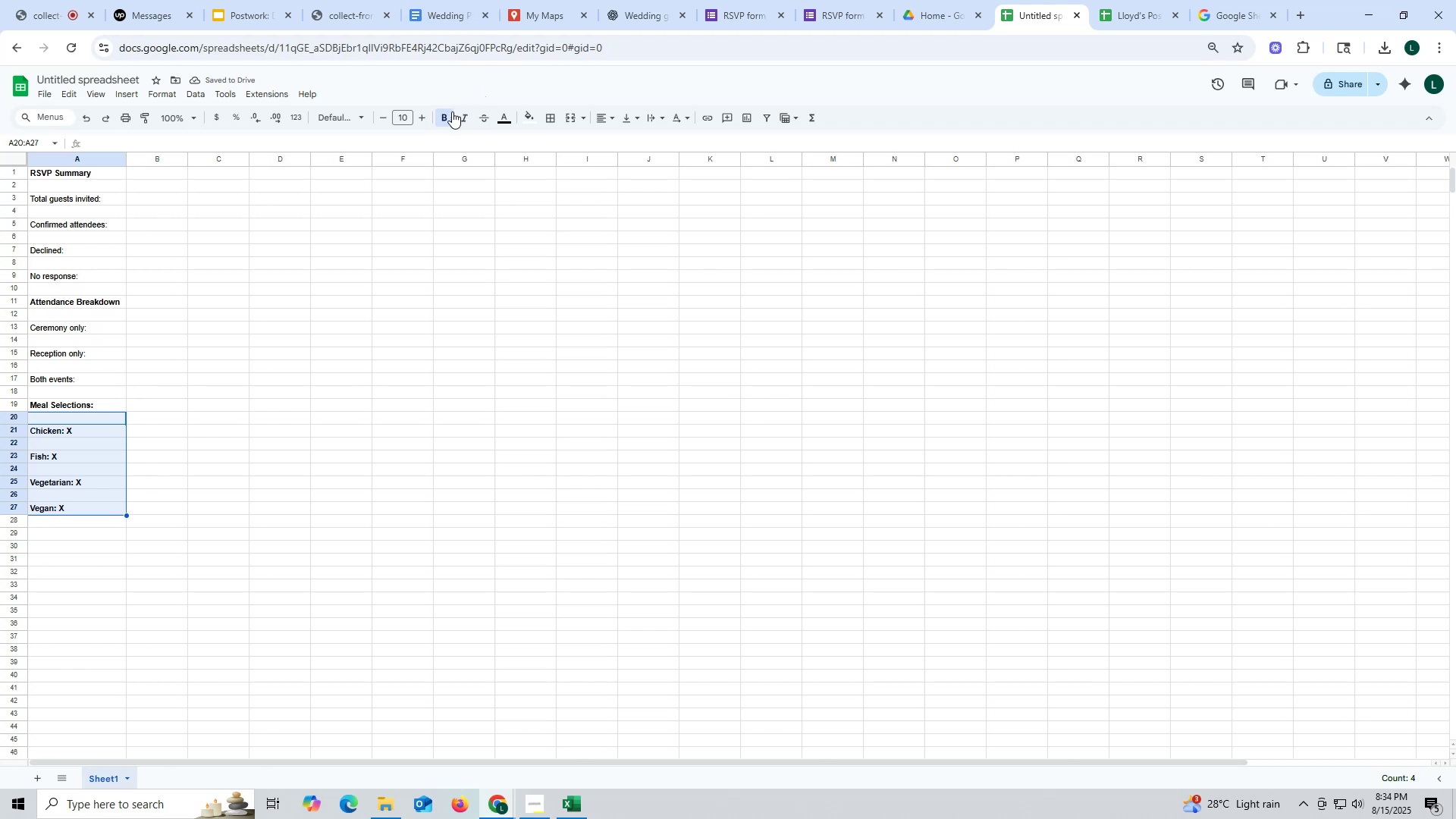 
left_click([445, 114])
 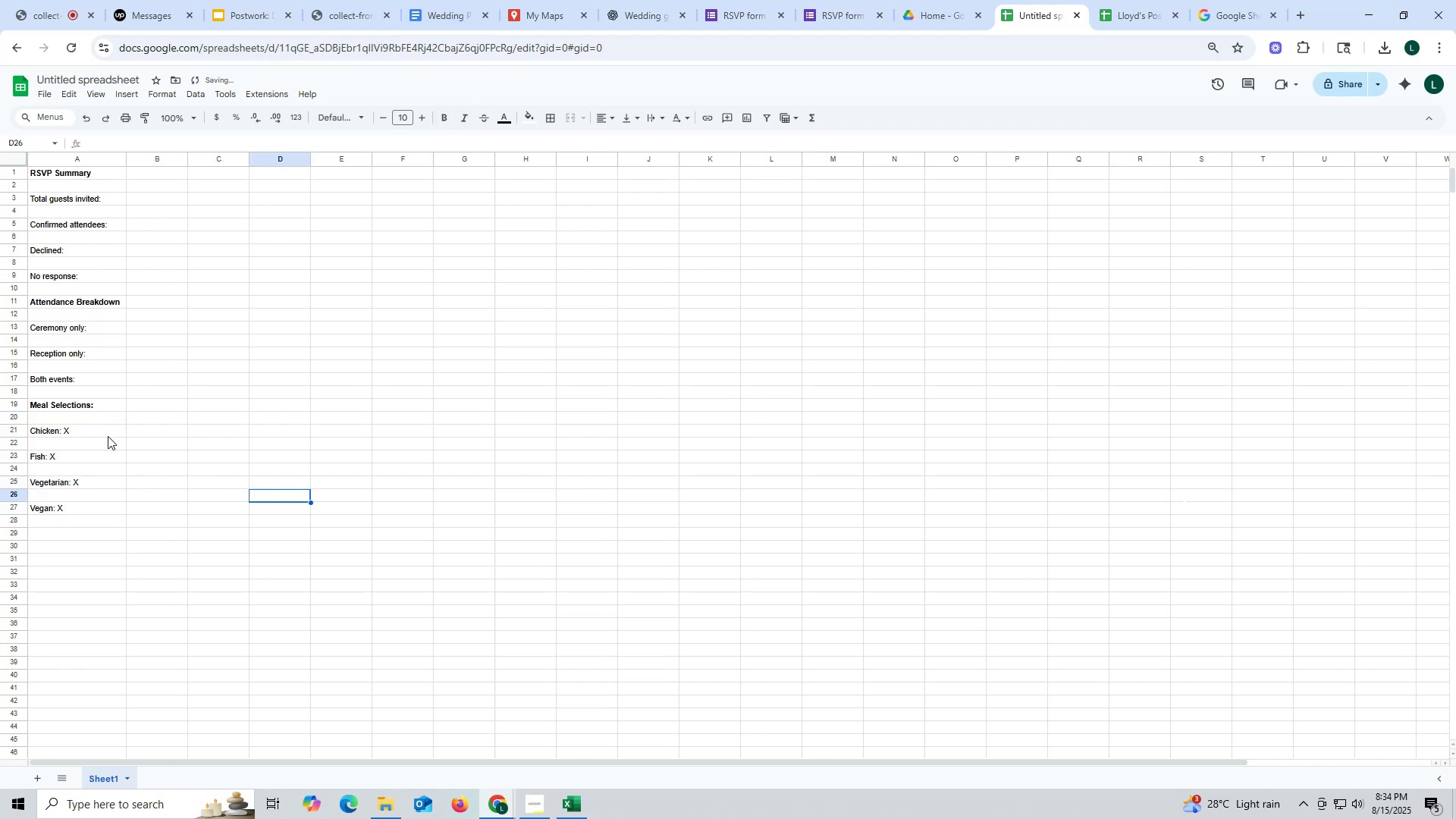 
double_click([107, 435])
 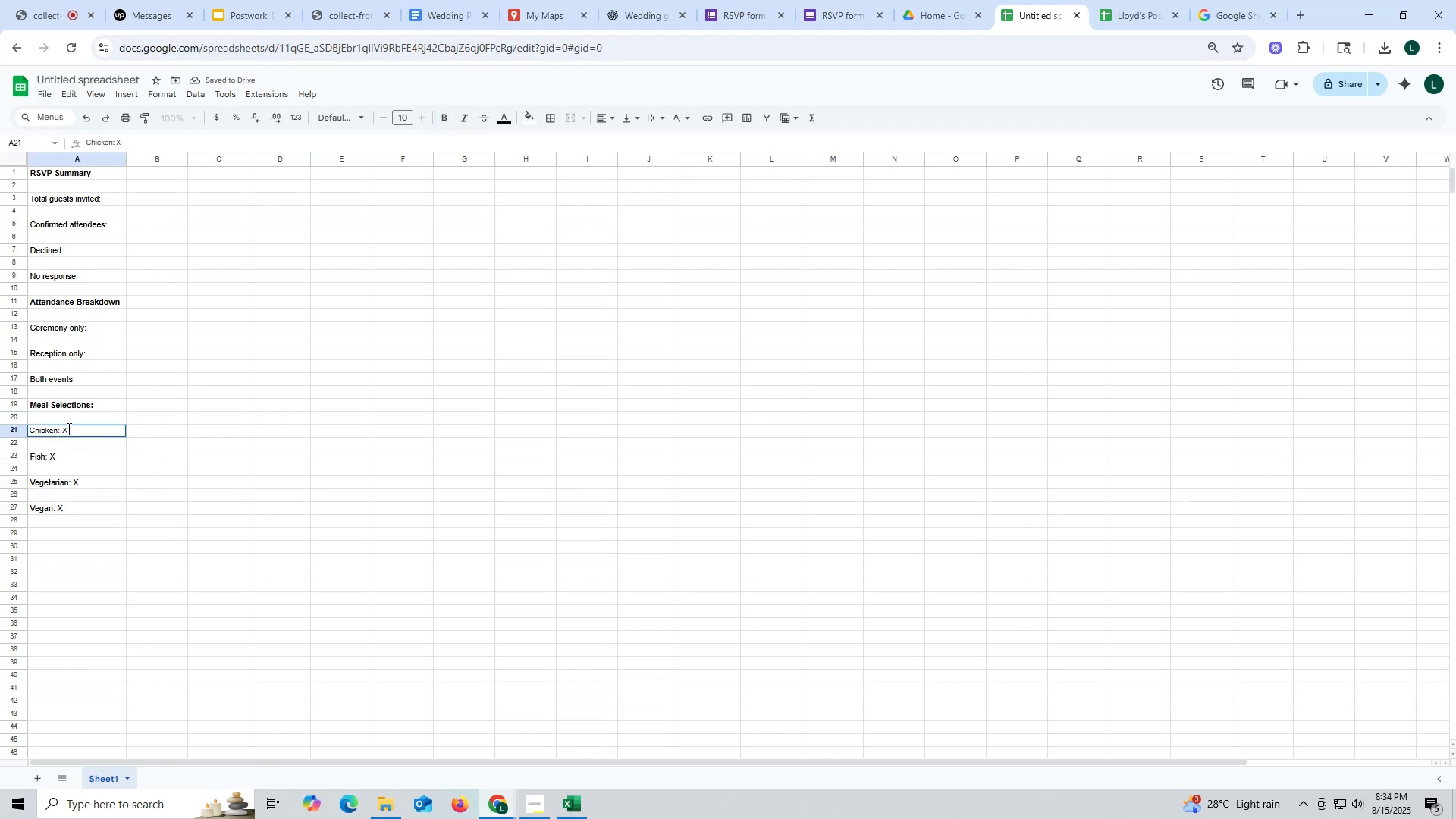 
left_click_drag(start_coordinate=[61, 428], to_coordinate=[87, 435])
 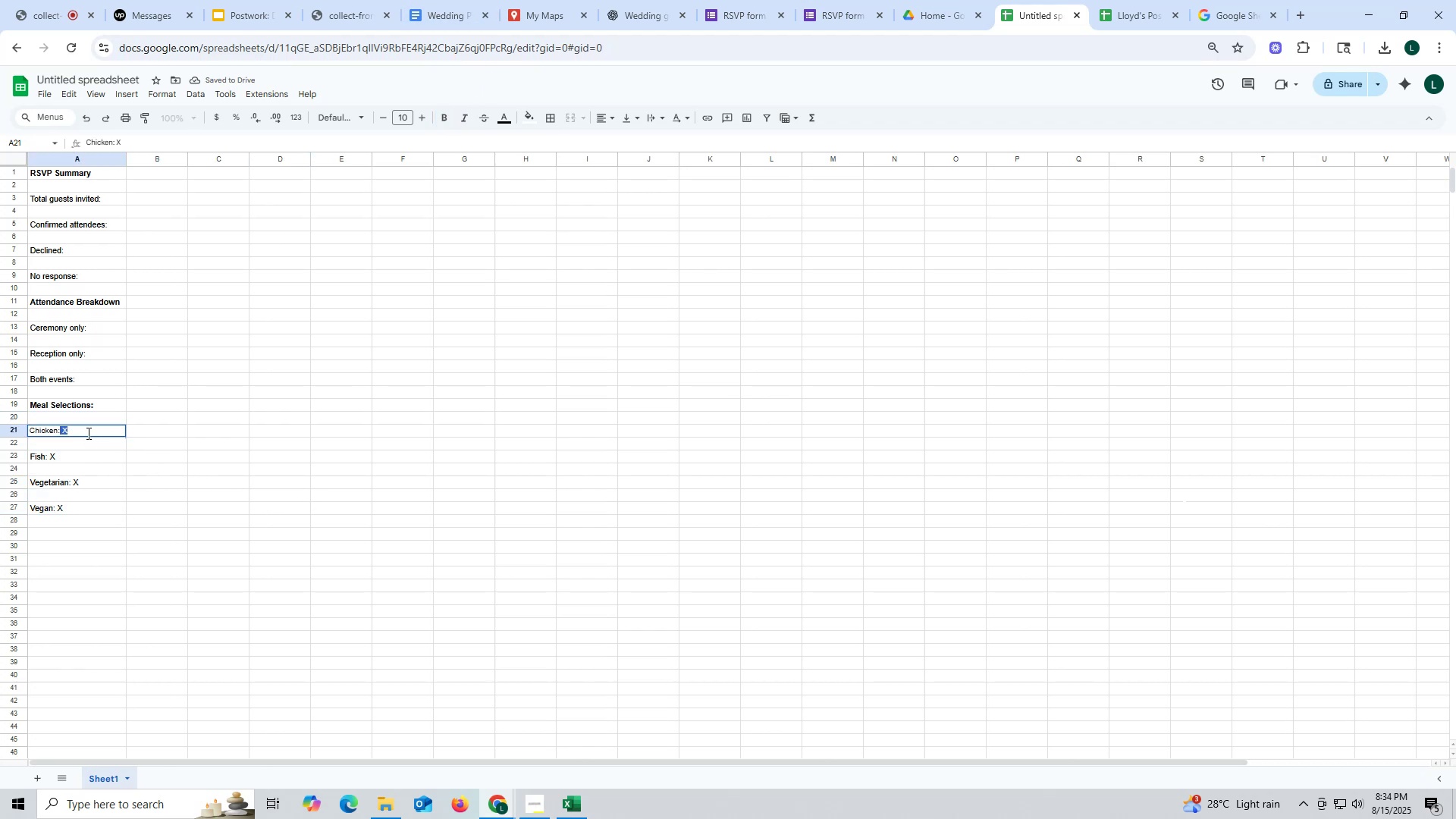 
key(Backspace)
 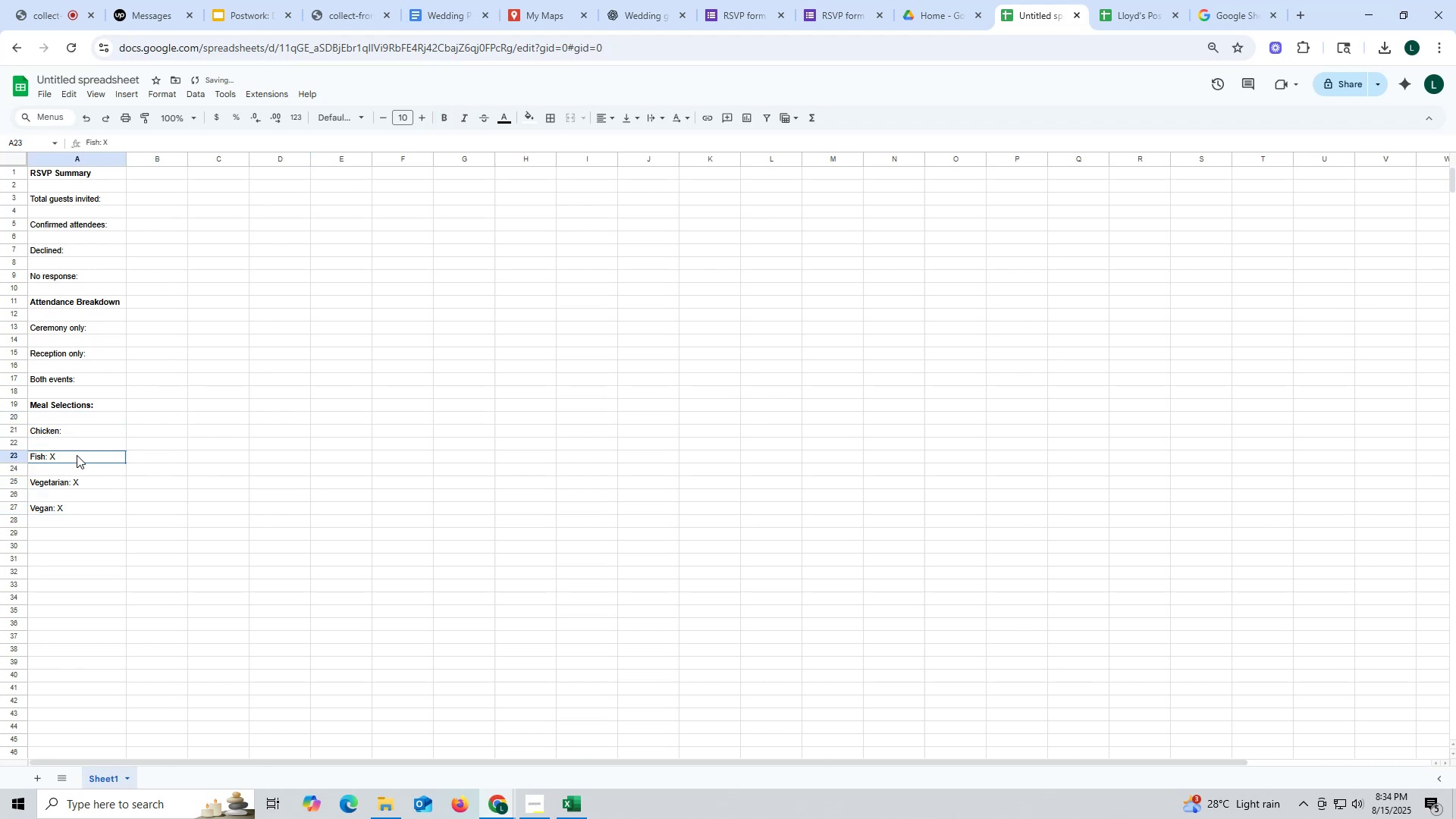 
double_click([77, 455])
 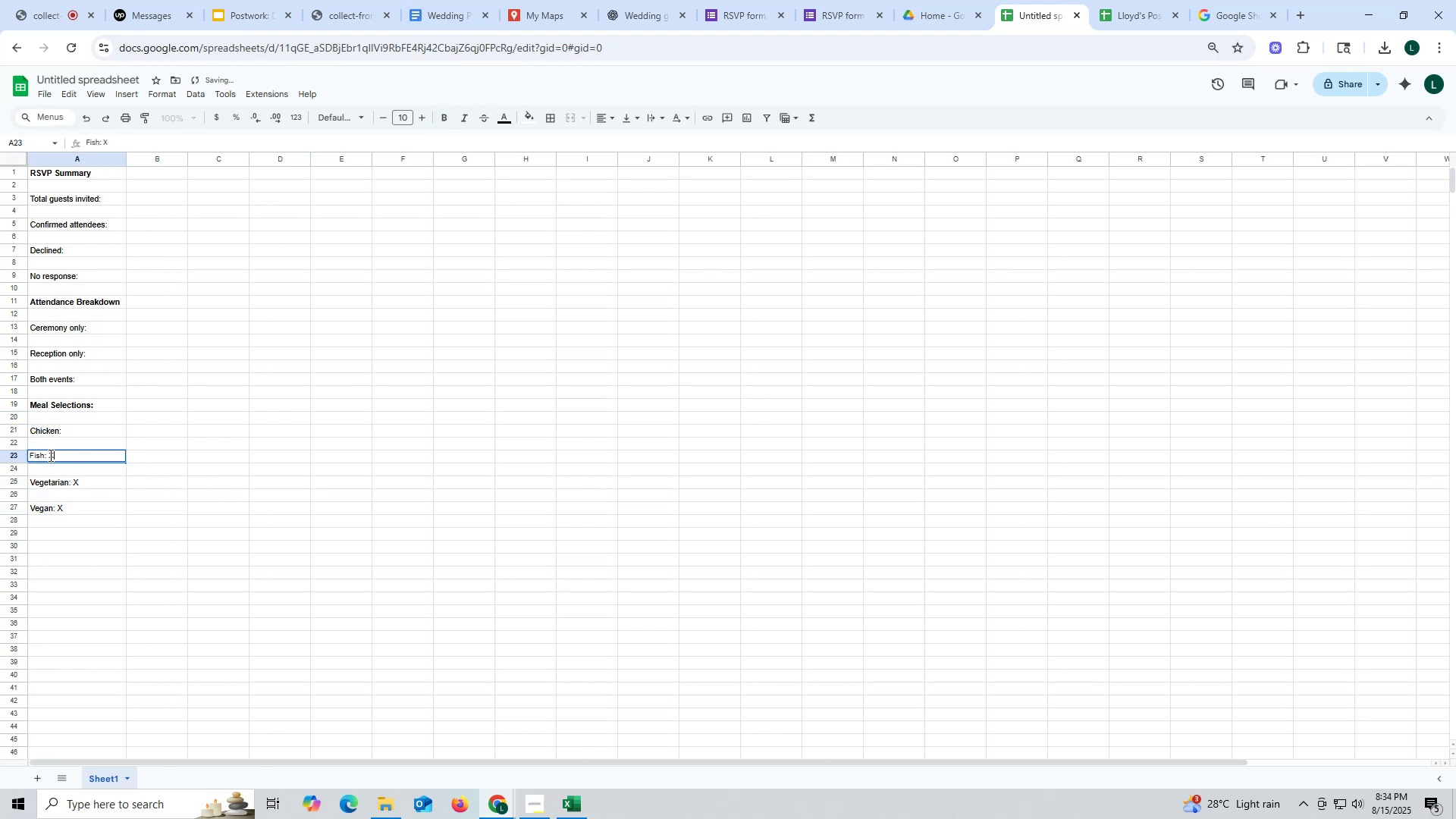 
left_click_drag(start_coordinate=[46, 455], to_coordinate=[75, 458])
 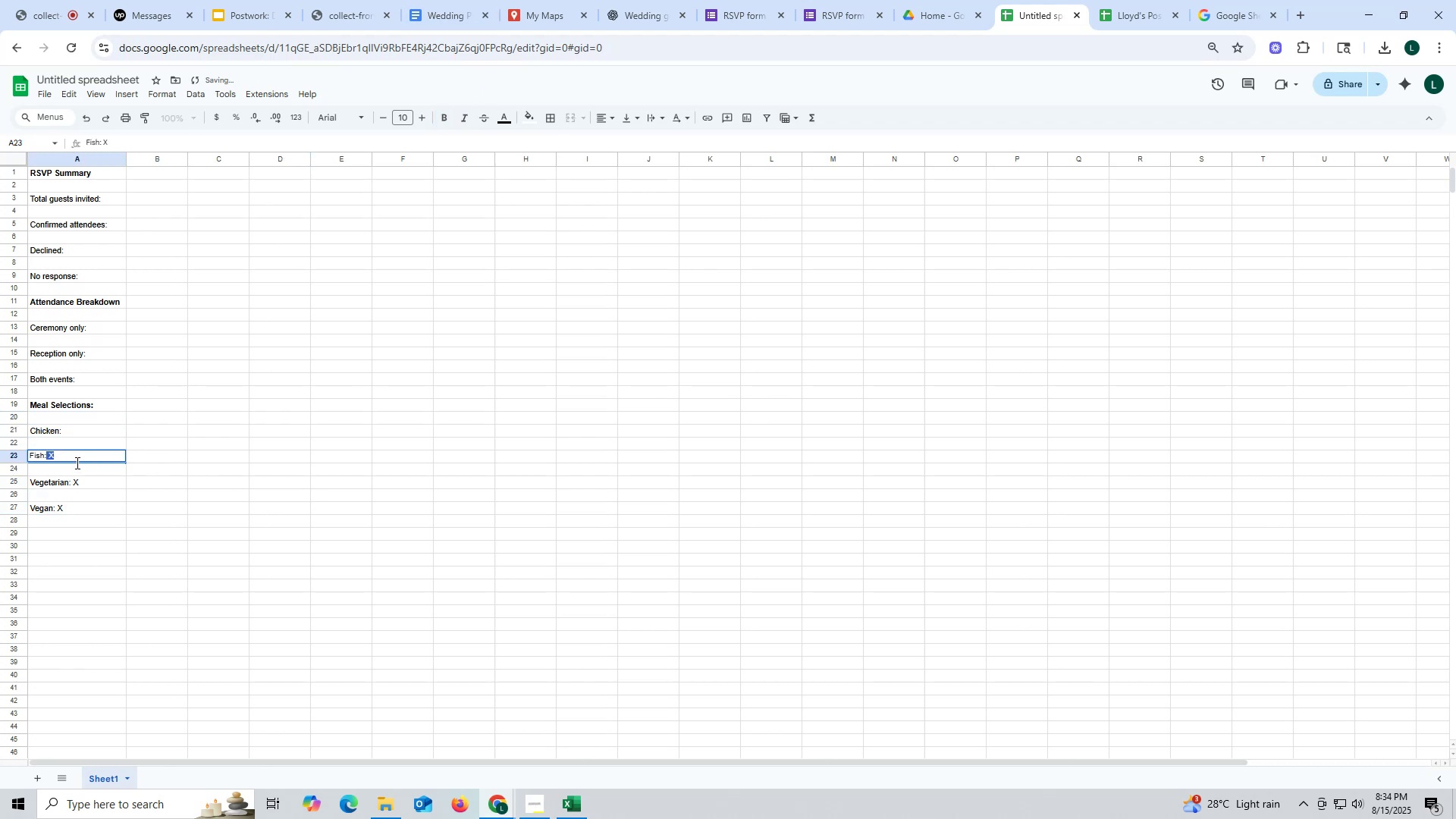 
key(Backspace)
 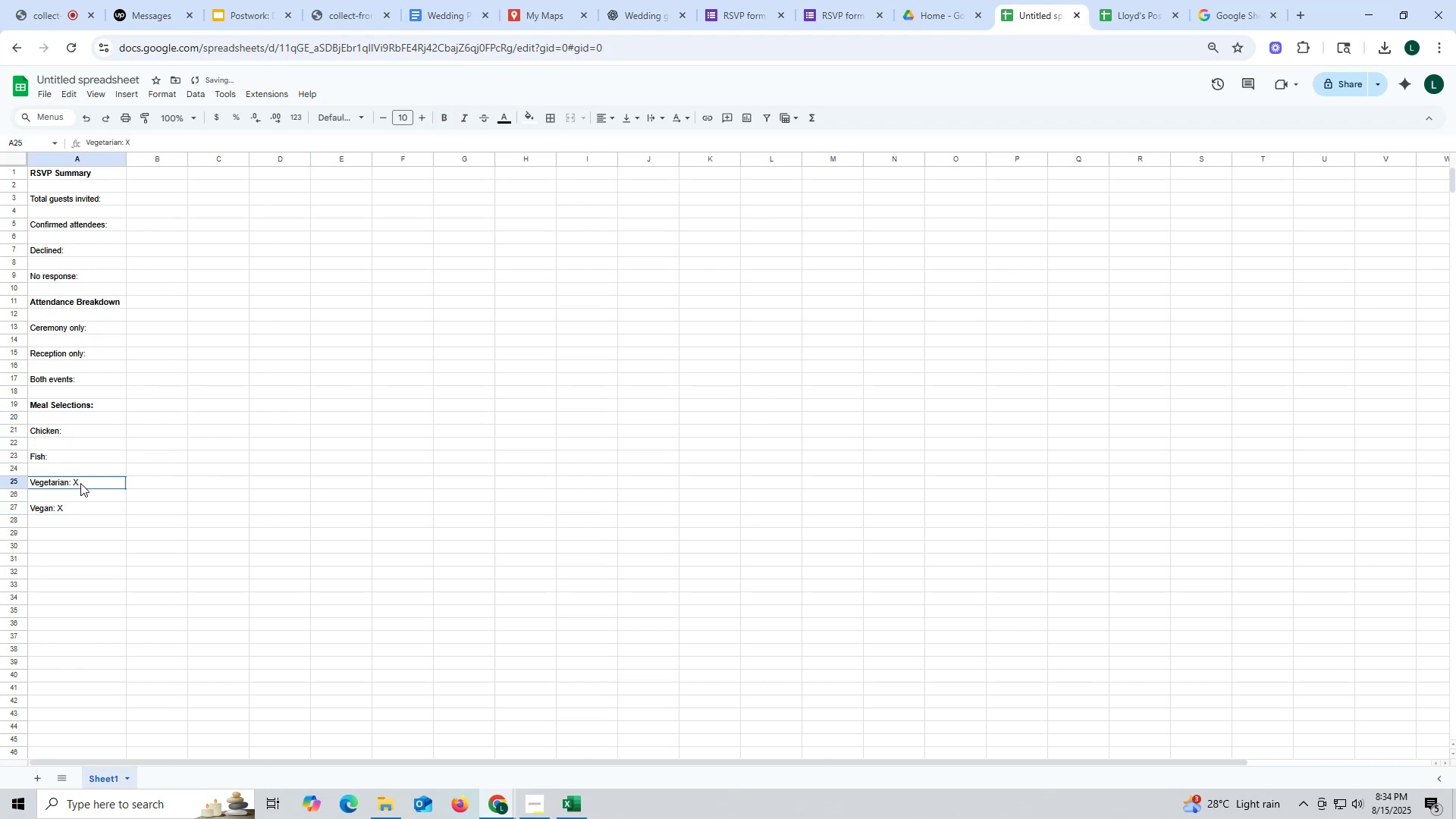 
double_click([80, 483])
 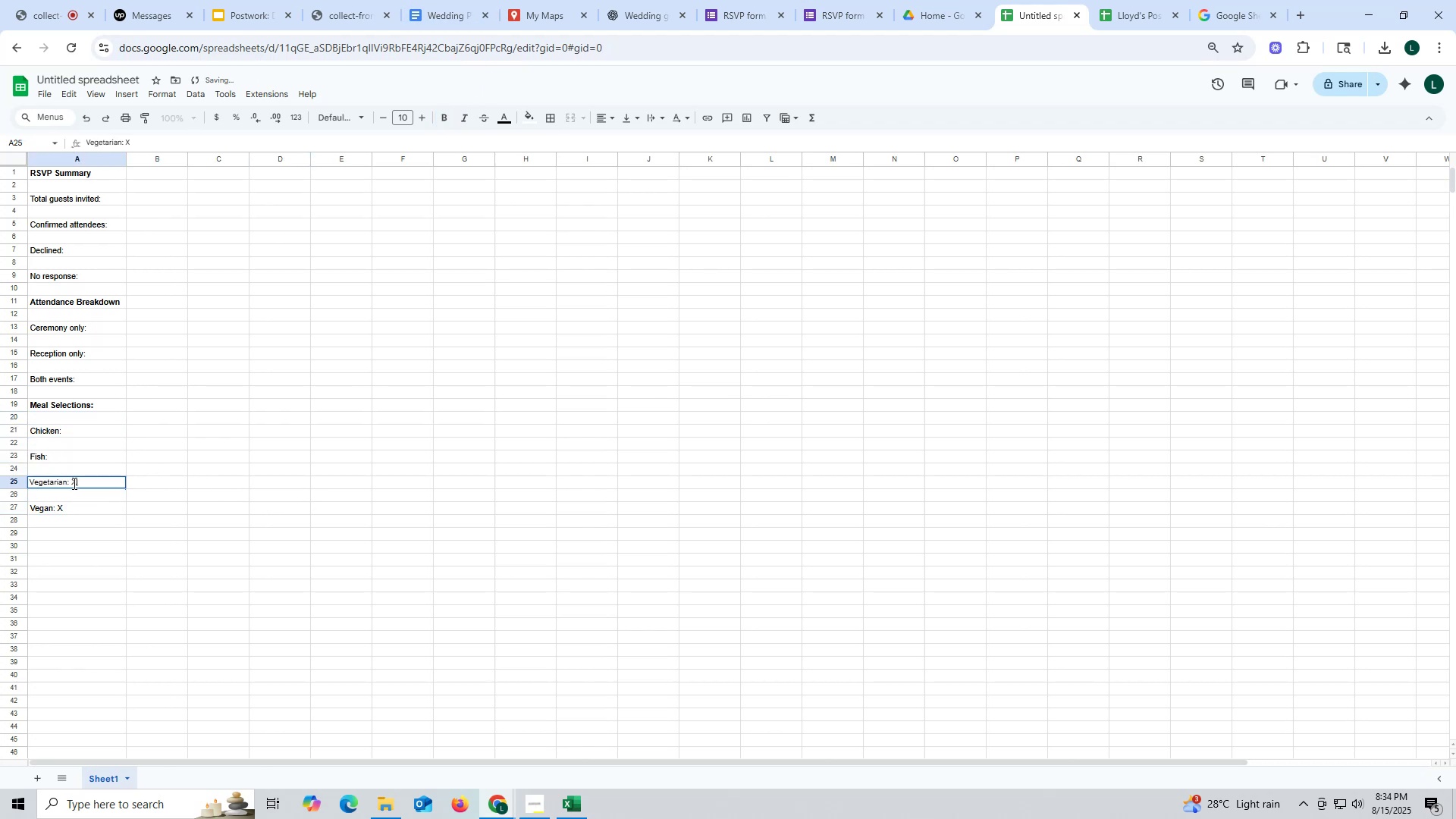 
left_click_drag(start_coordinate=[72, 483], to_coordinate=[97, 484])
 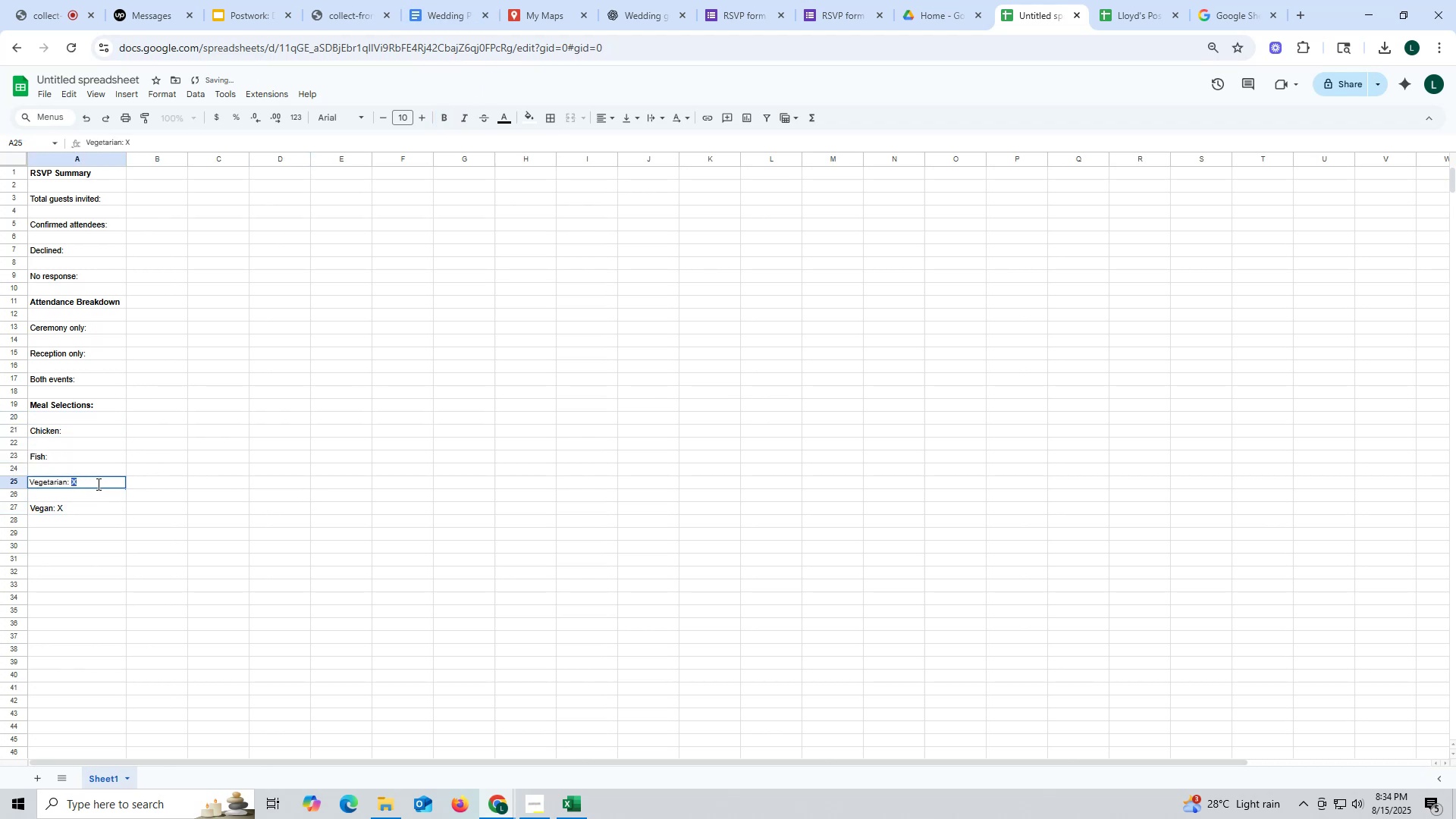 
key(Backspace)
 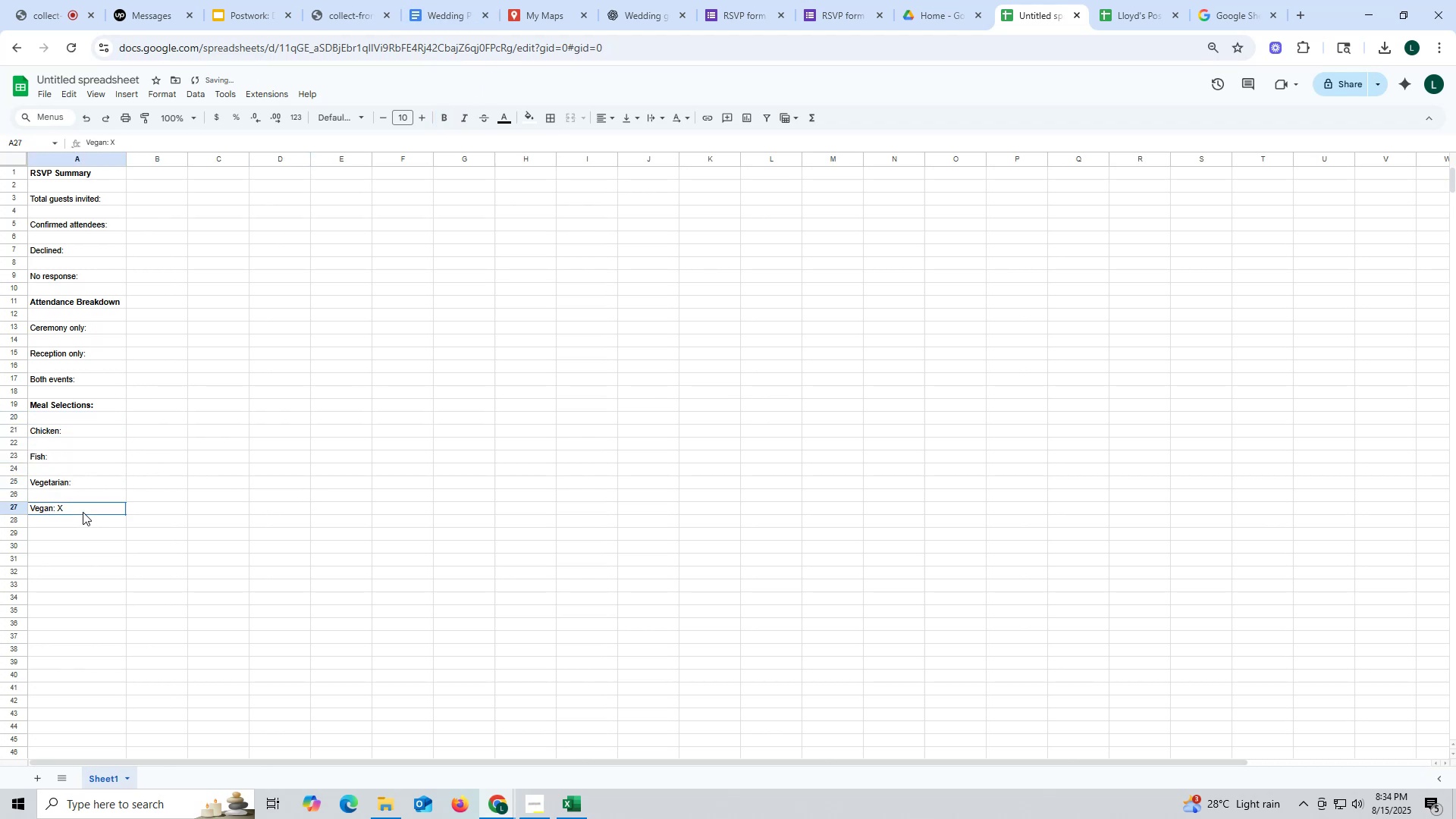 
double_click([83, 512])
 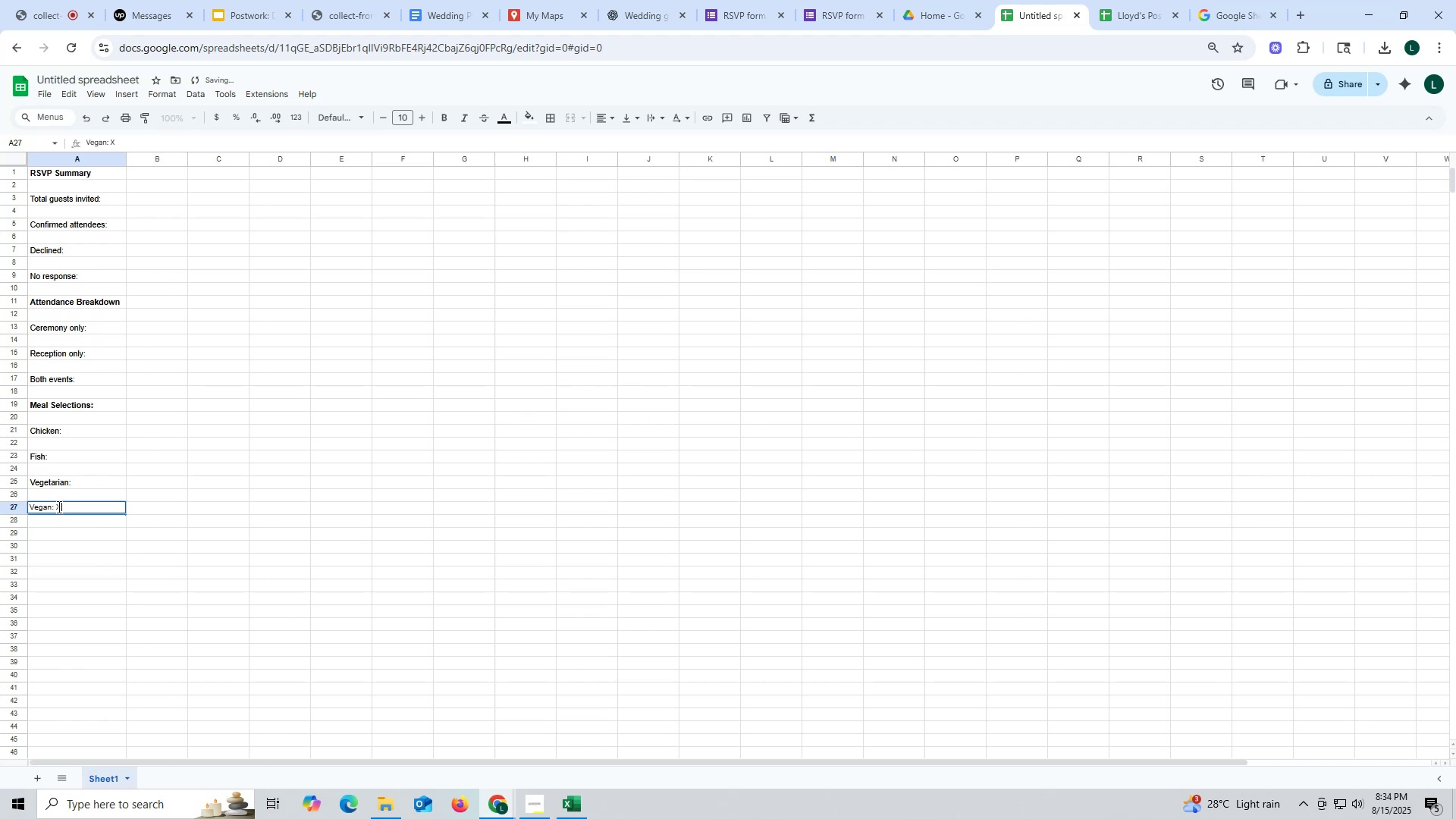 
left_click_drag(start_coordinate=[55, 506], to_coordinate=[101, 512])
 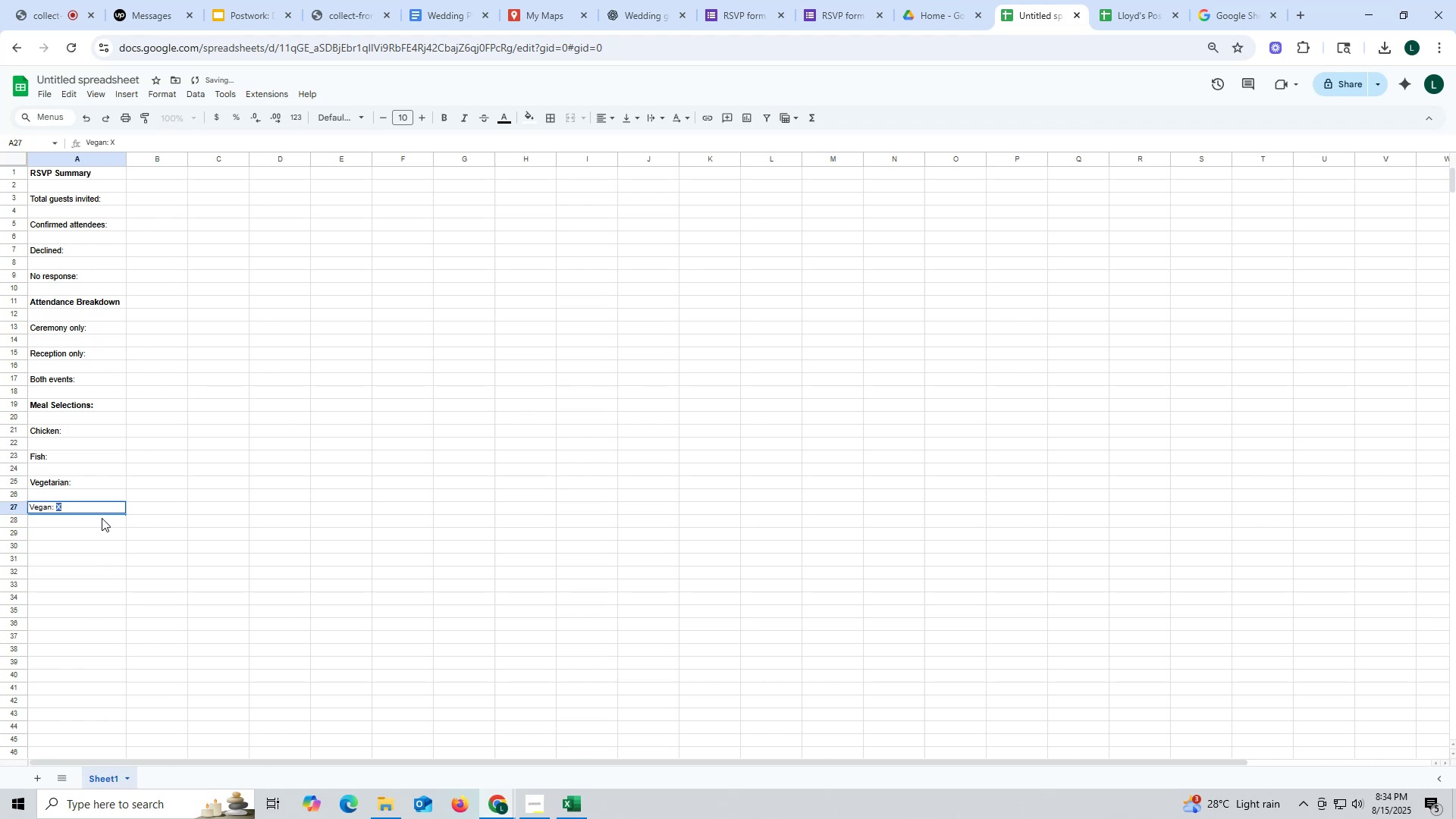 
key(Backspace)
 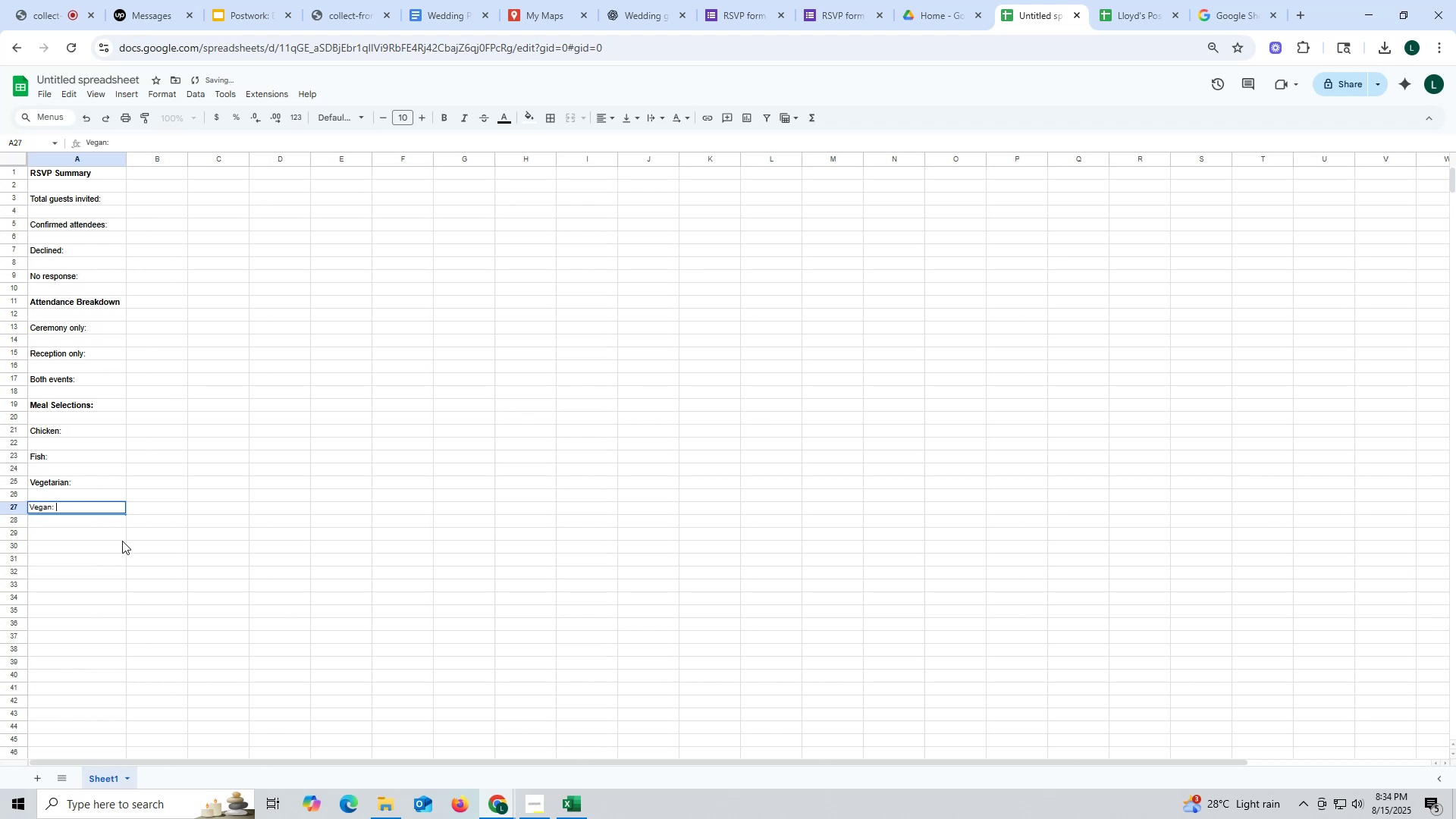 
left_click([122, 541])
 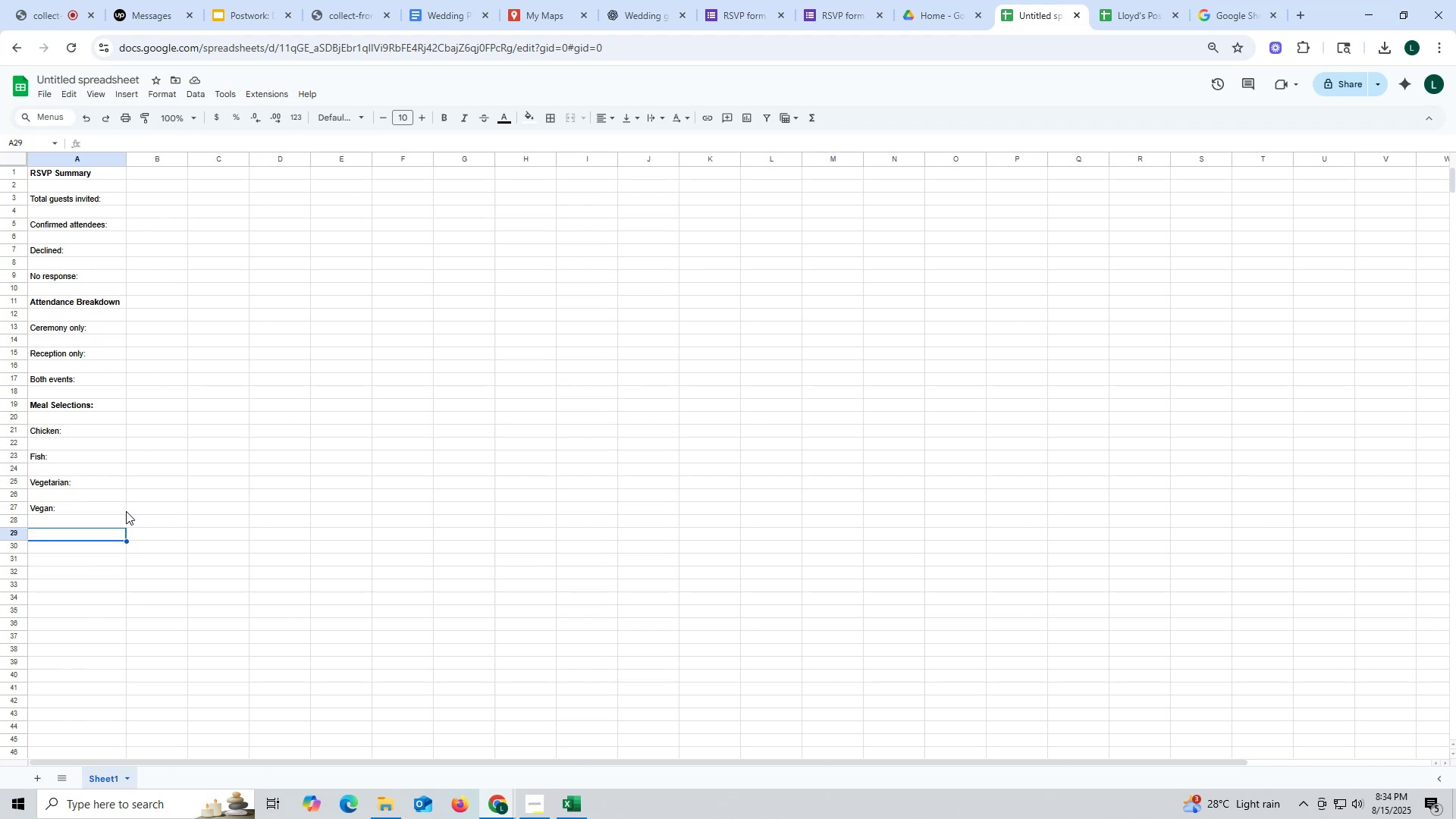 
wait(7.64)
 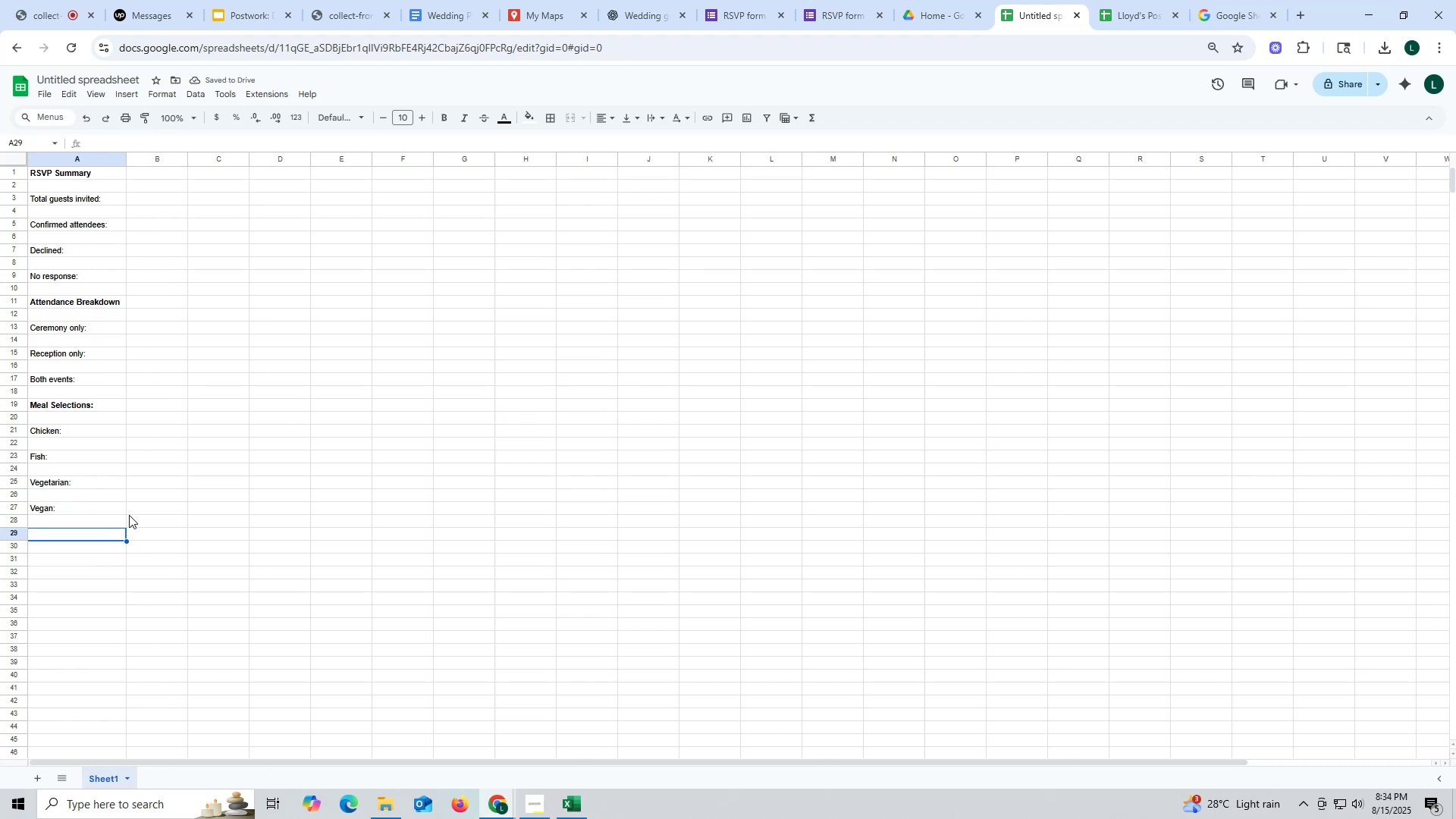 
left_click([165, 173])
 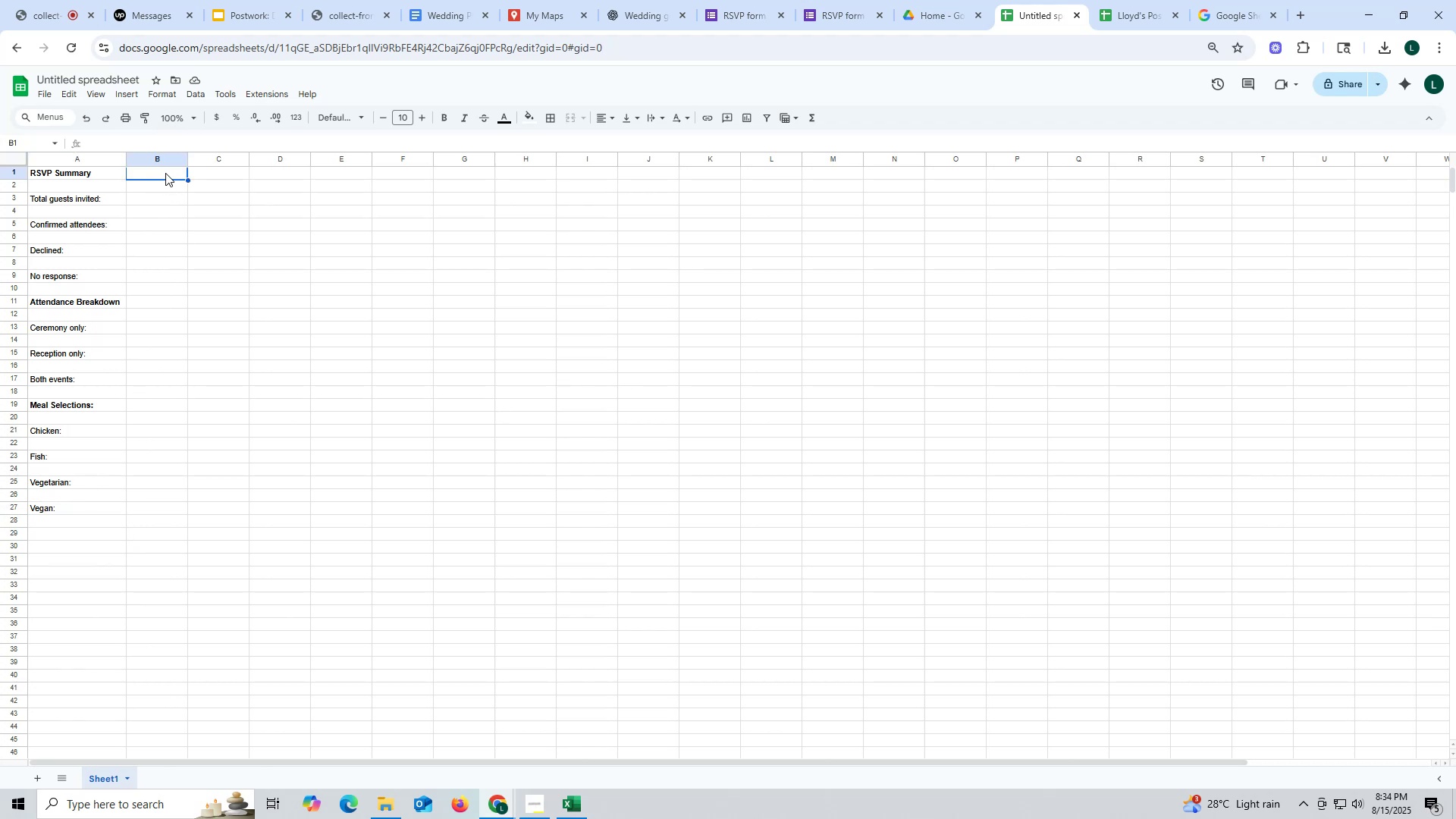 
type(Count)
 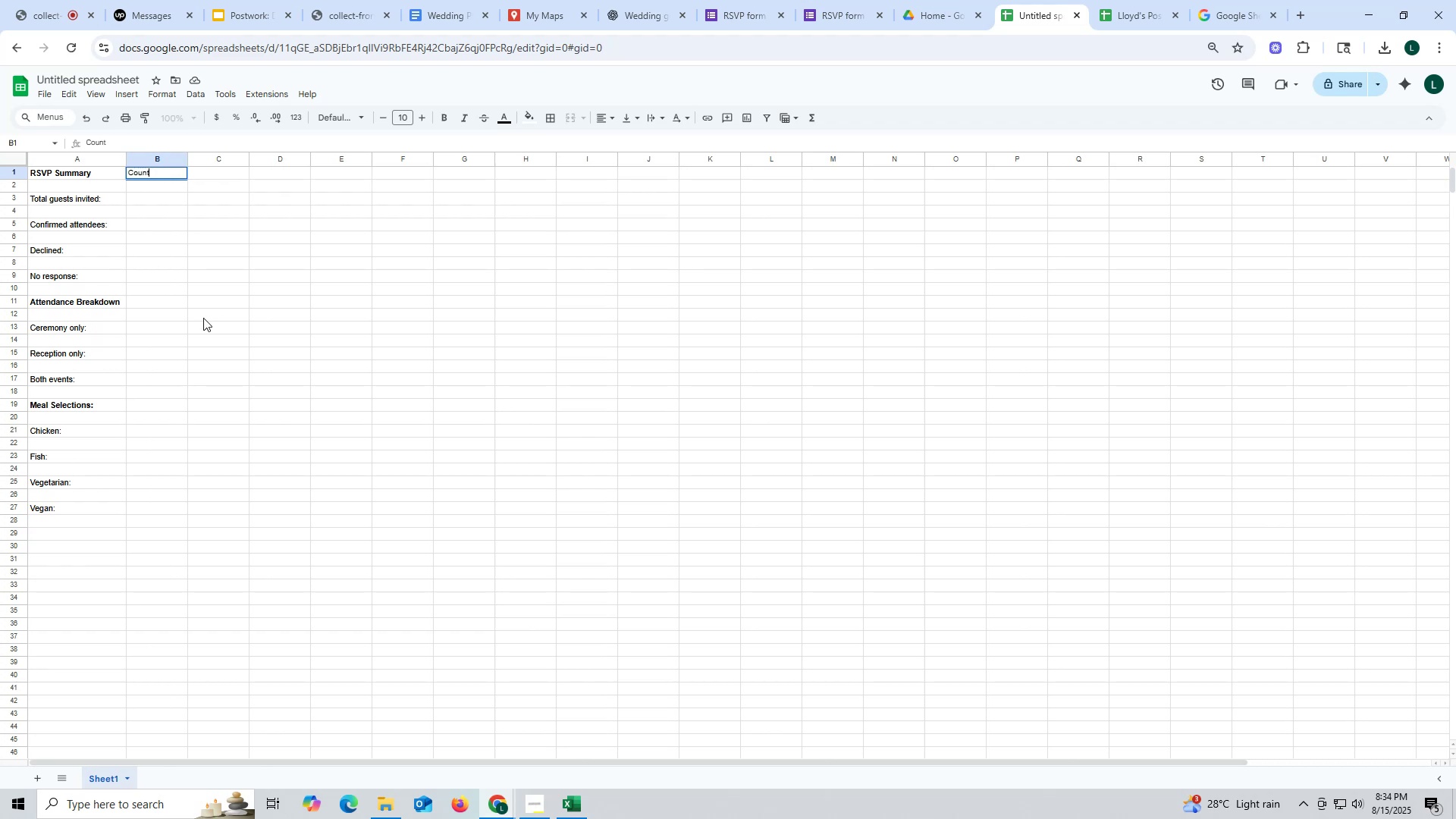 
left_click([203, 318])
 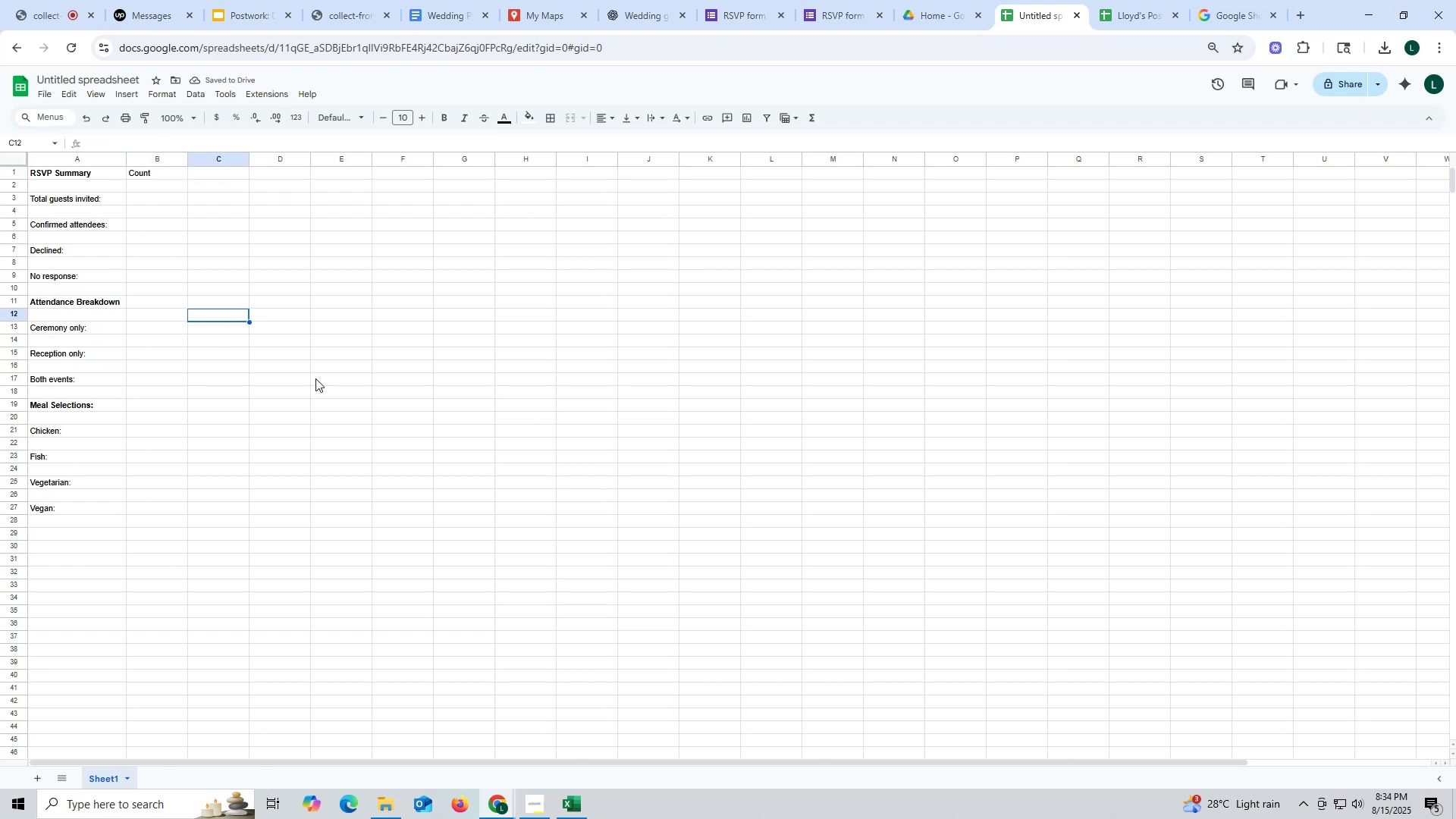 
left_click([161, 177])
 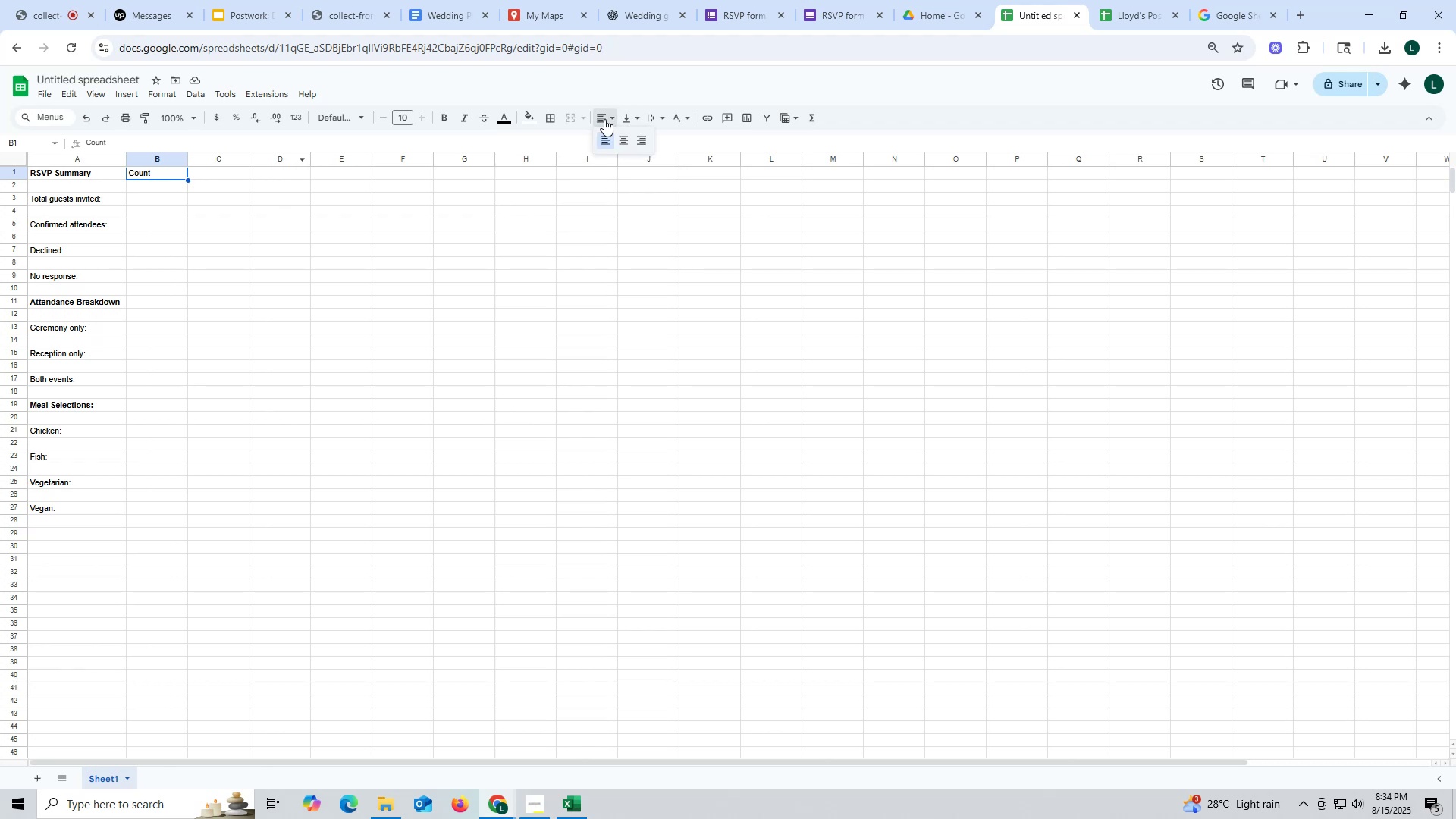 
double_click([416, 334])
 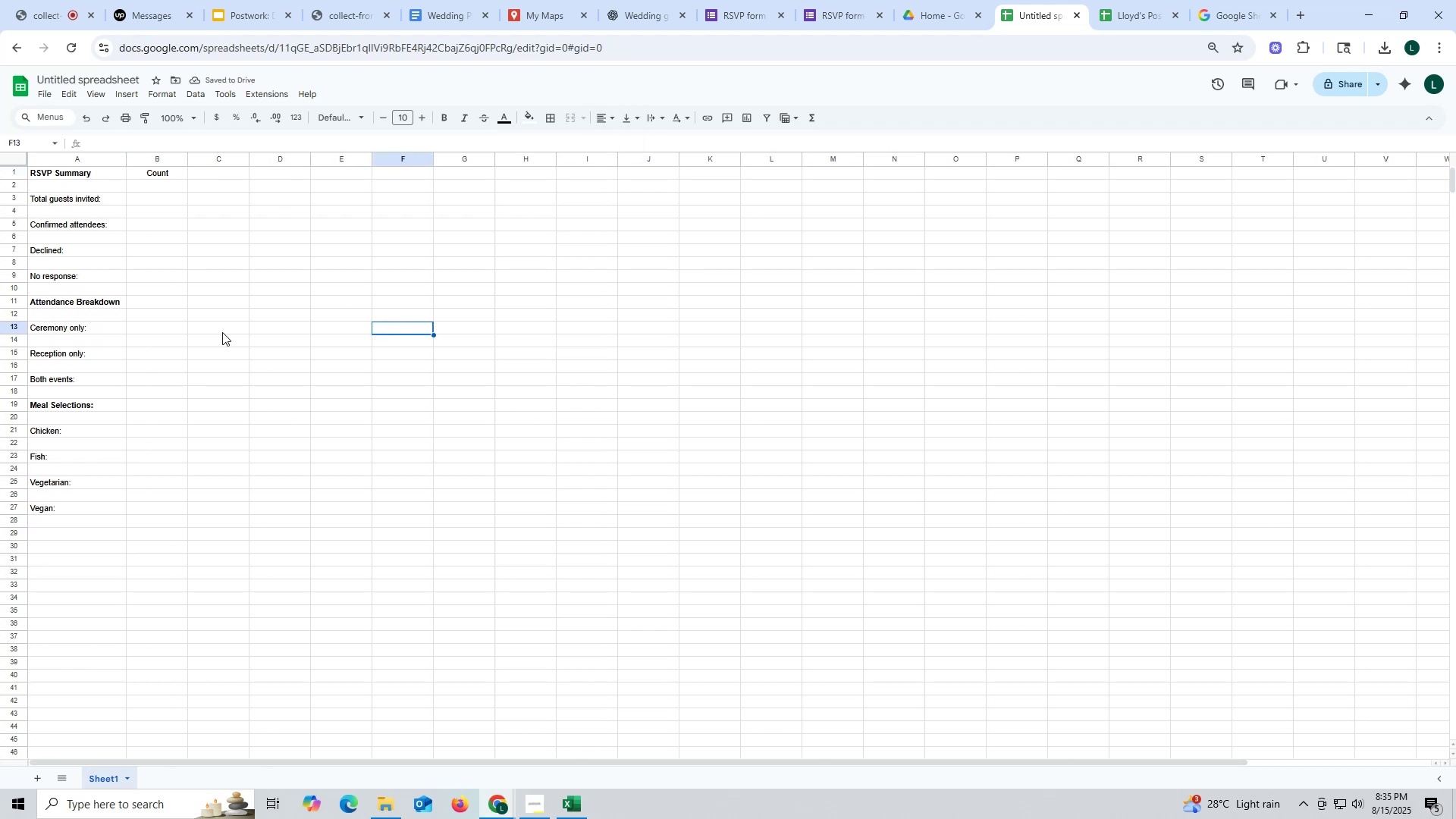 
left_click([222, 332])
 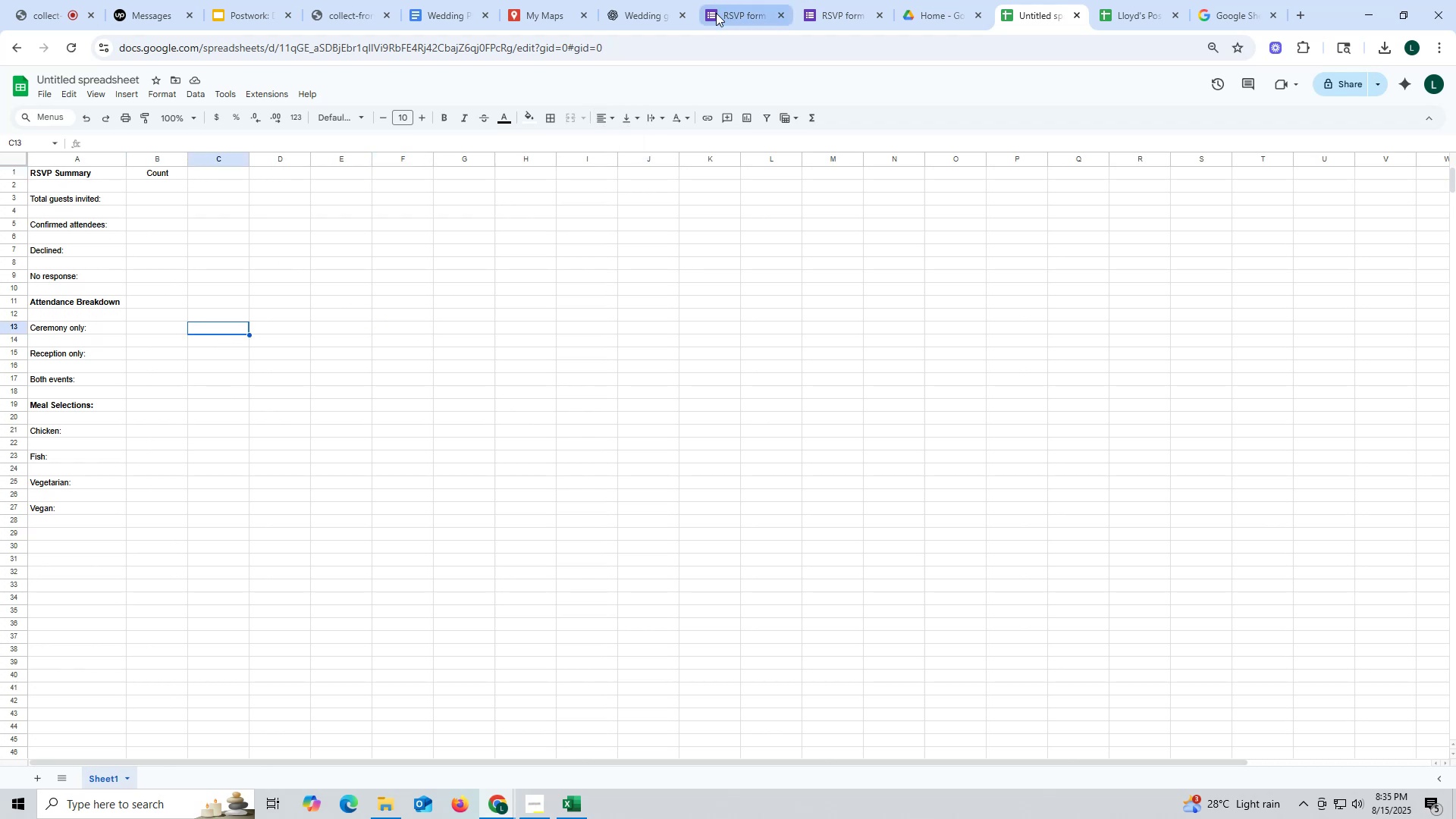 
left_click([645, 18])
 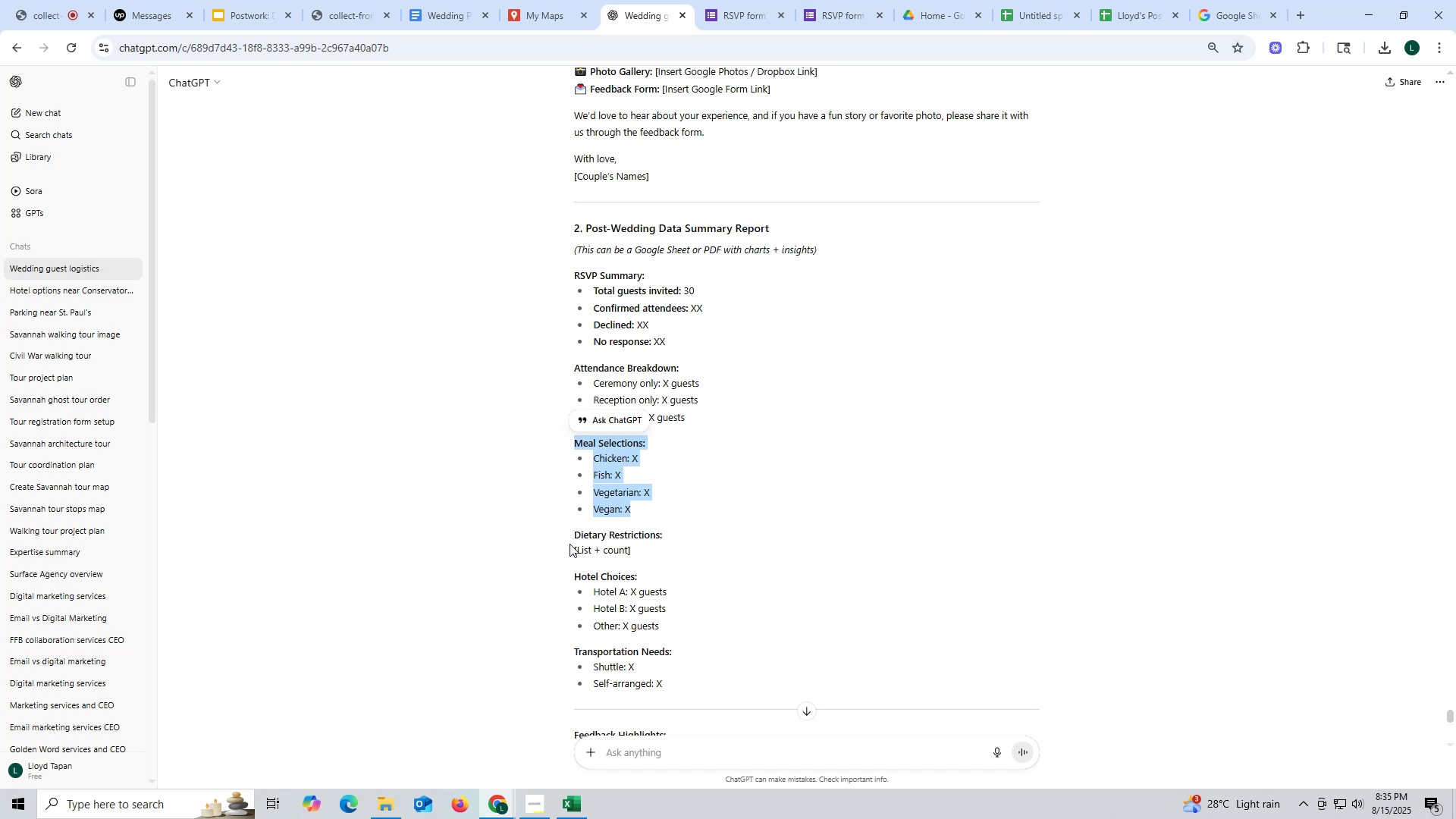 
left_click_drag(start_coordinate=[563, 529], to_coordinate=[610, 544])
 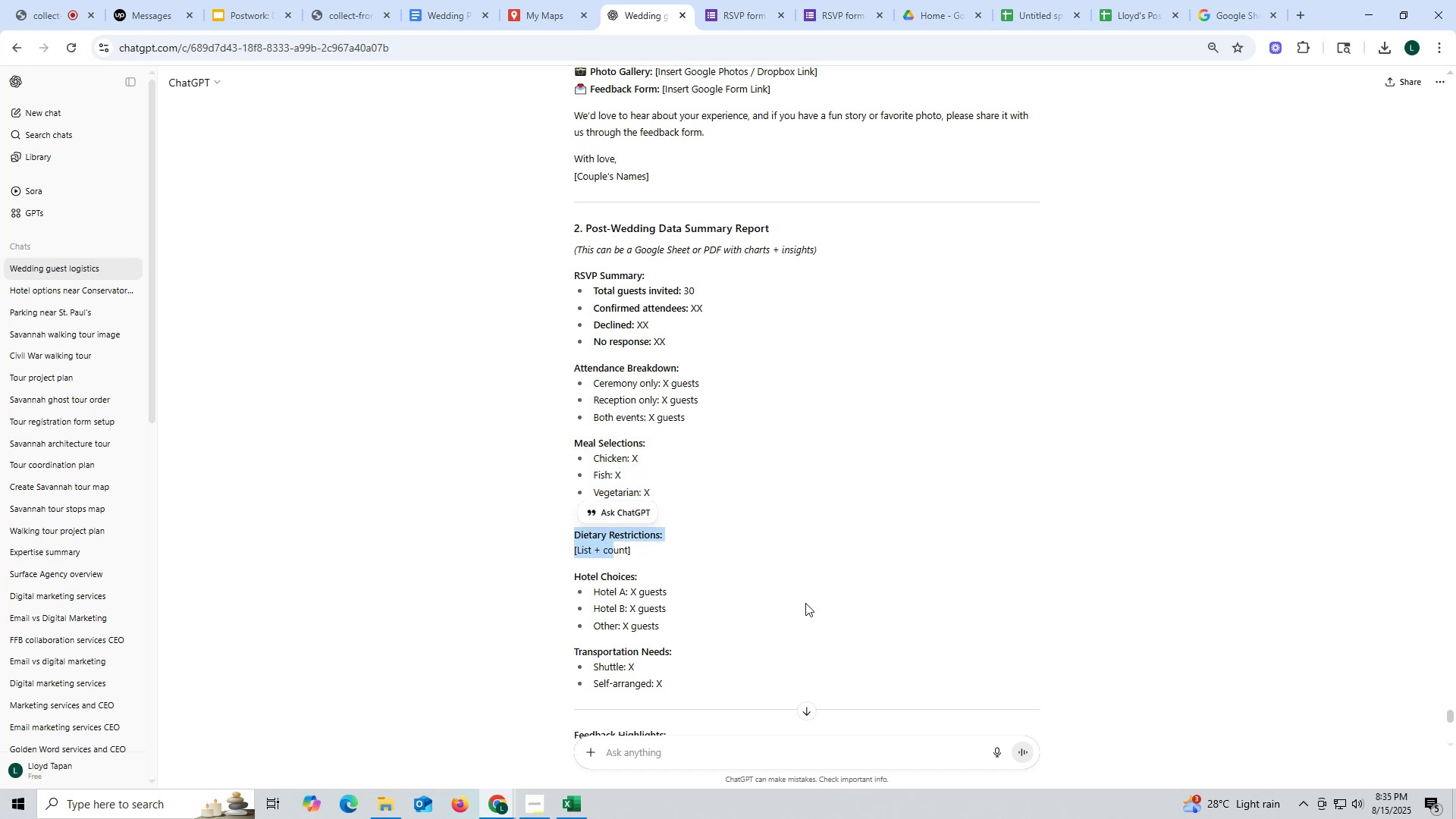 
left_click([805, 603])
 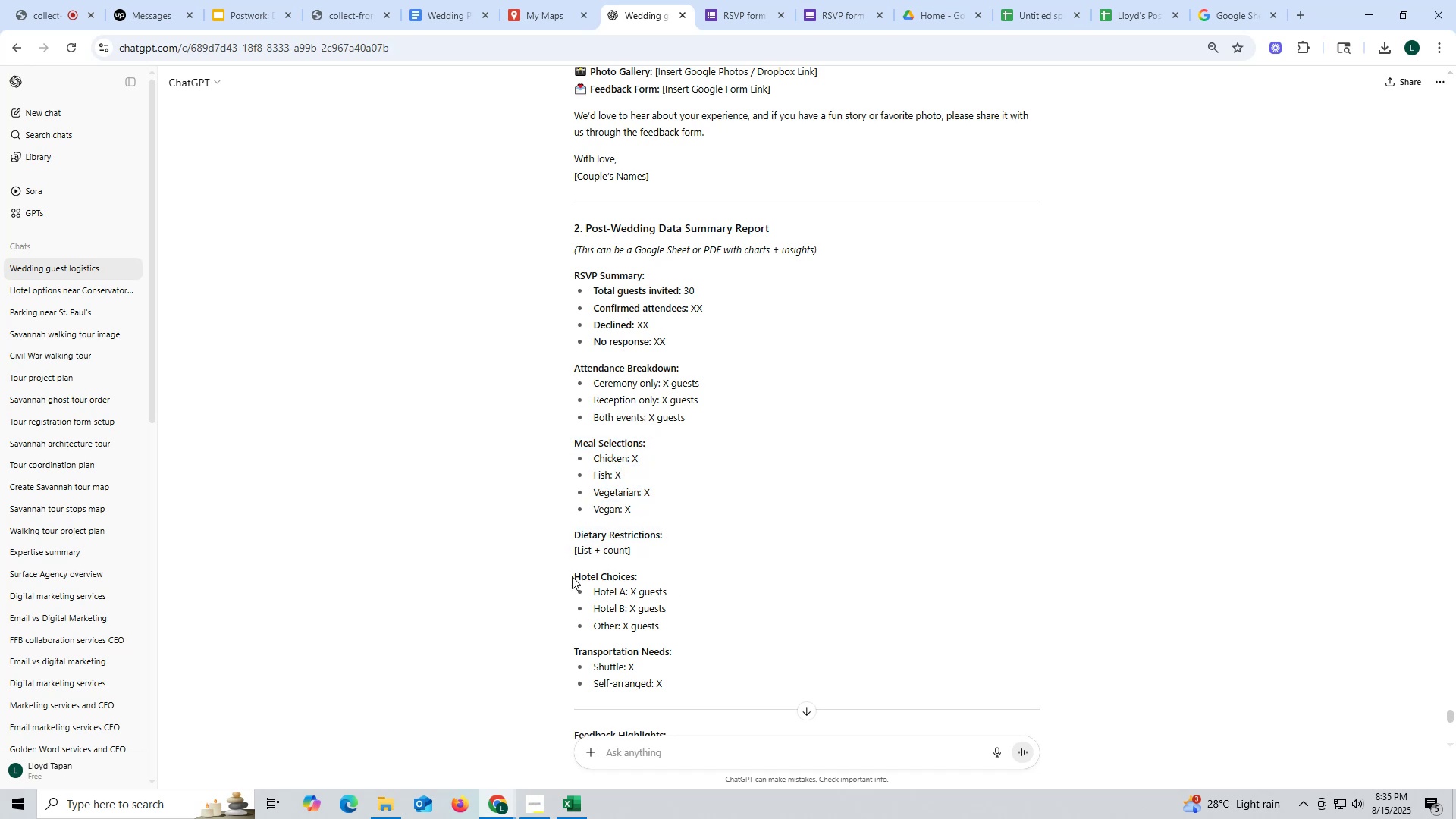 
left_click_drag(start_coordinate=[572, 576], to_coordinate=[703, 623])
 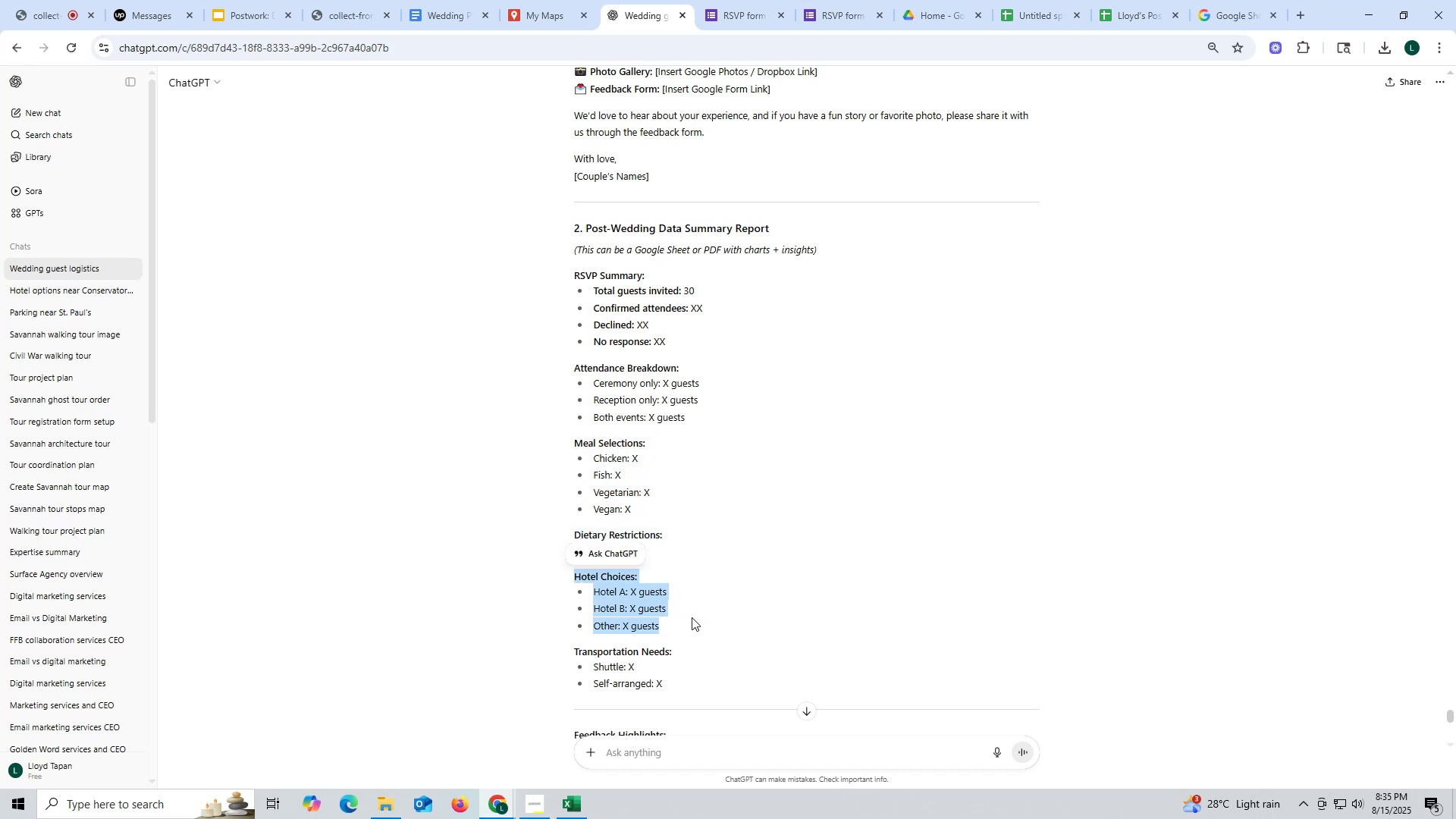 
key(Control+ControlLeft)
 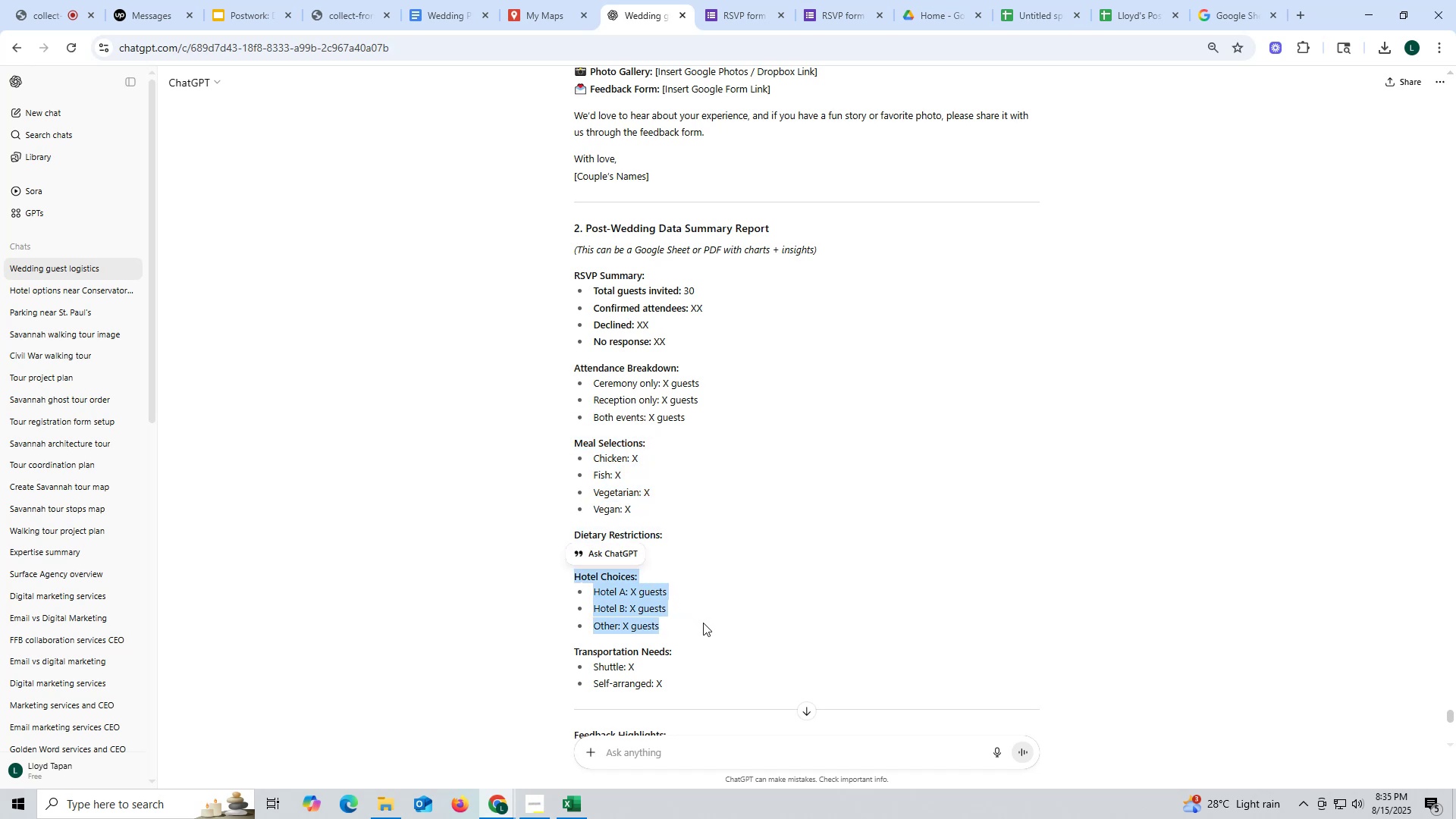 
key(Control+C)
 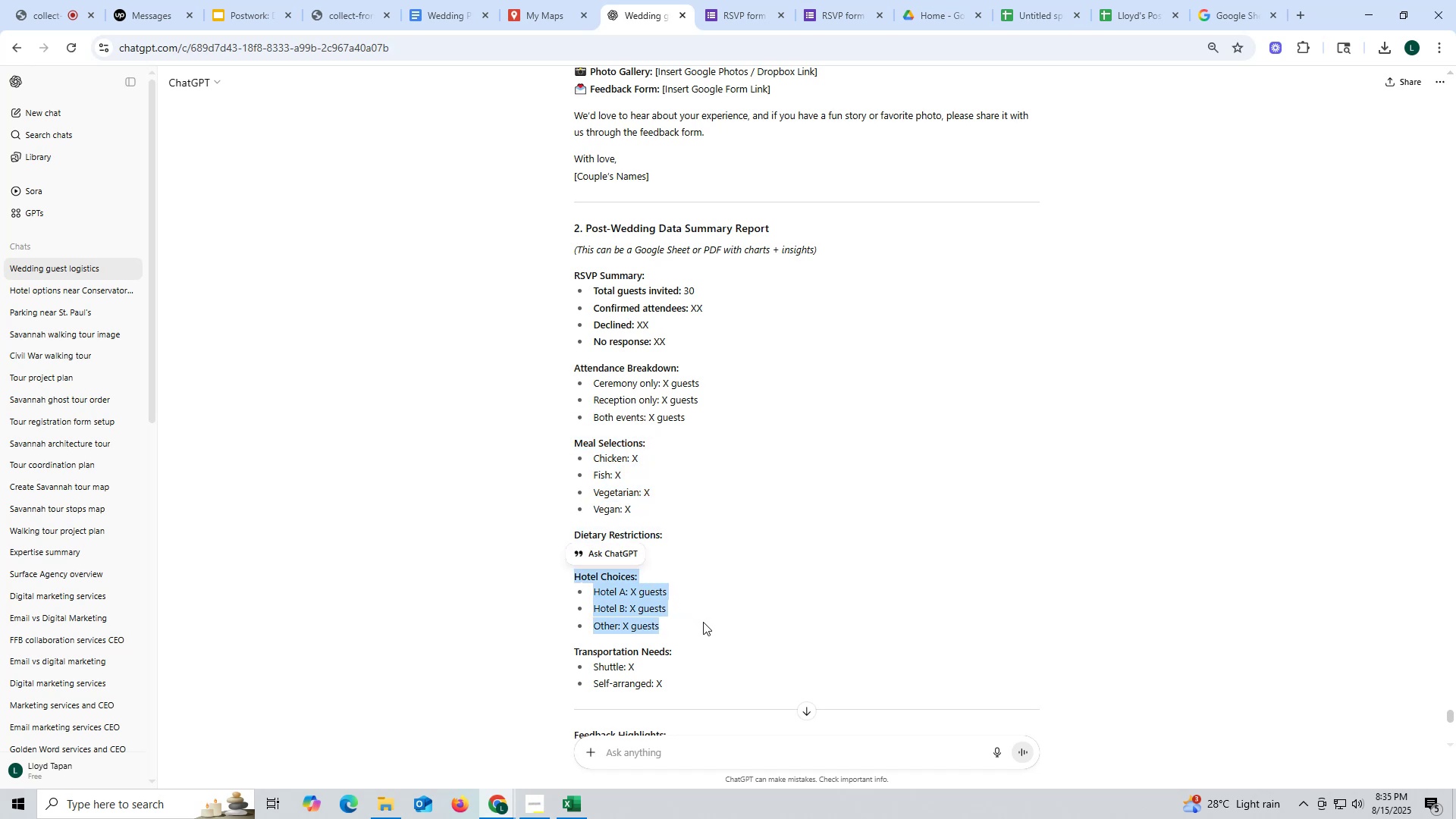 
key(Control+ControlLeft)
 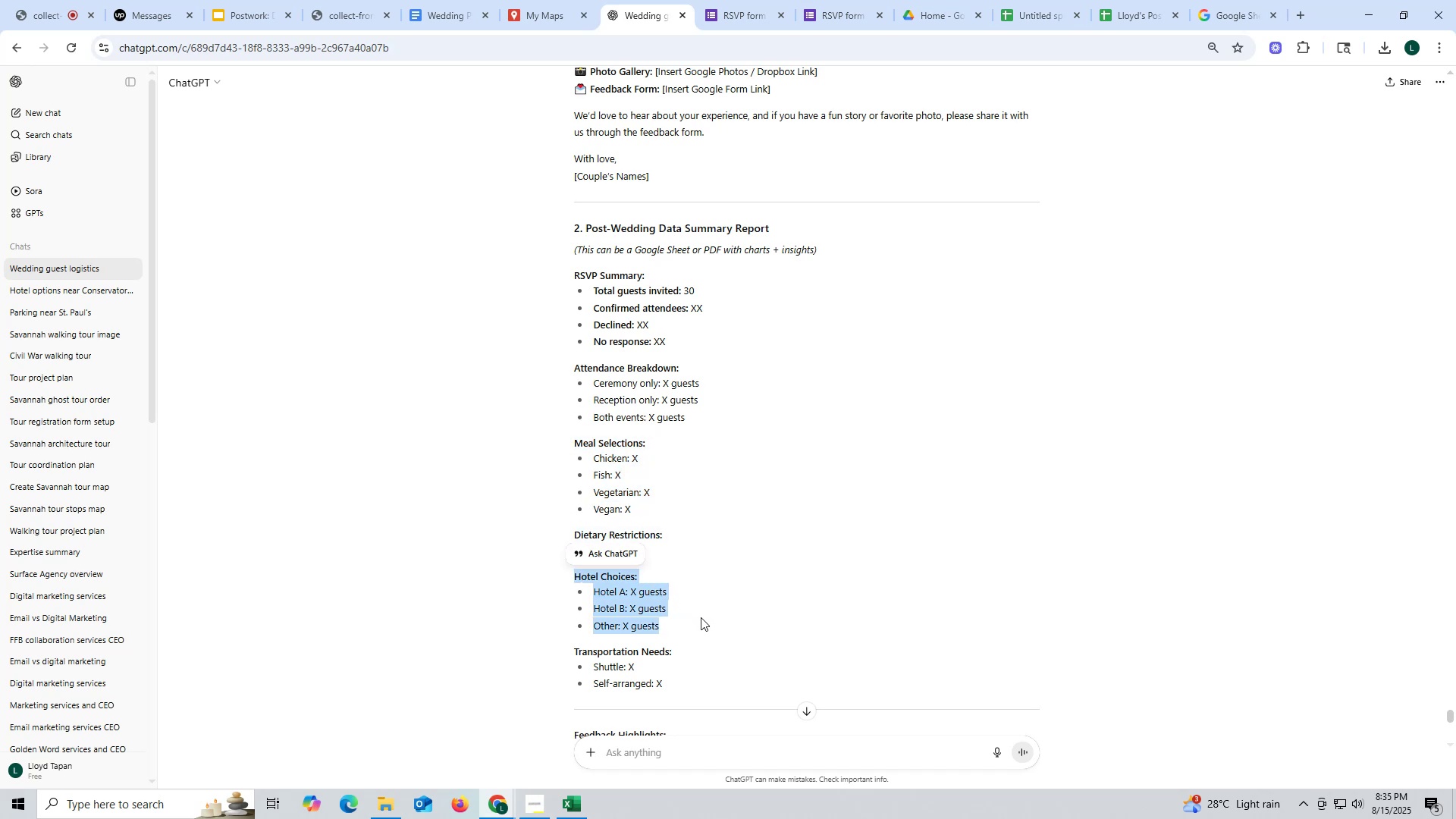 
key(Control+C)
 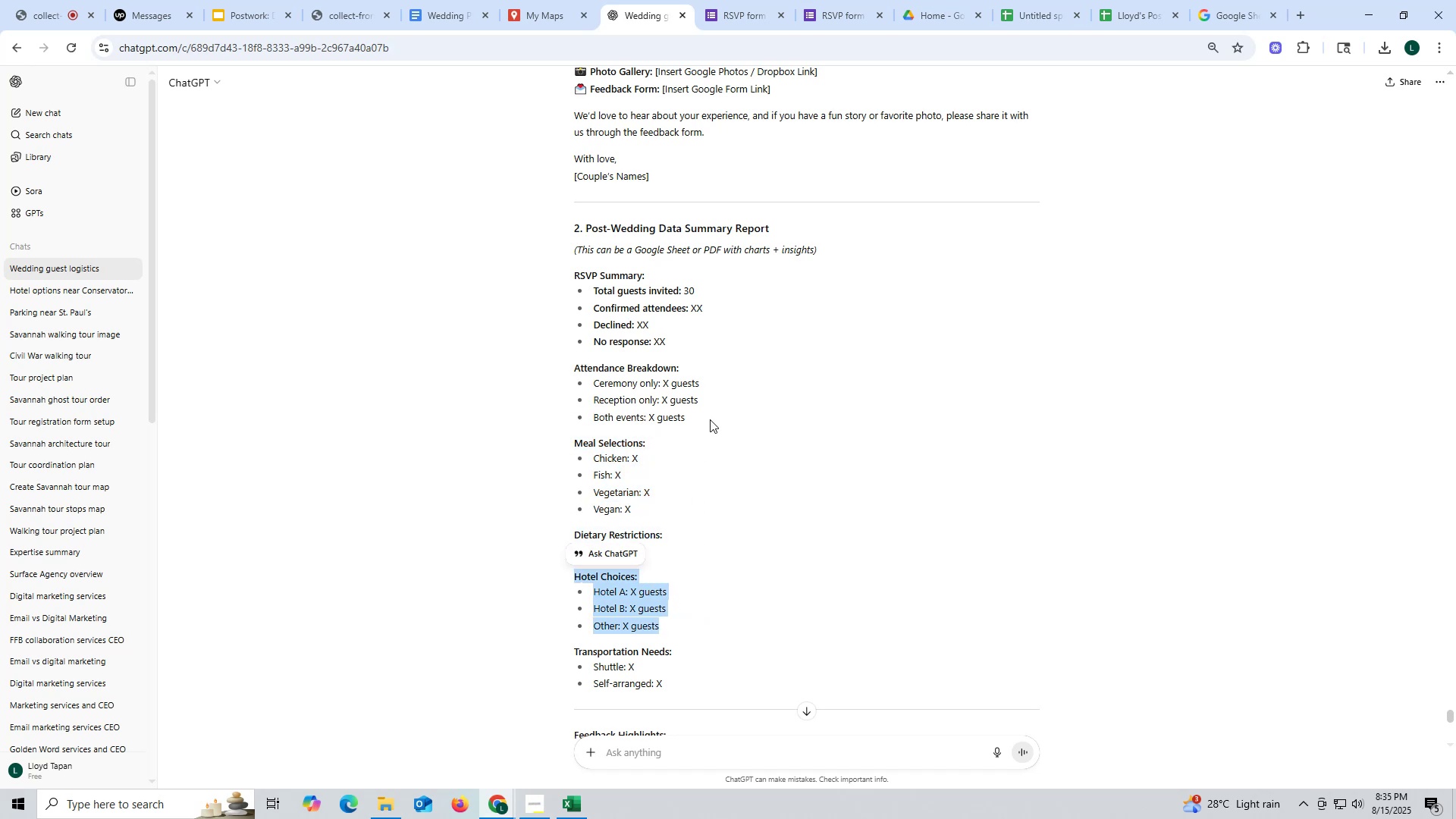 
mouse_move([874, 22])
 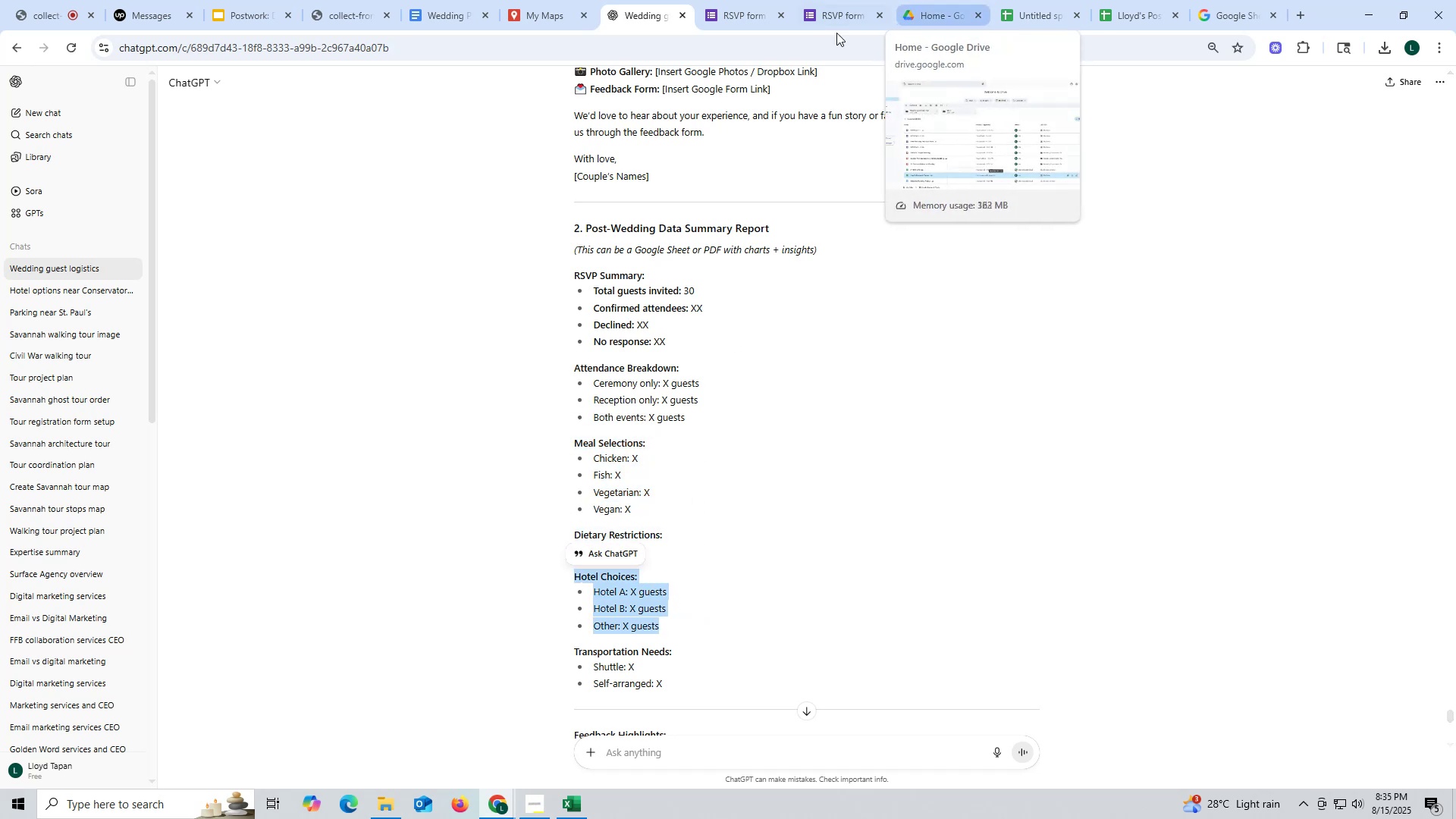 
mouse_move([802, 36])
 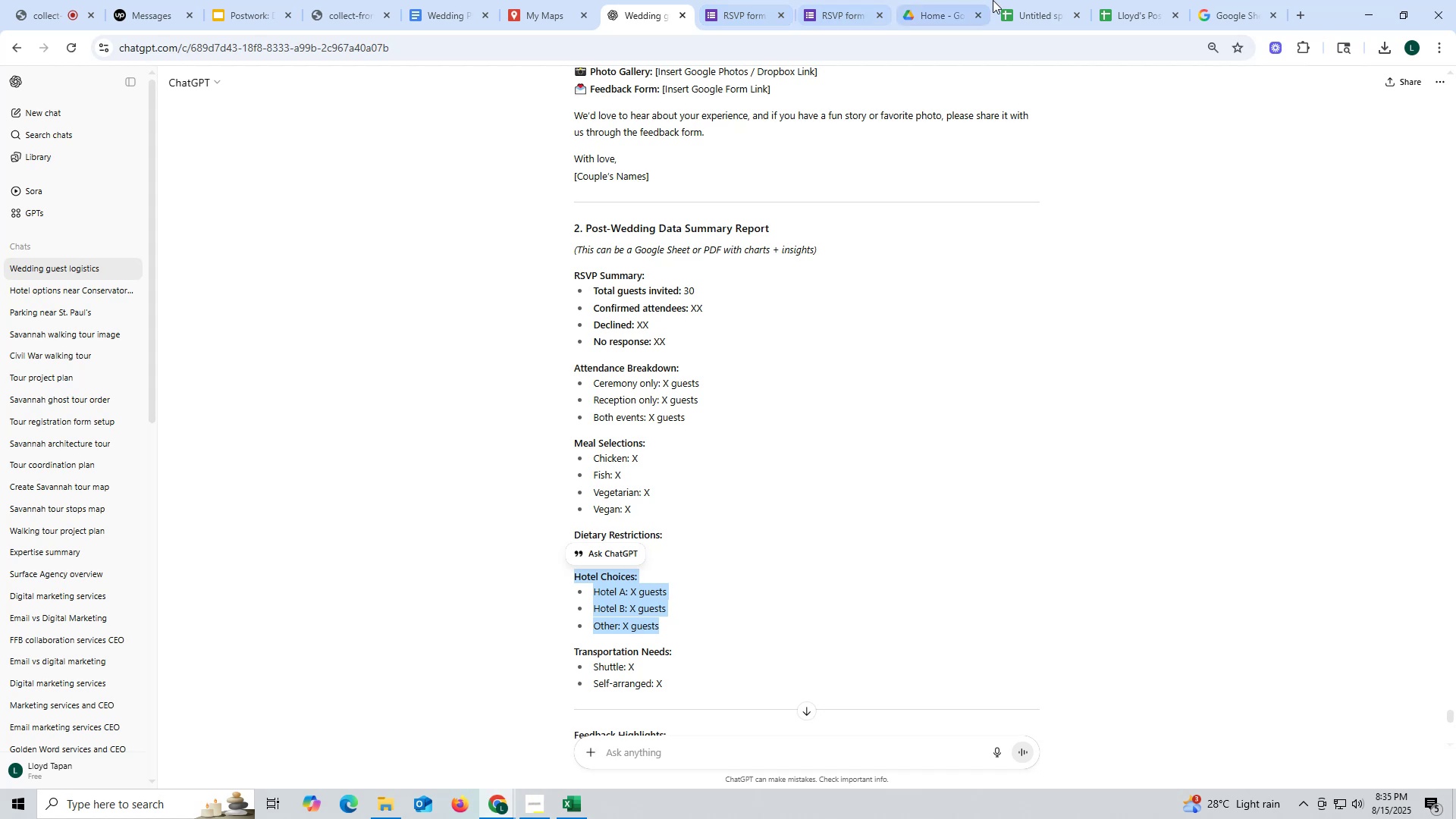 
mouse_move([1114, 11])
 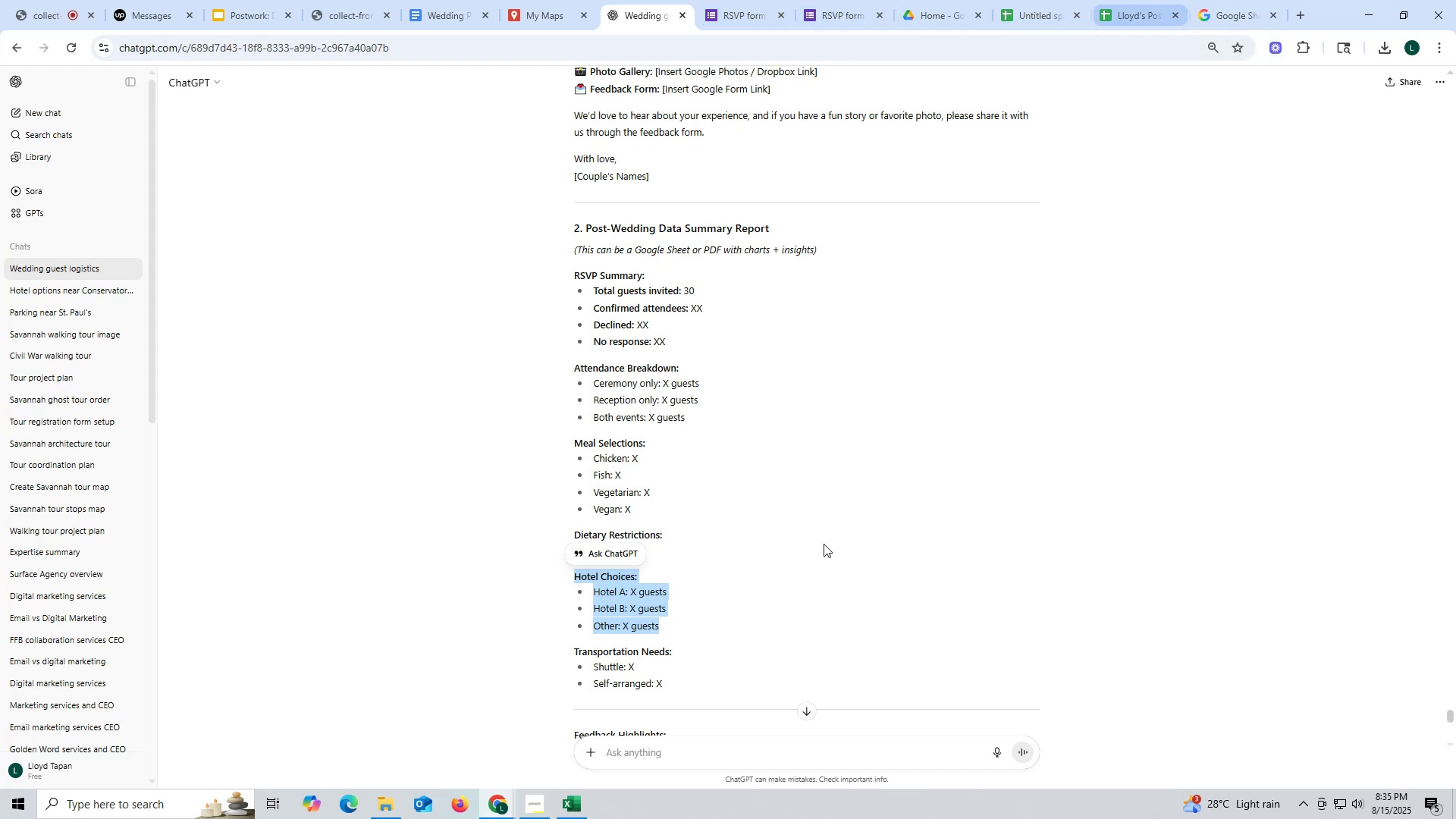 
scroll: coordinate [824, 504], scroll_direction: down, amount: 6.0
 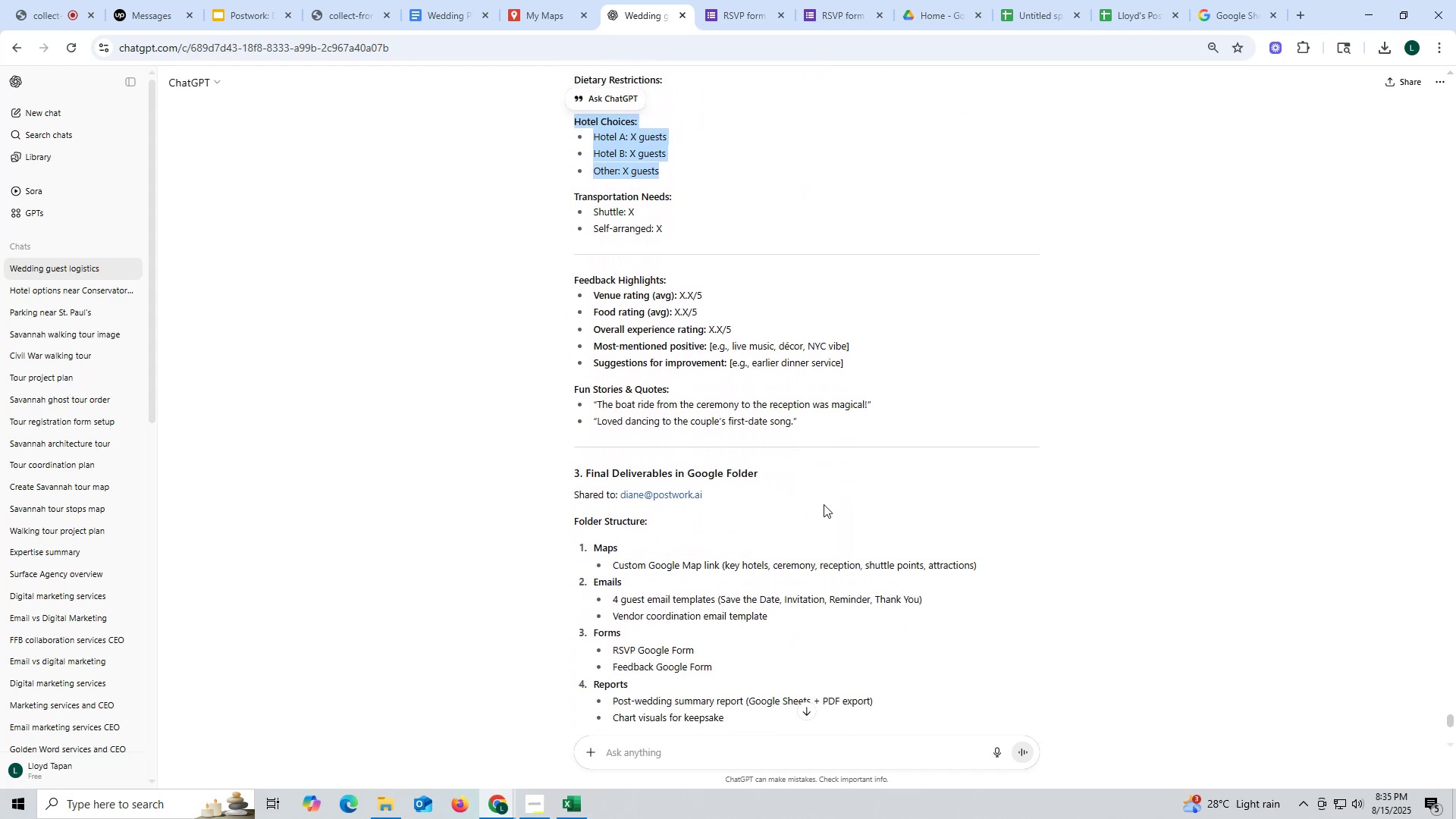 
scroll: coordinate [824, 500], scroll_direction: up, amount: 4.0
 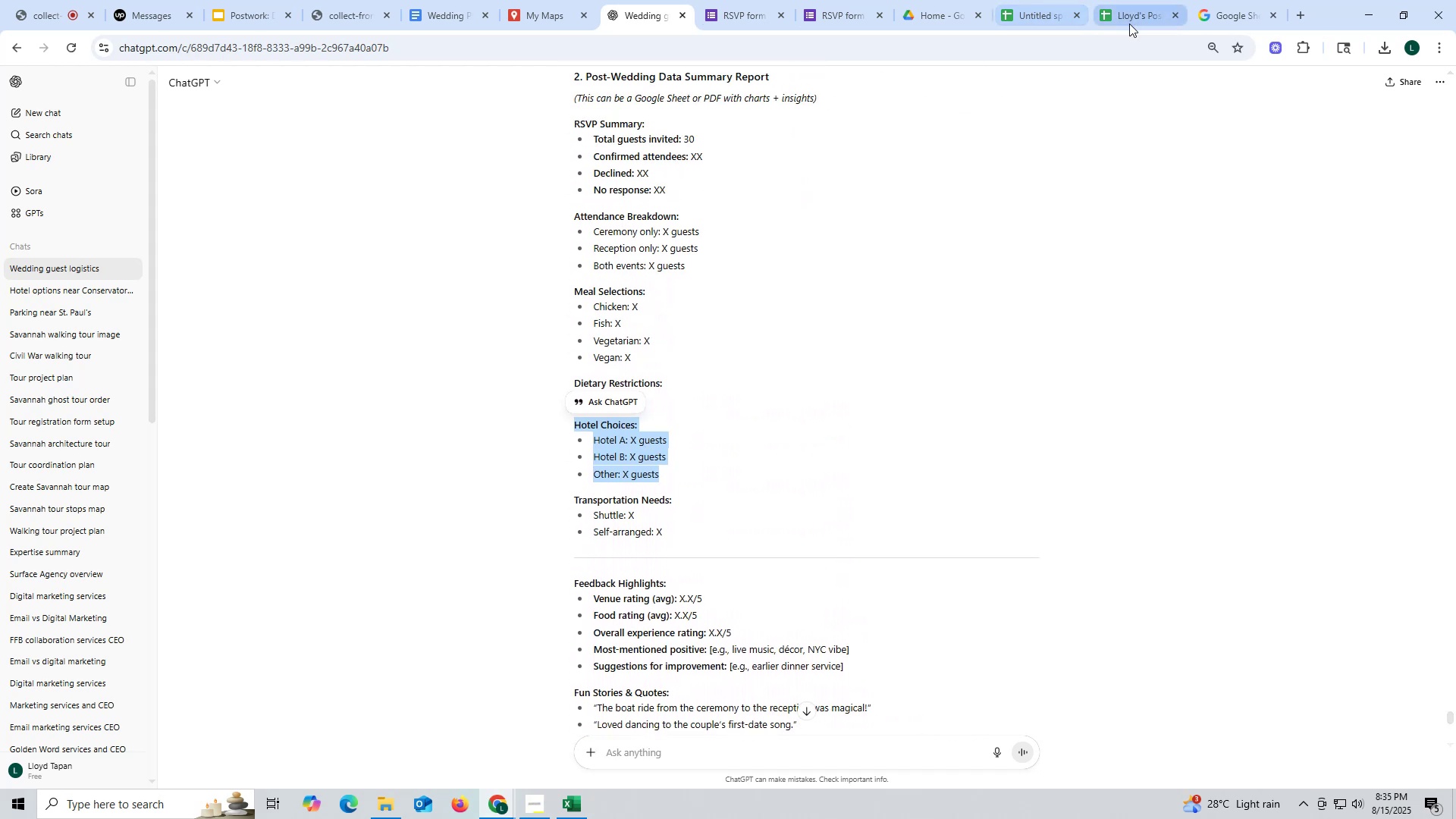 
left_click_drag(start_coordinate=[1043, 8], to_coordinate=[1038, 2])
 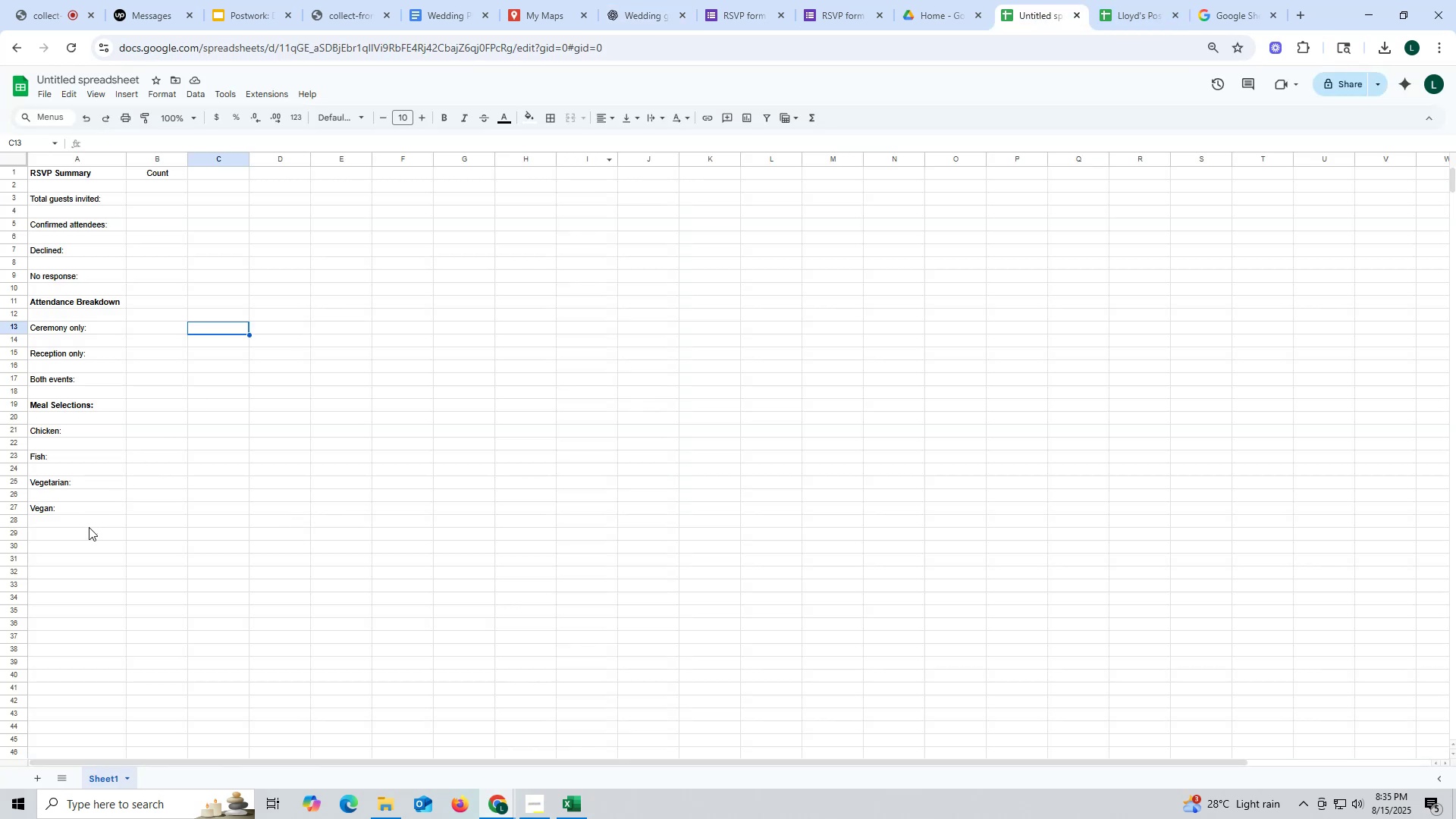 
left_click([88, 539])
 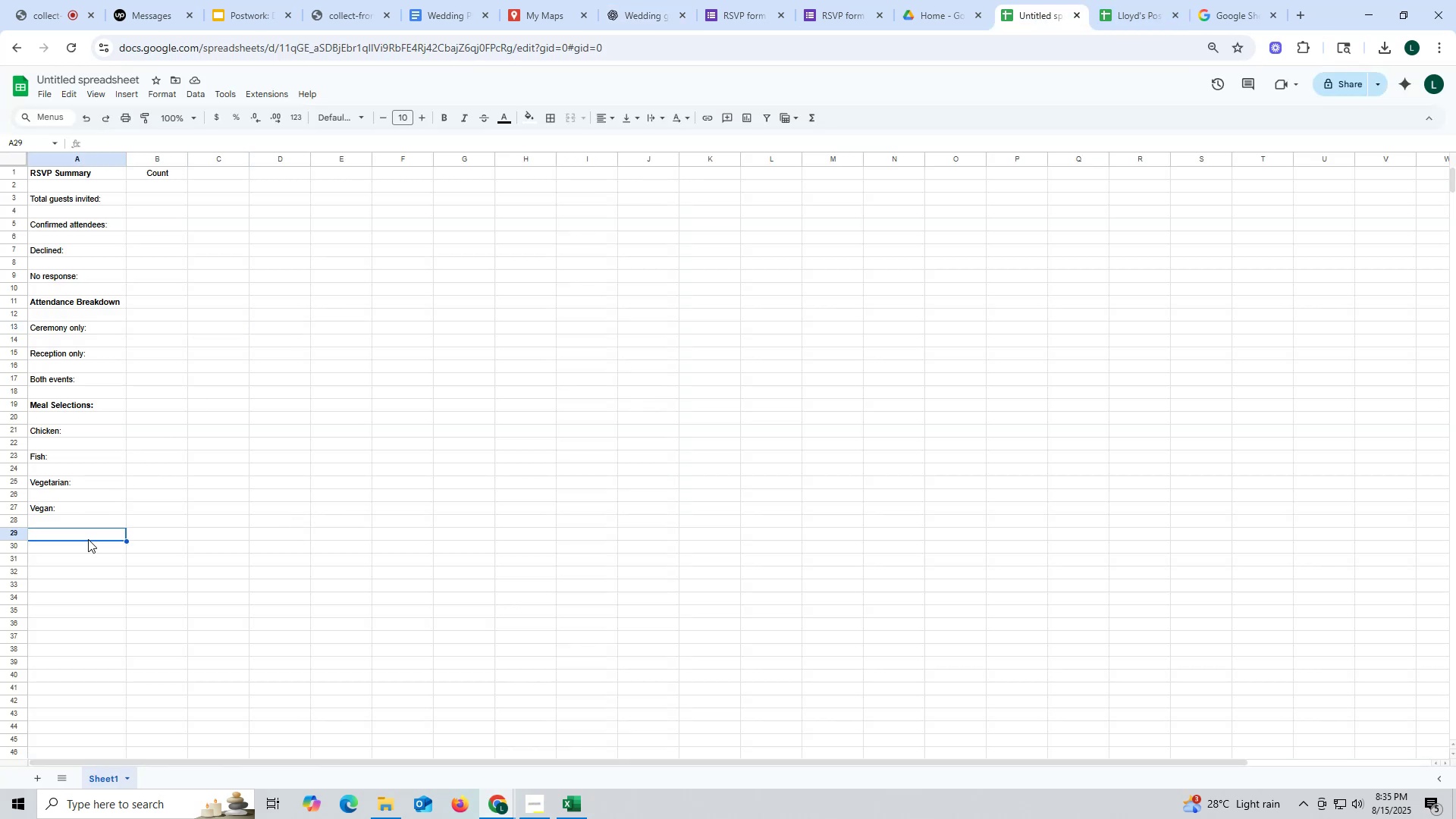 
key(Control+ControlLeft)
 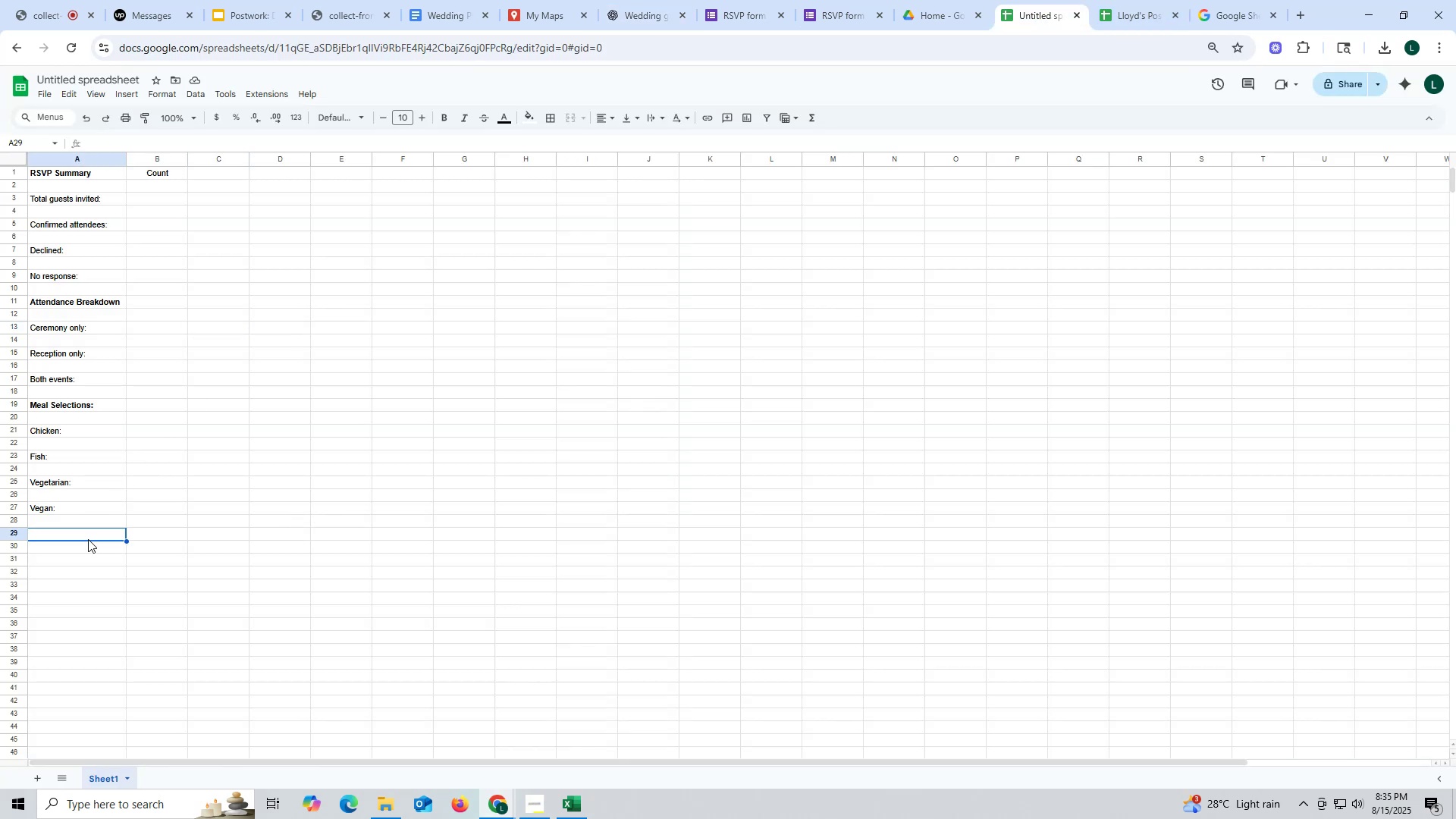 
key(Control+V)
 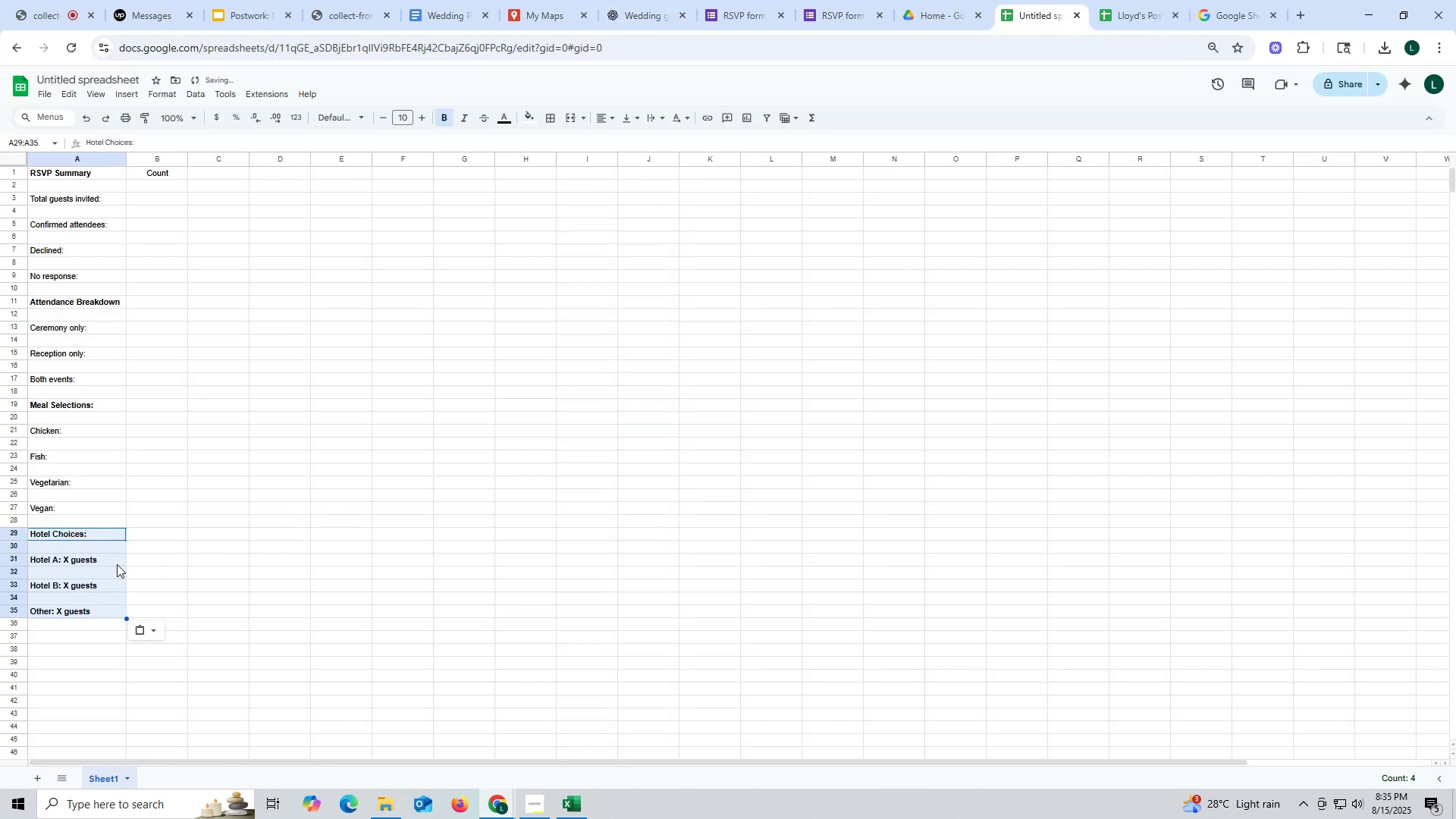 
left_click([113, 564])
 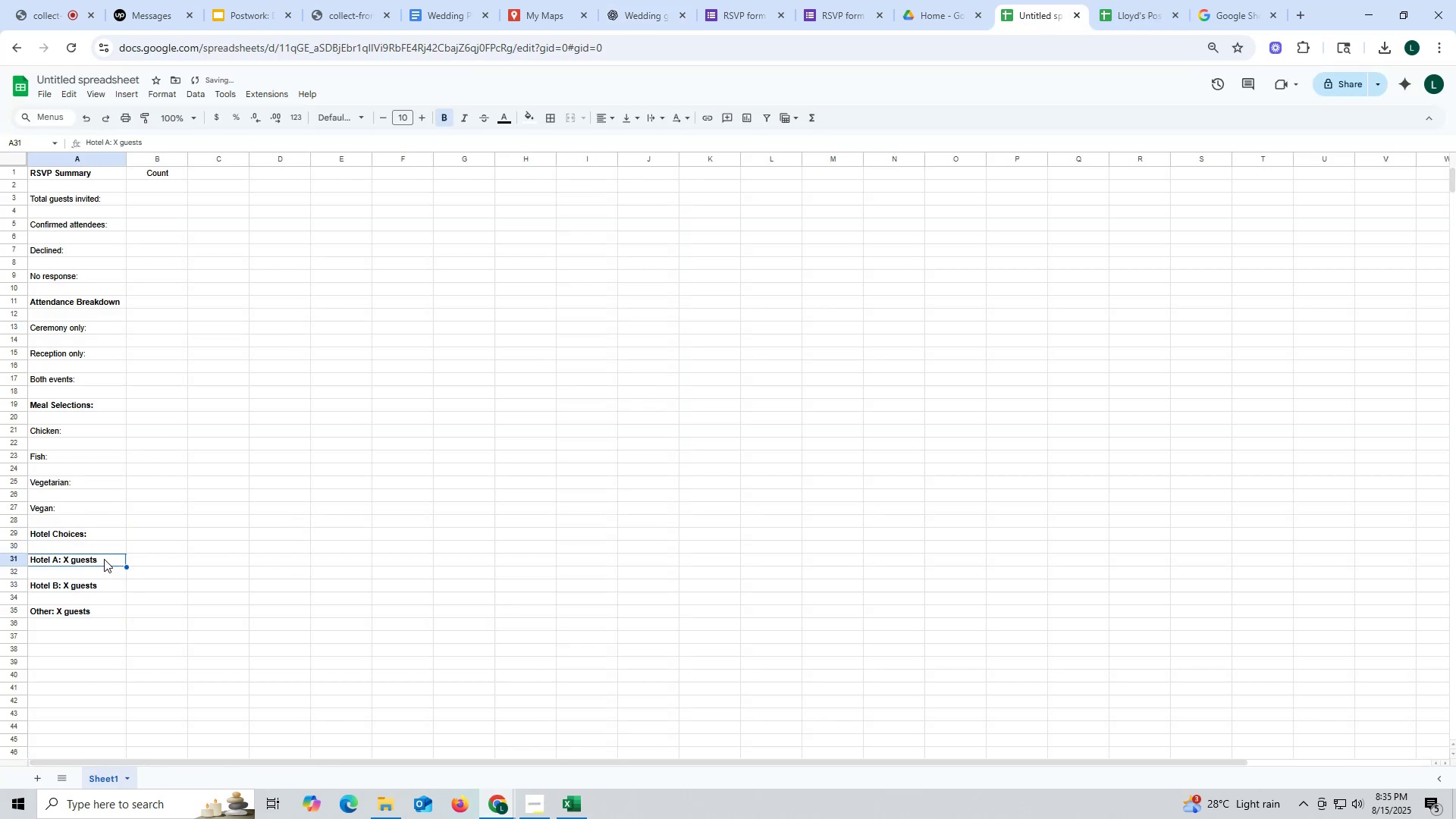 
left_click_drag(start_coordinate=[104, 559], to_coordinate=[111, 612])
 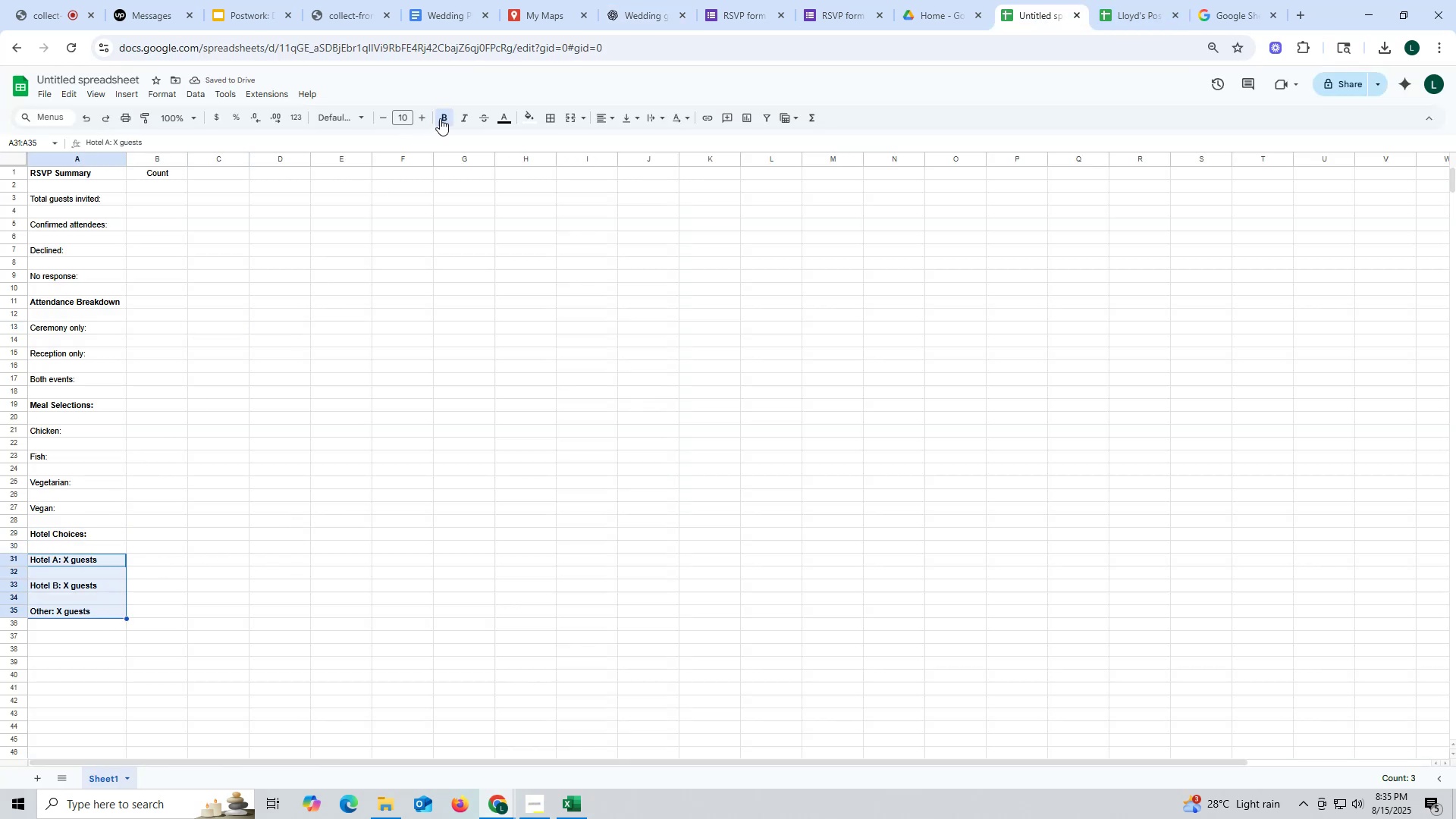 
left_click([453, 113])
 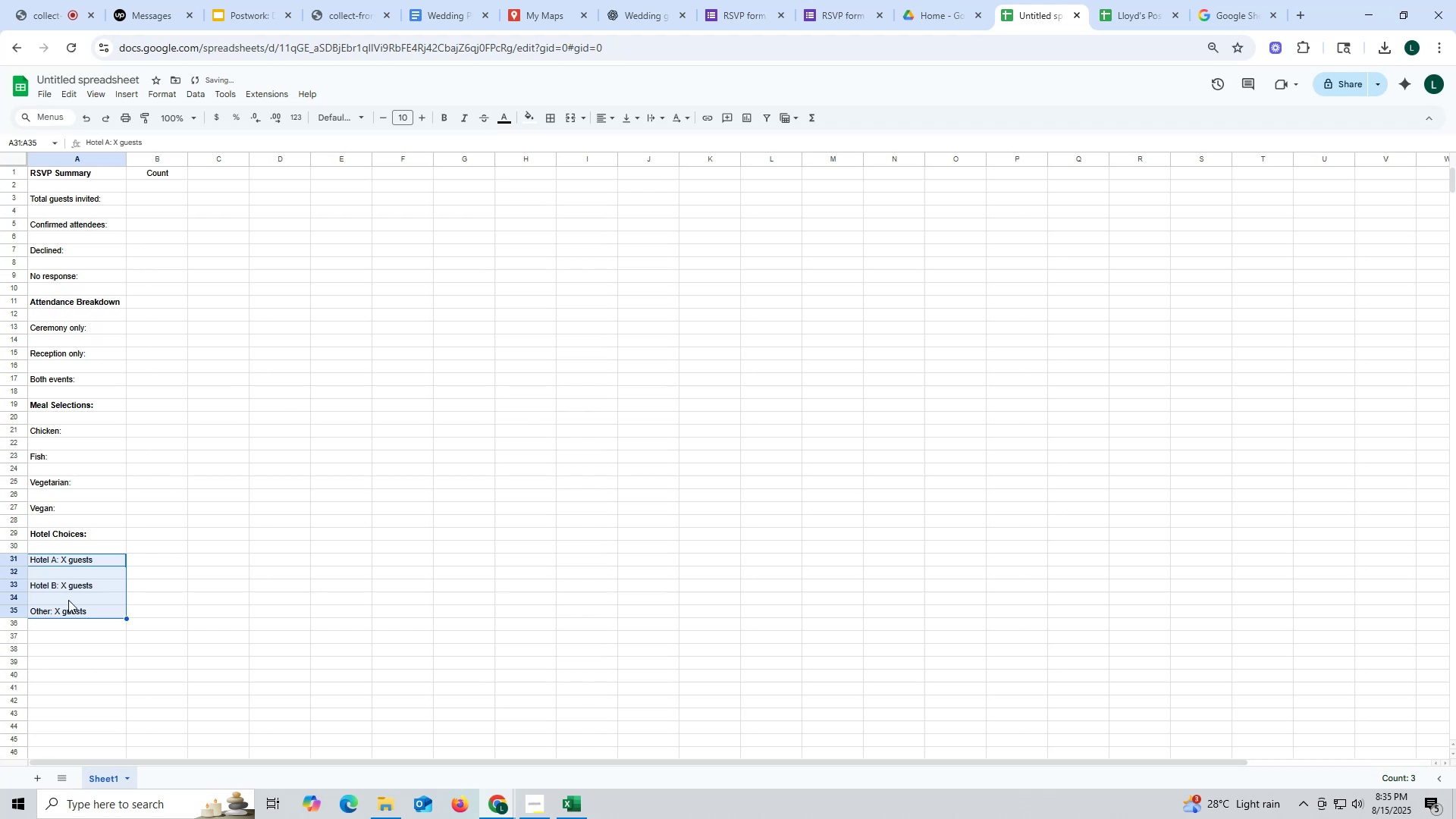 
left_click_drag(start_coordinate=[132, 609], to_coordinate=[125, 609])
 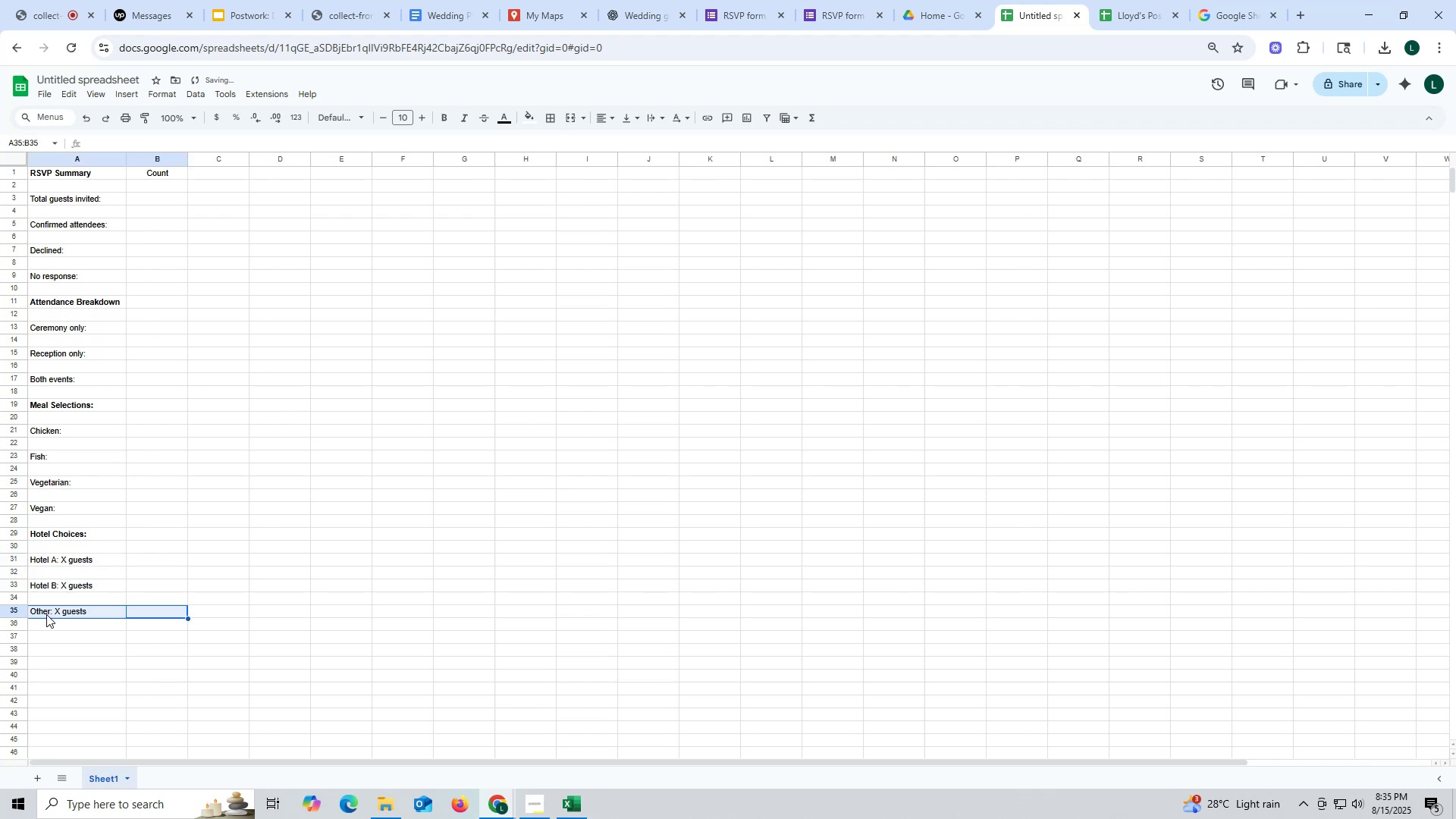 
left_click([46, 614])
 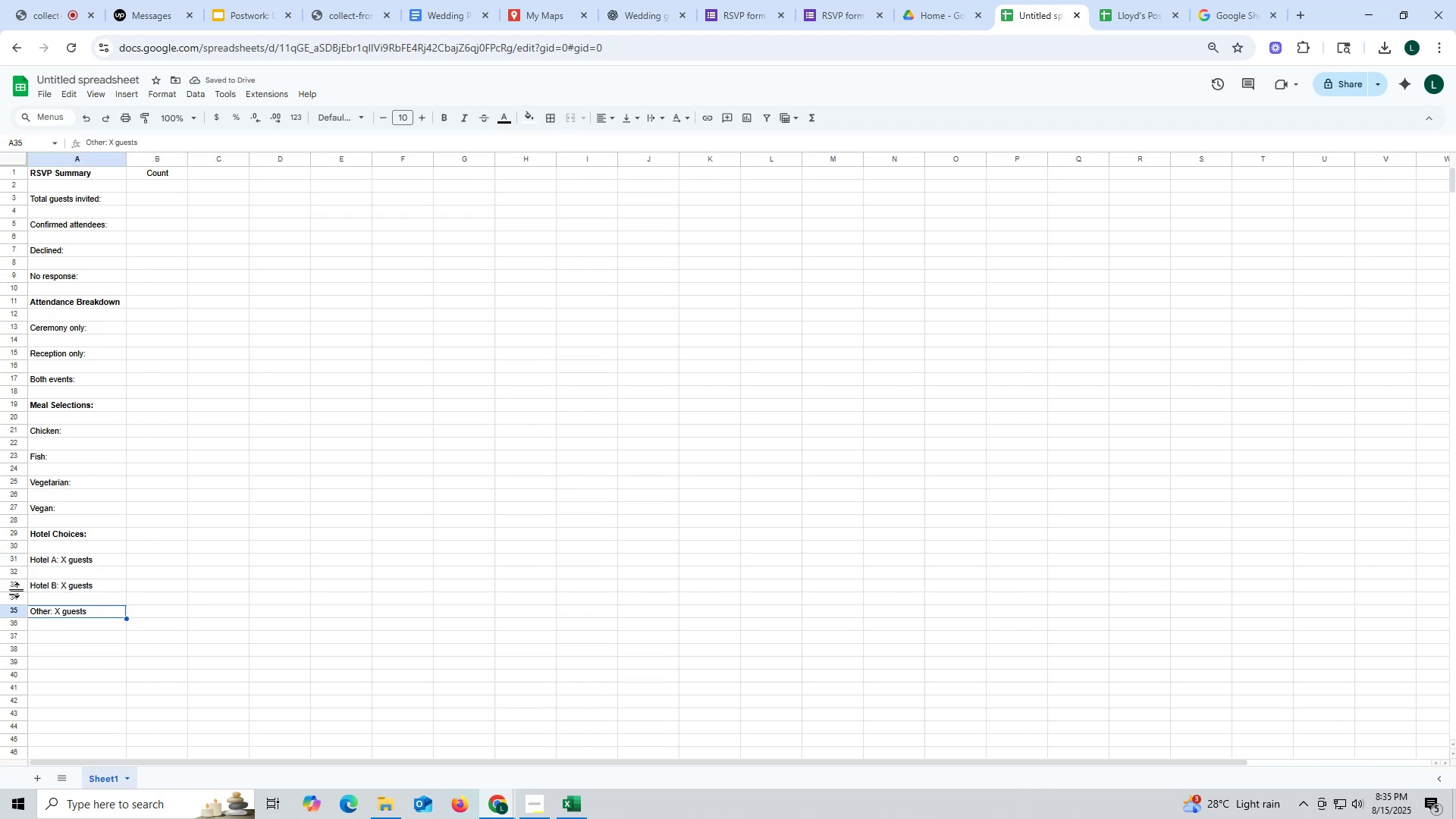 
left_click([17, 588])
 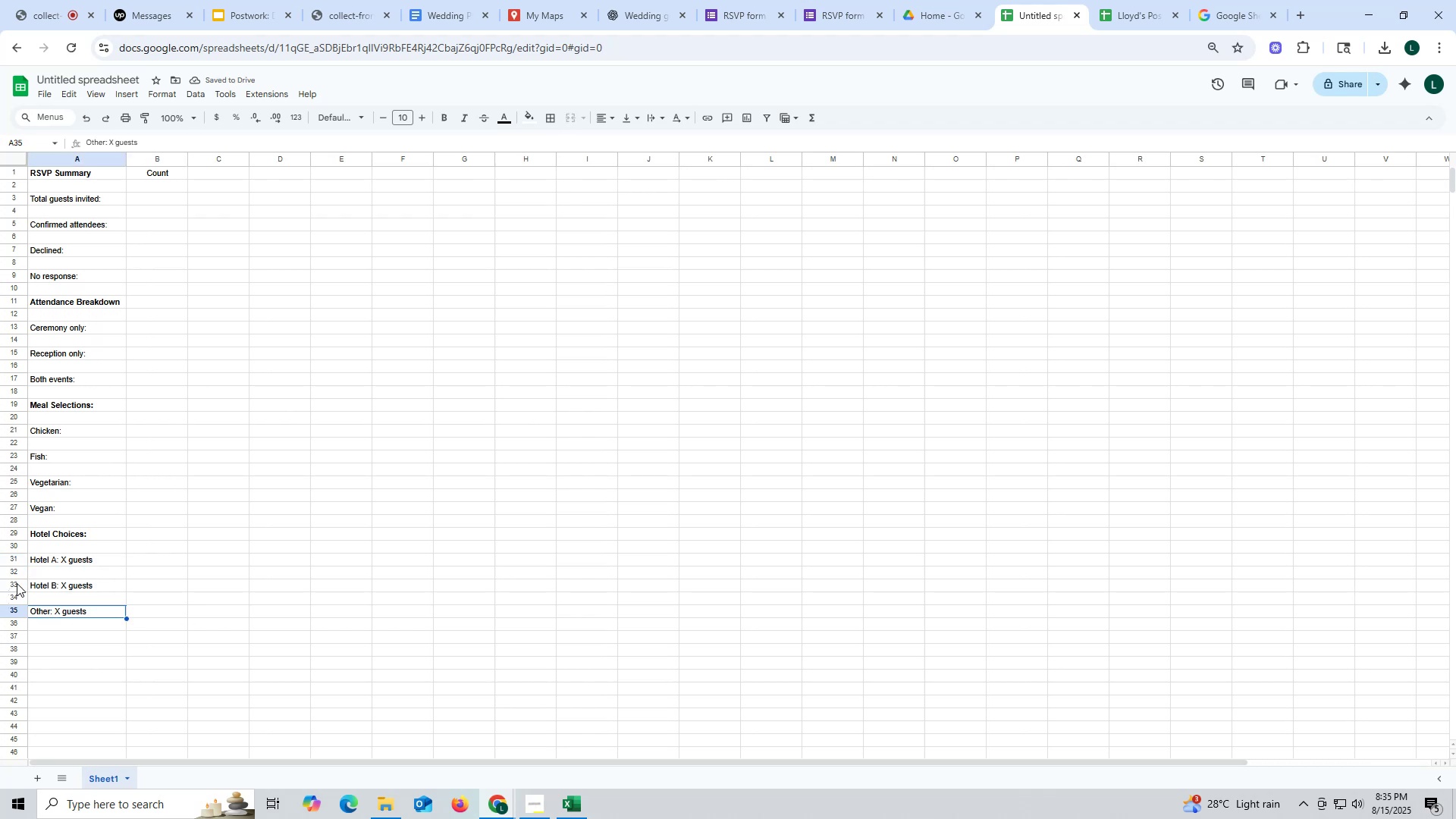 
left_click([17, 583])
 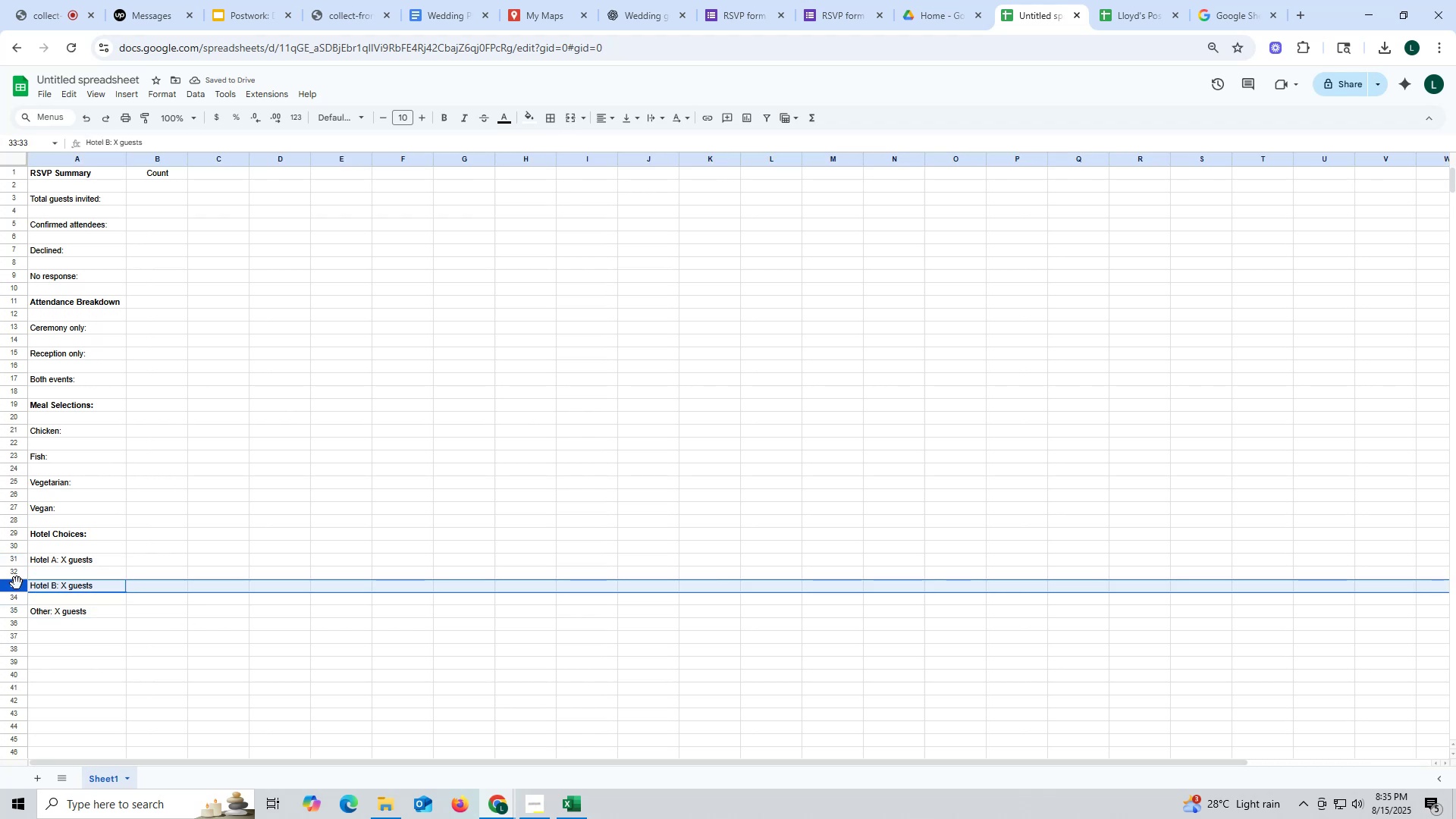 
key(Control+C)
 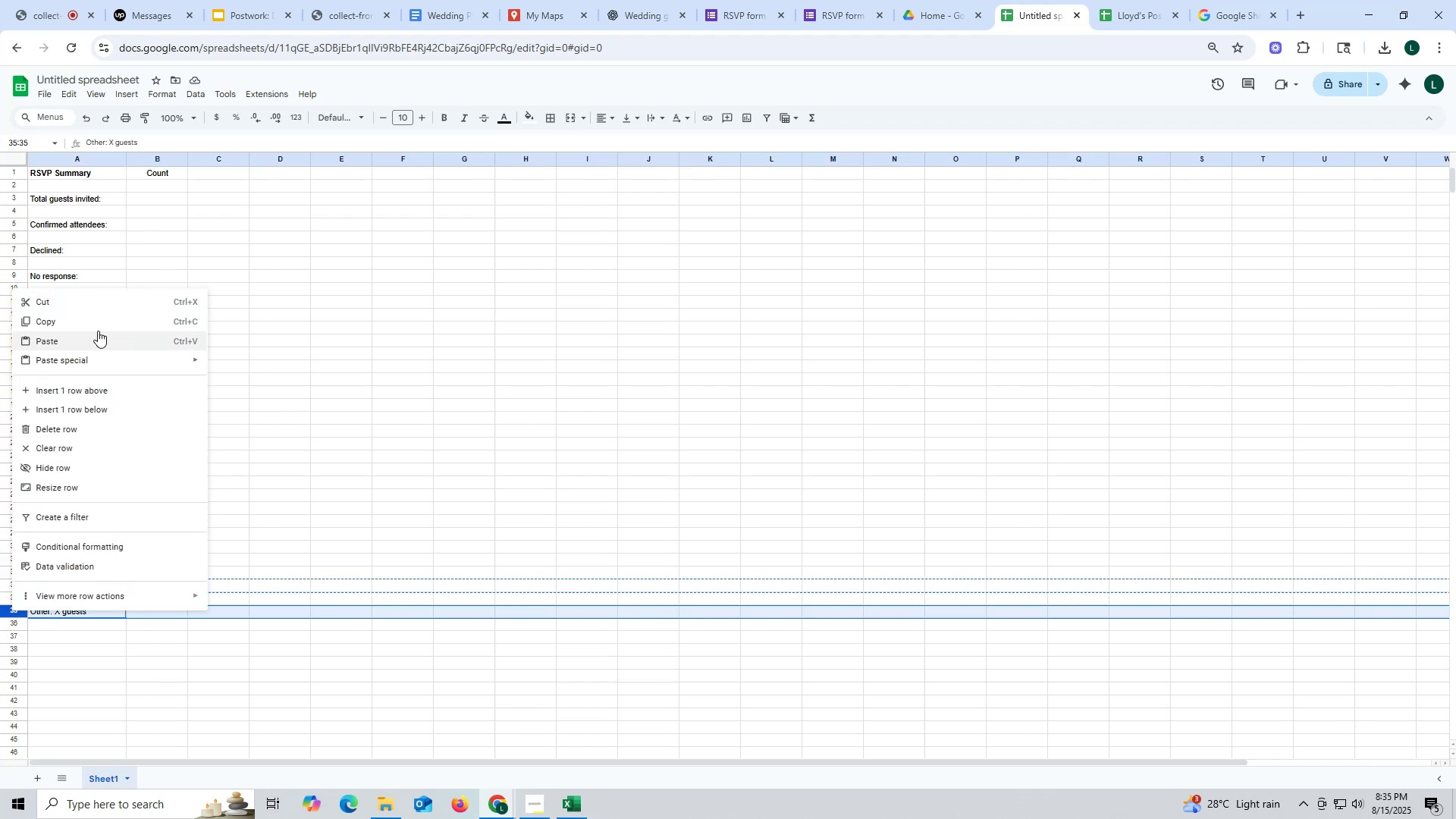 
wait(5.44)
 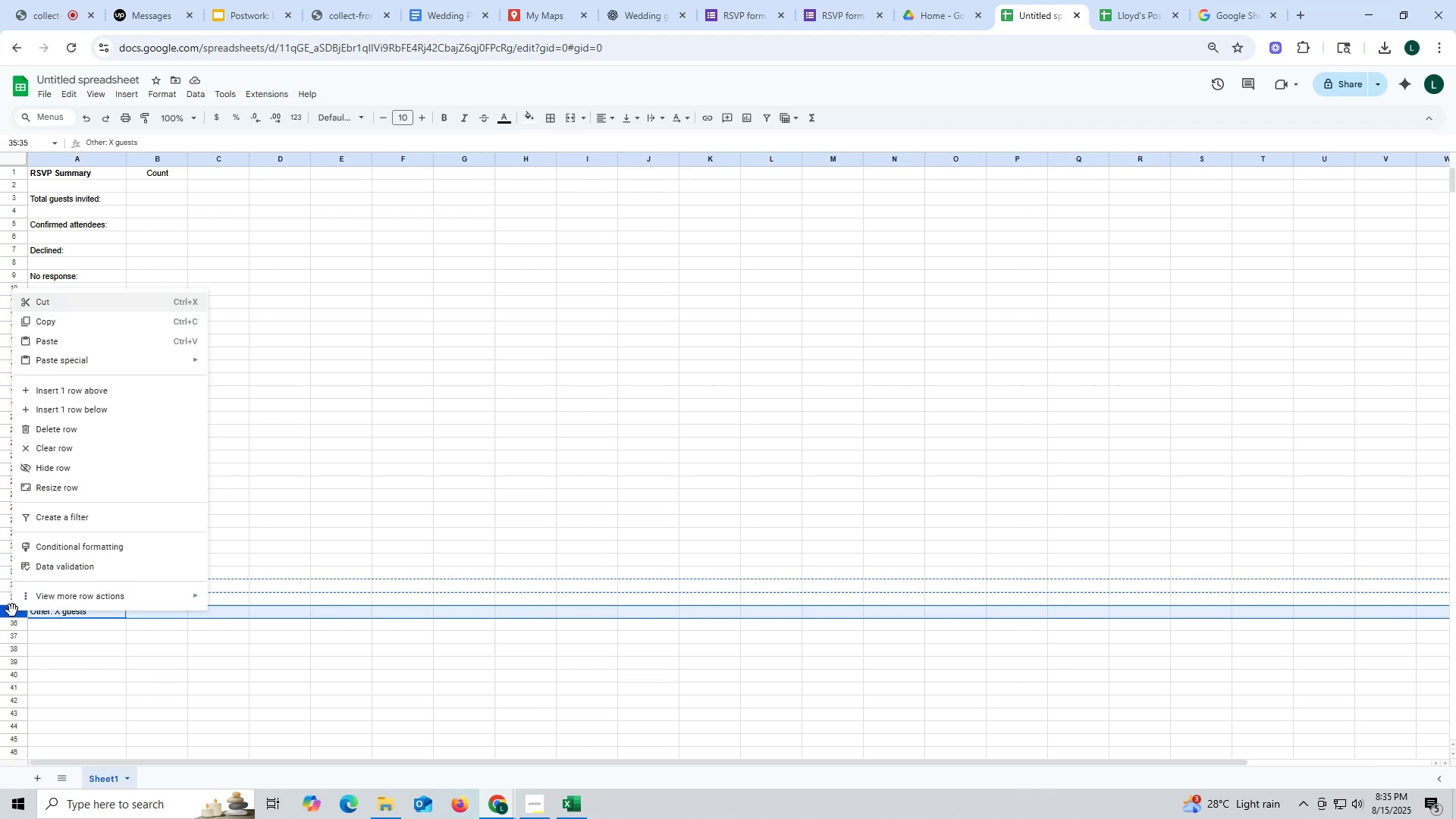 
left_click([111, 393])
 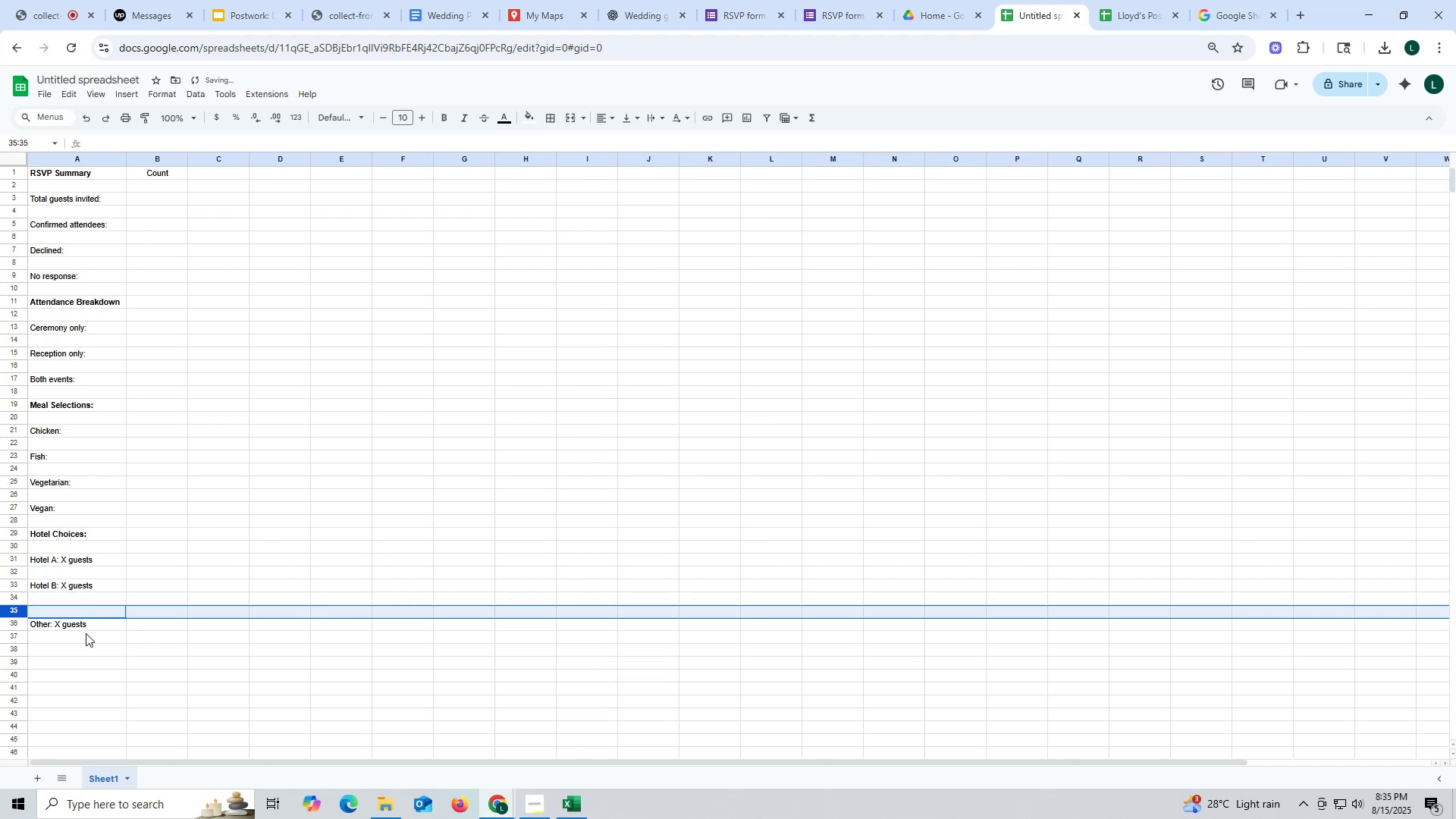 
left_click([85, 633])
 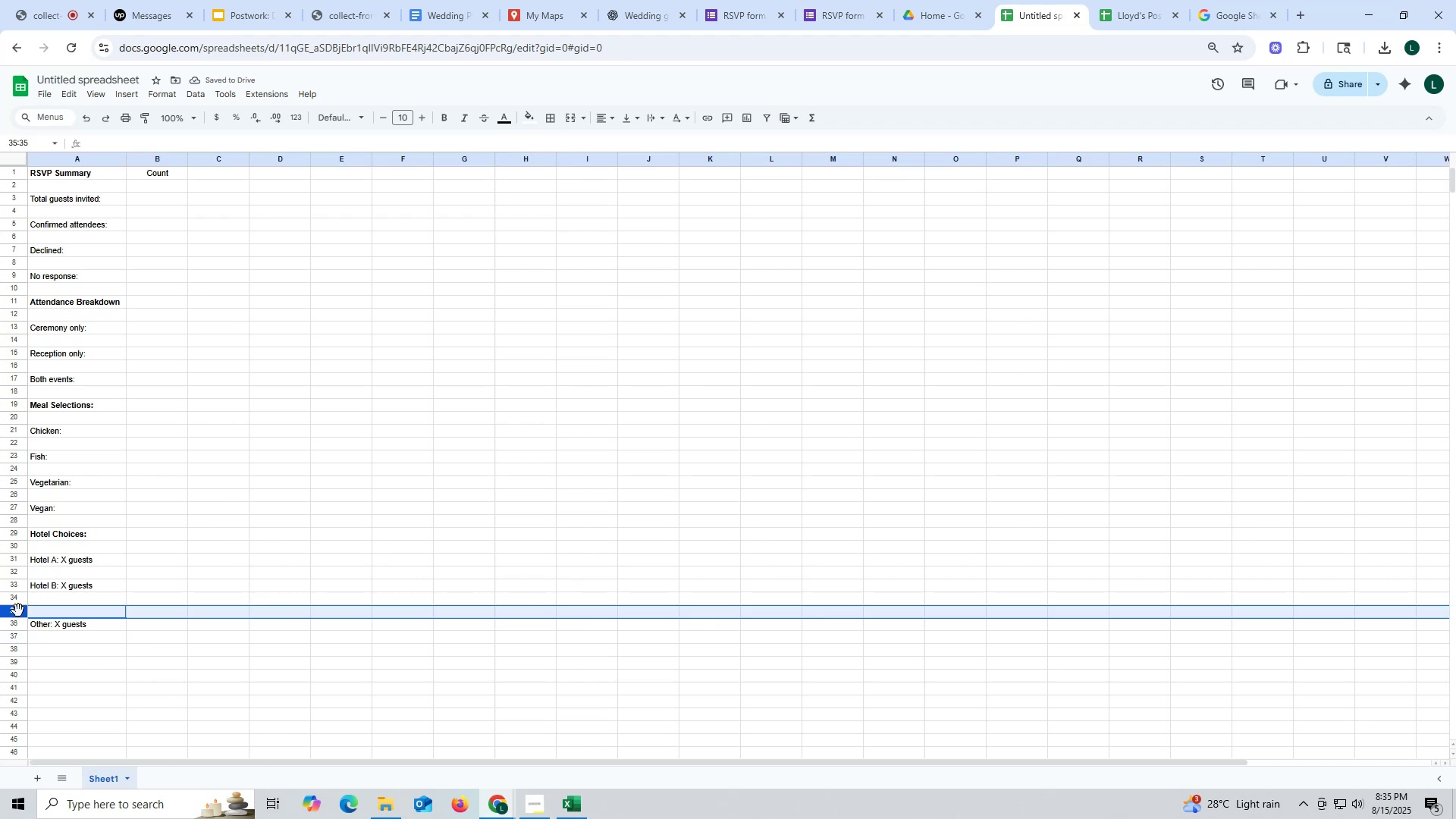 
right_click([20, 610])
 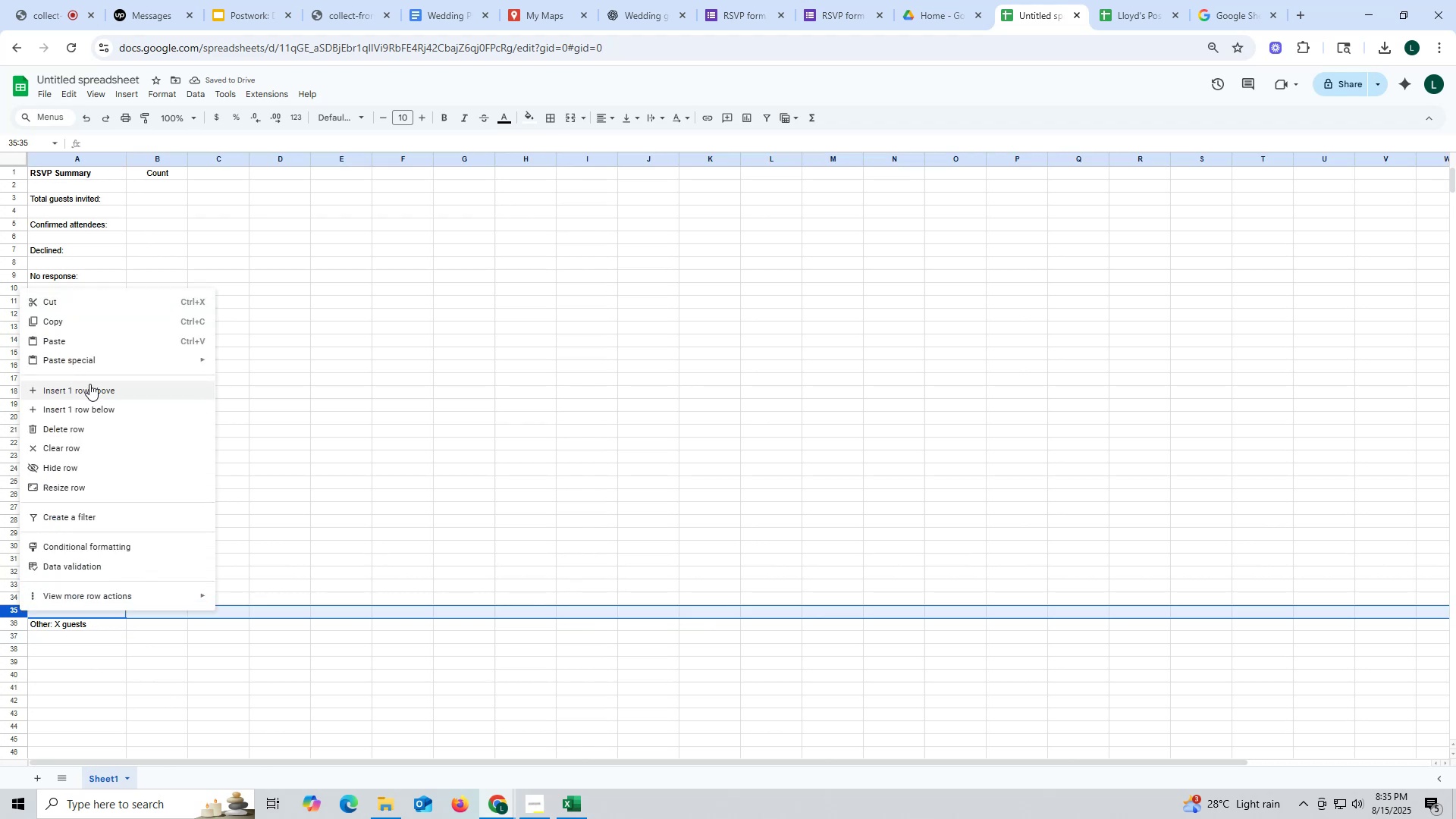 
left_click([93, 394])
 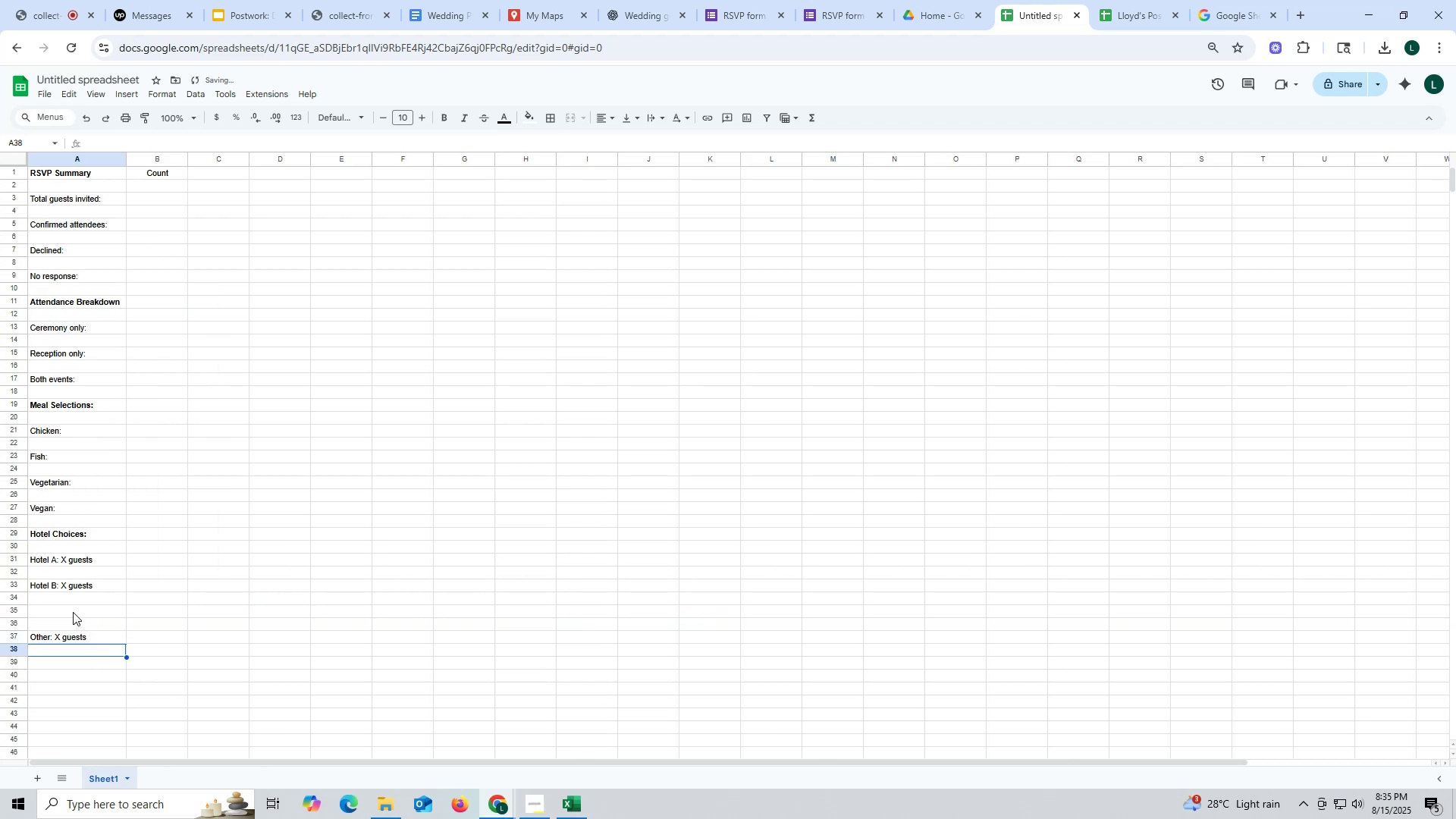 
double_click([71, 610])
 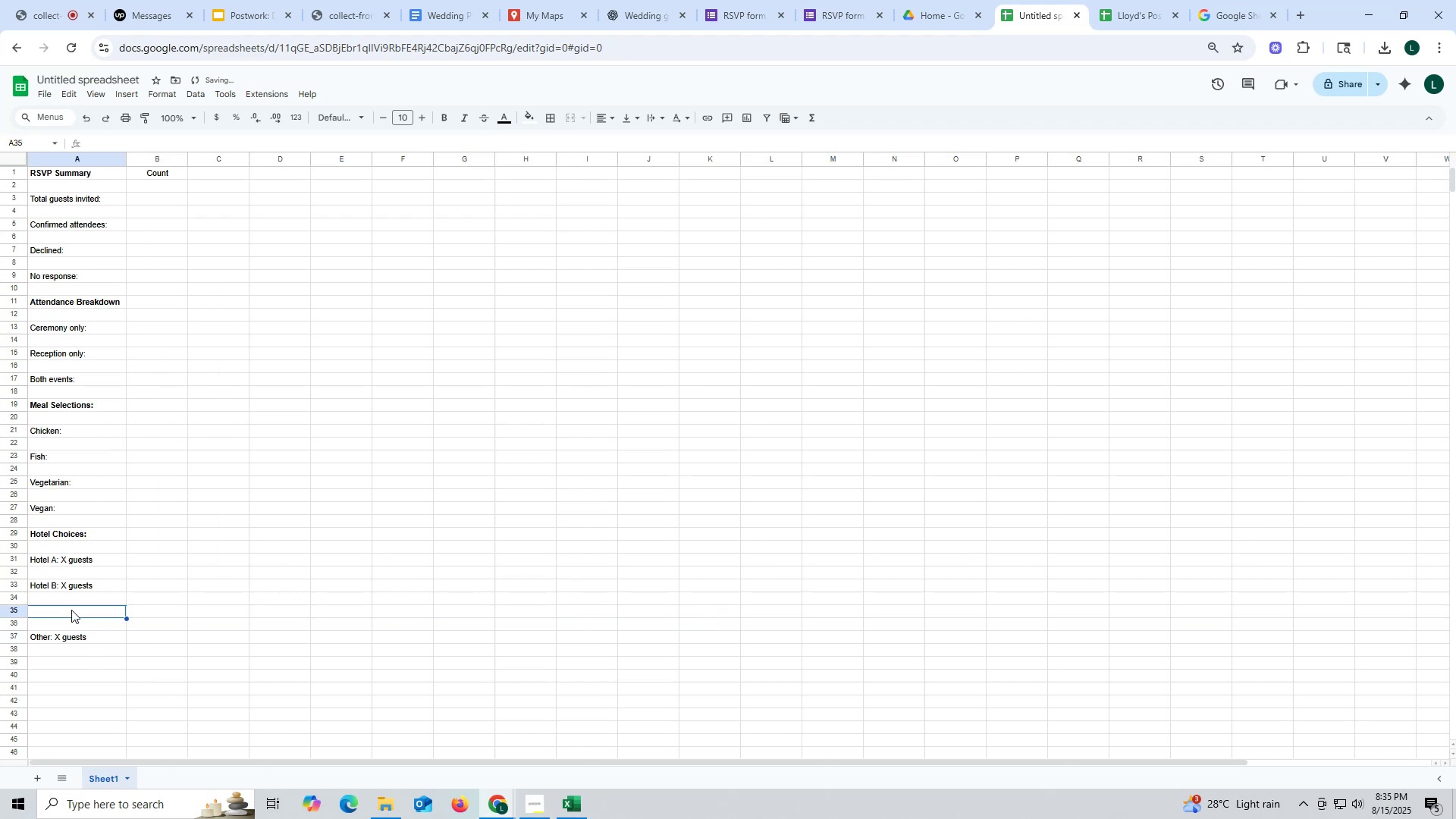 
key(Control+ControlLeft)
 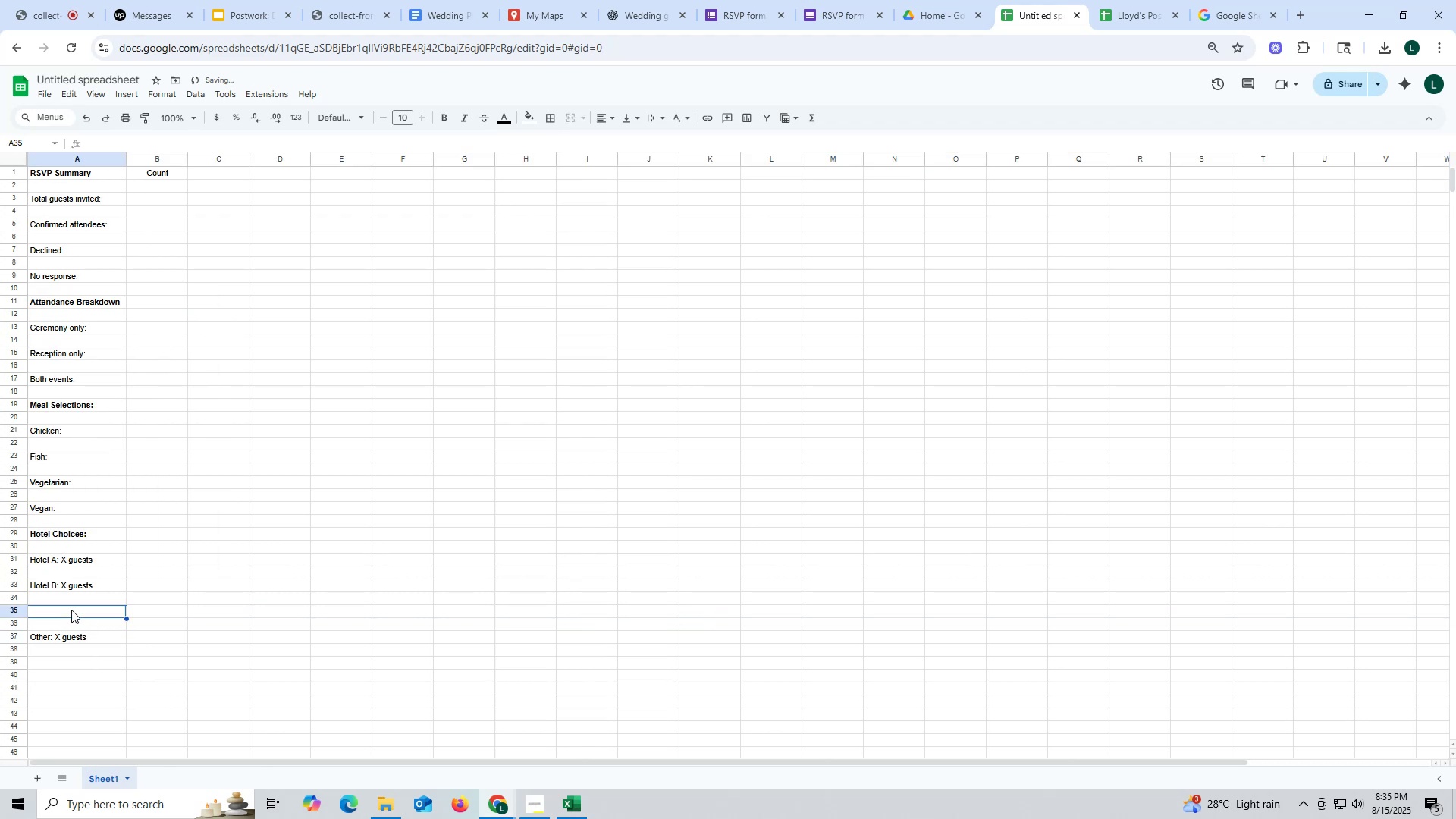 
key(Control+V)
 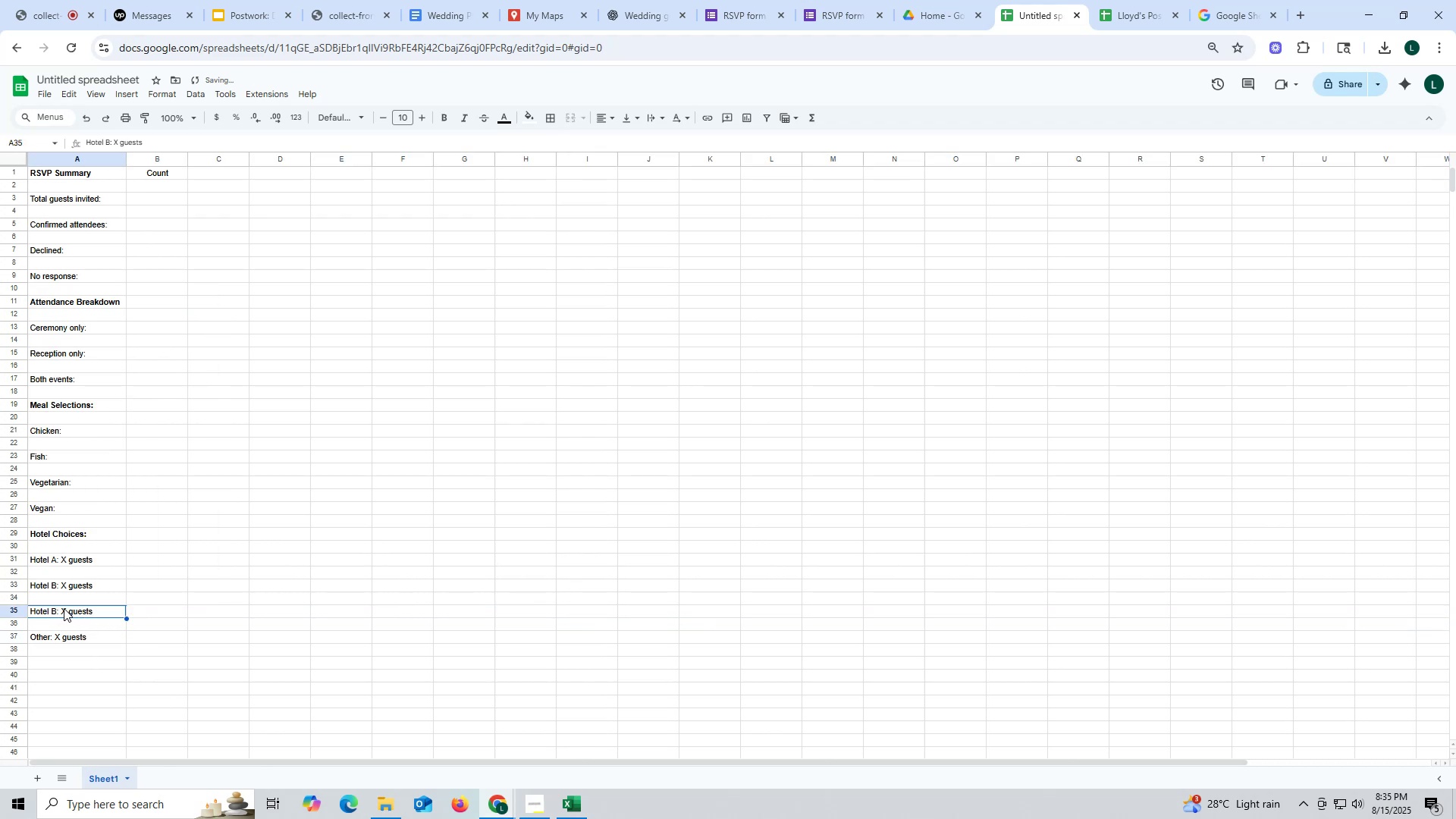 
double_click([64, 608])
 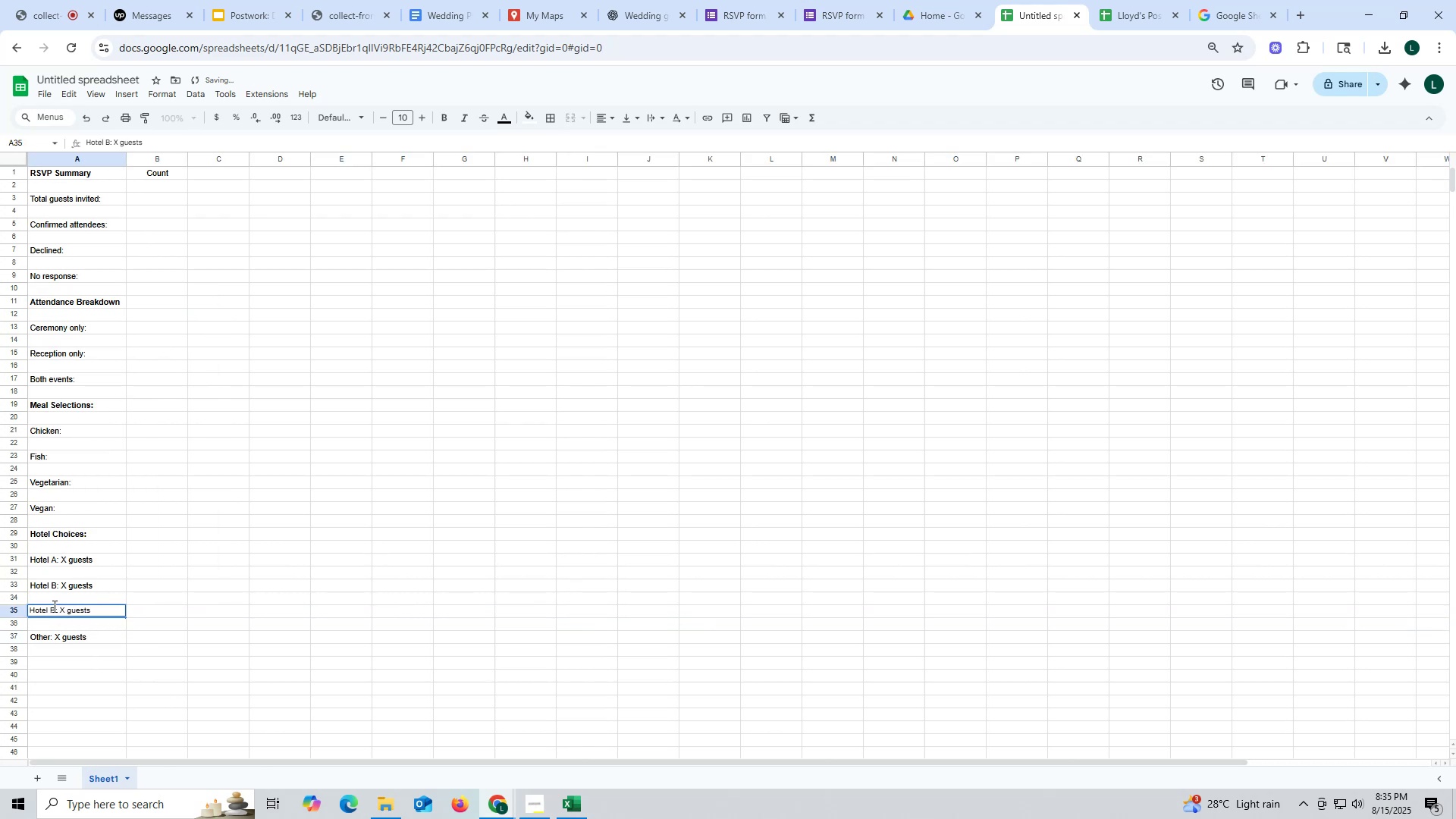 
left_click([53, 606])
 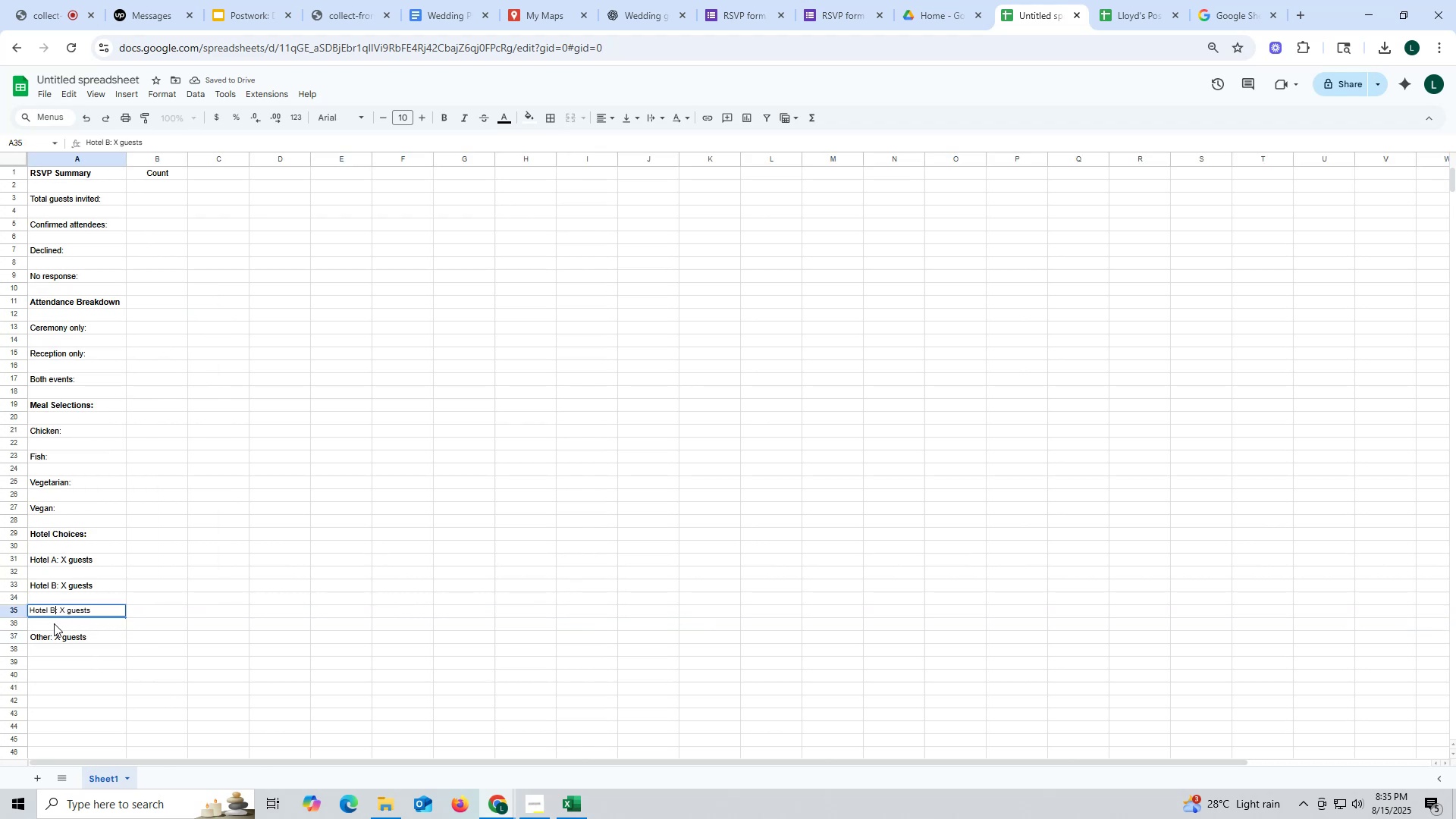 
key(Backspace)
 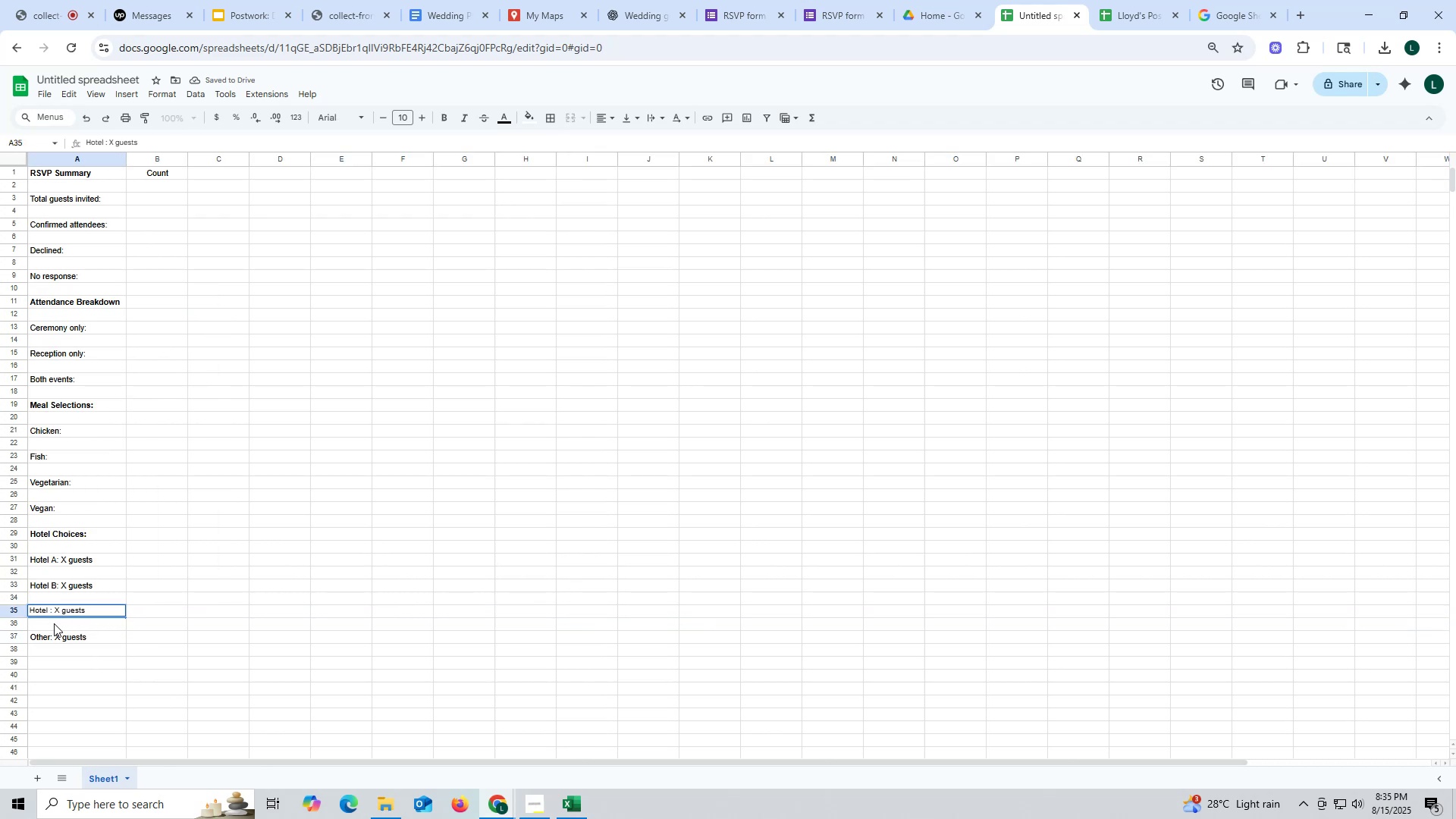 
key(Shift+C)
 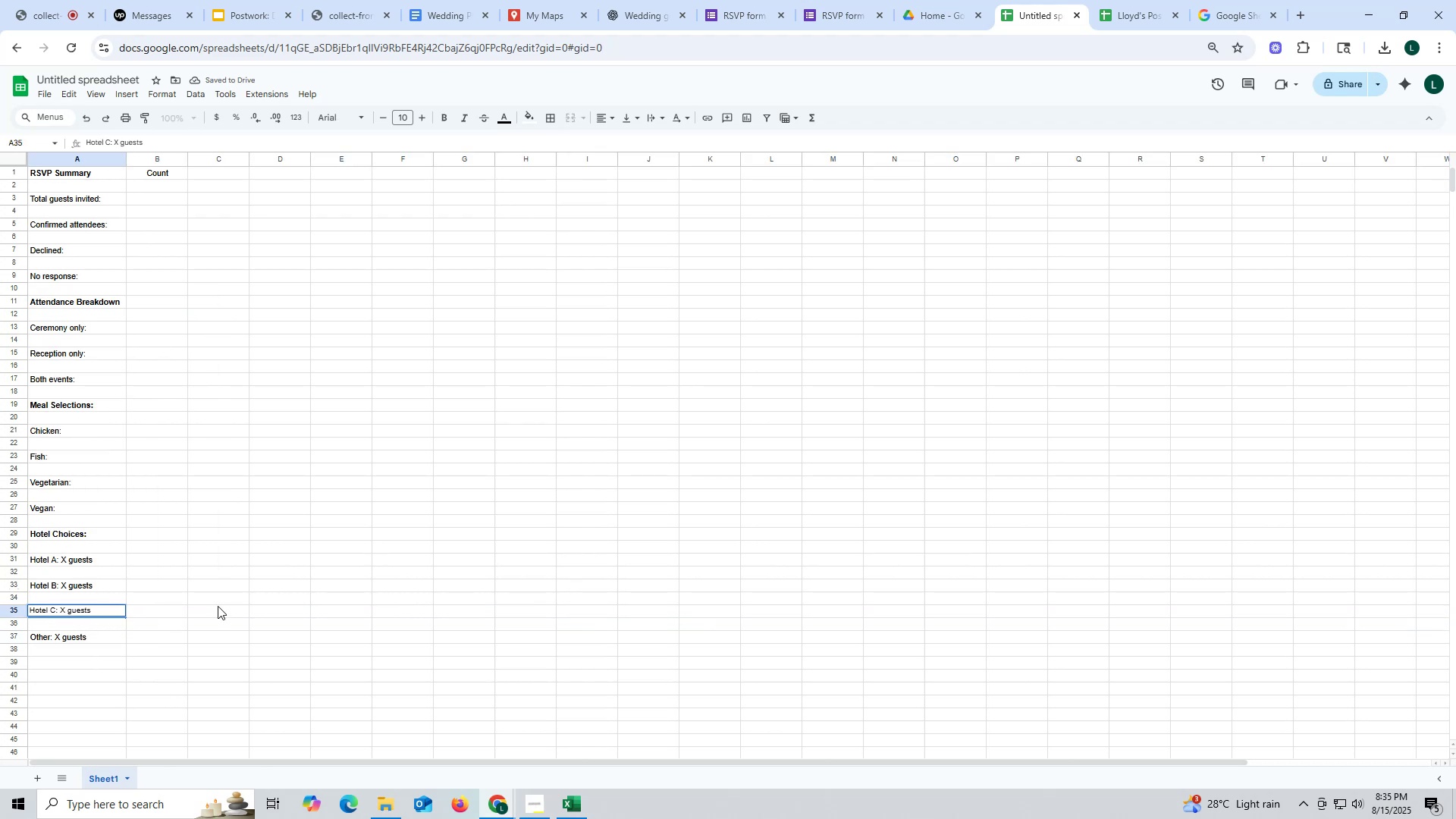 
left_click([228, 603])
 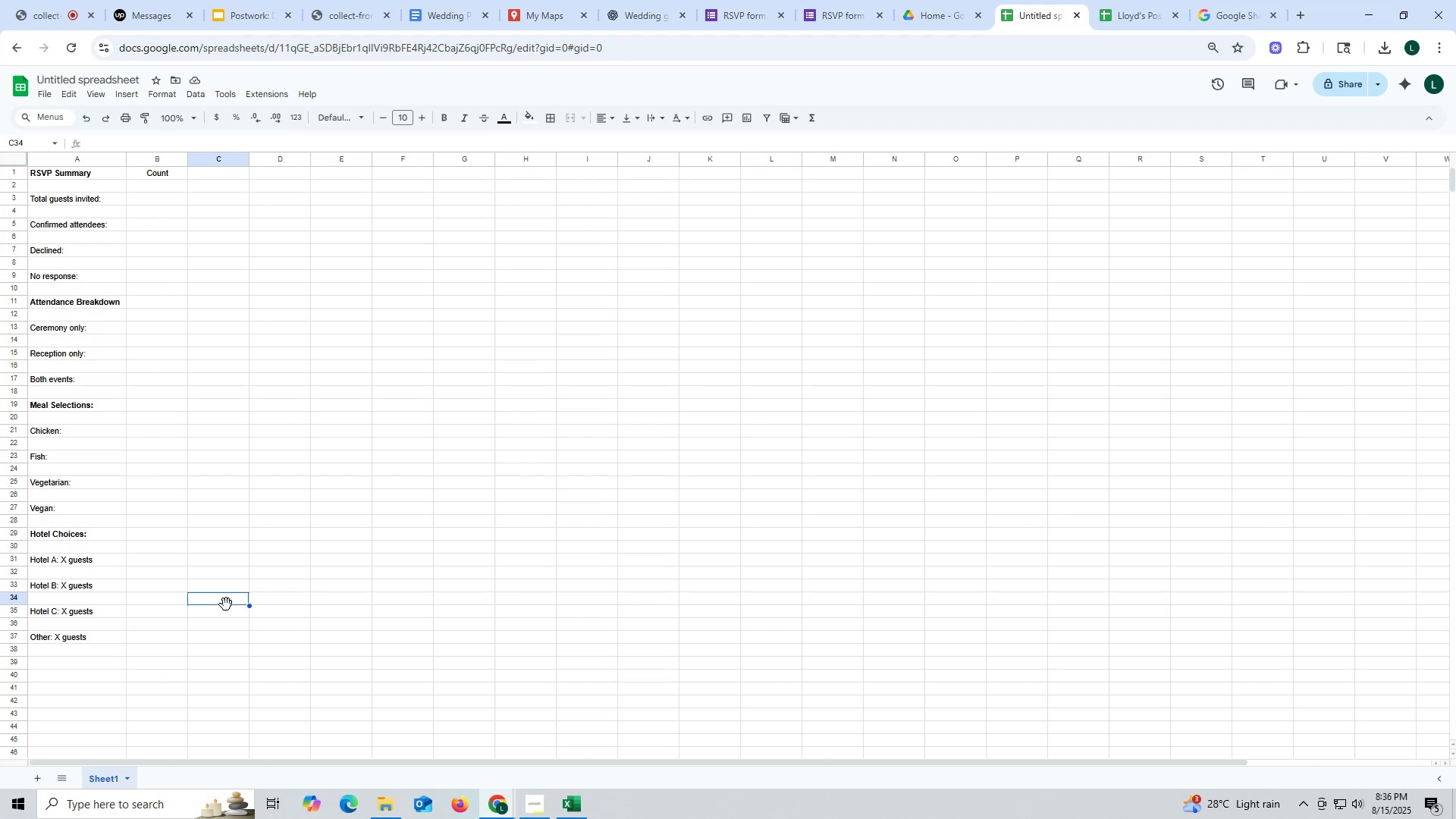 
wait(14.68)
 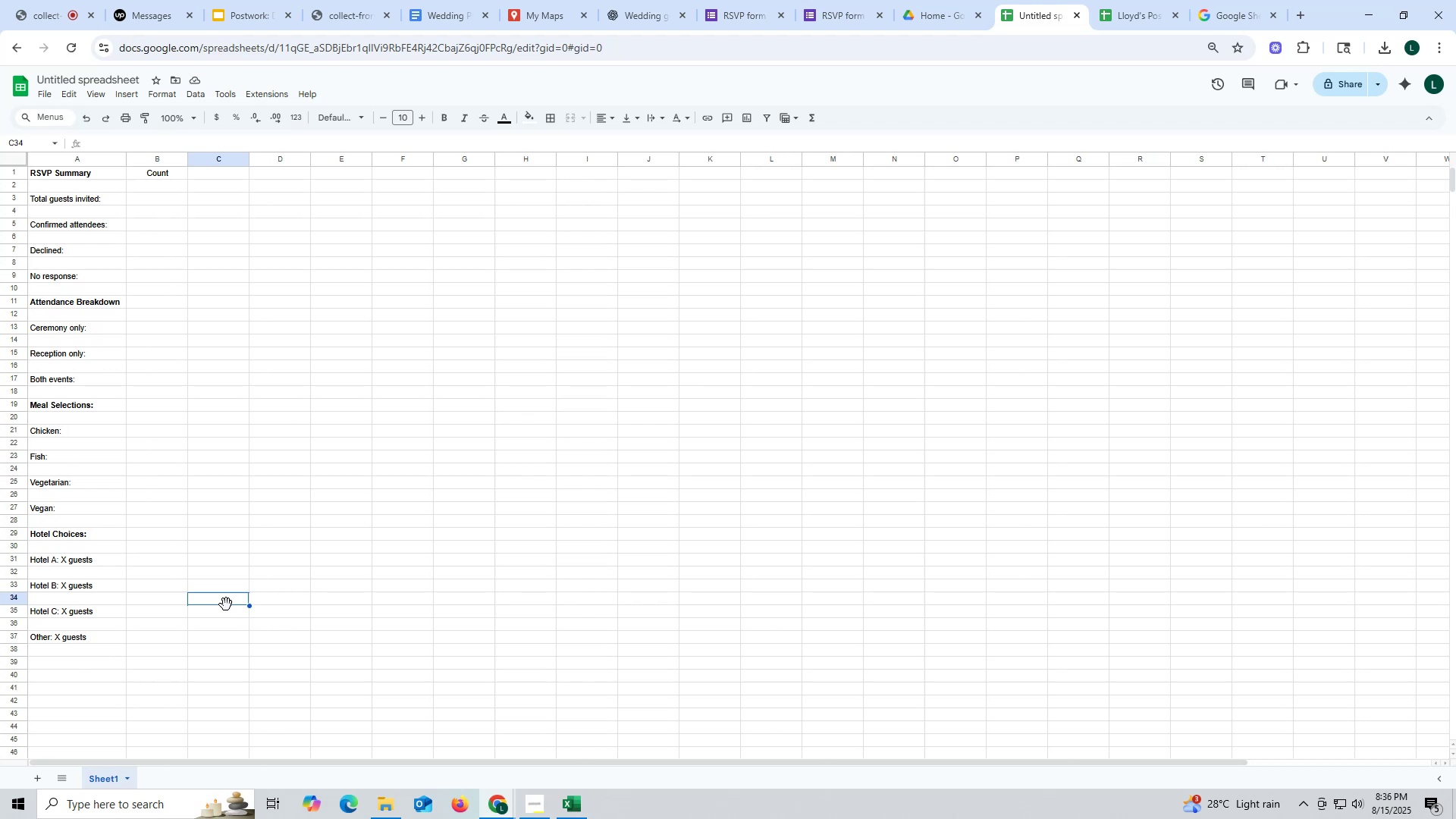 
right_click([13, 624])
 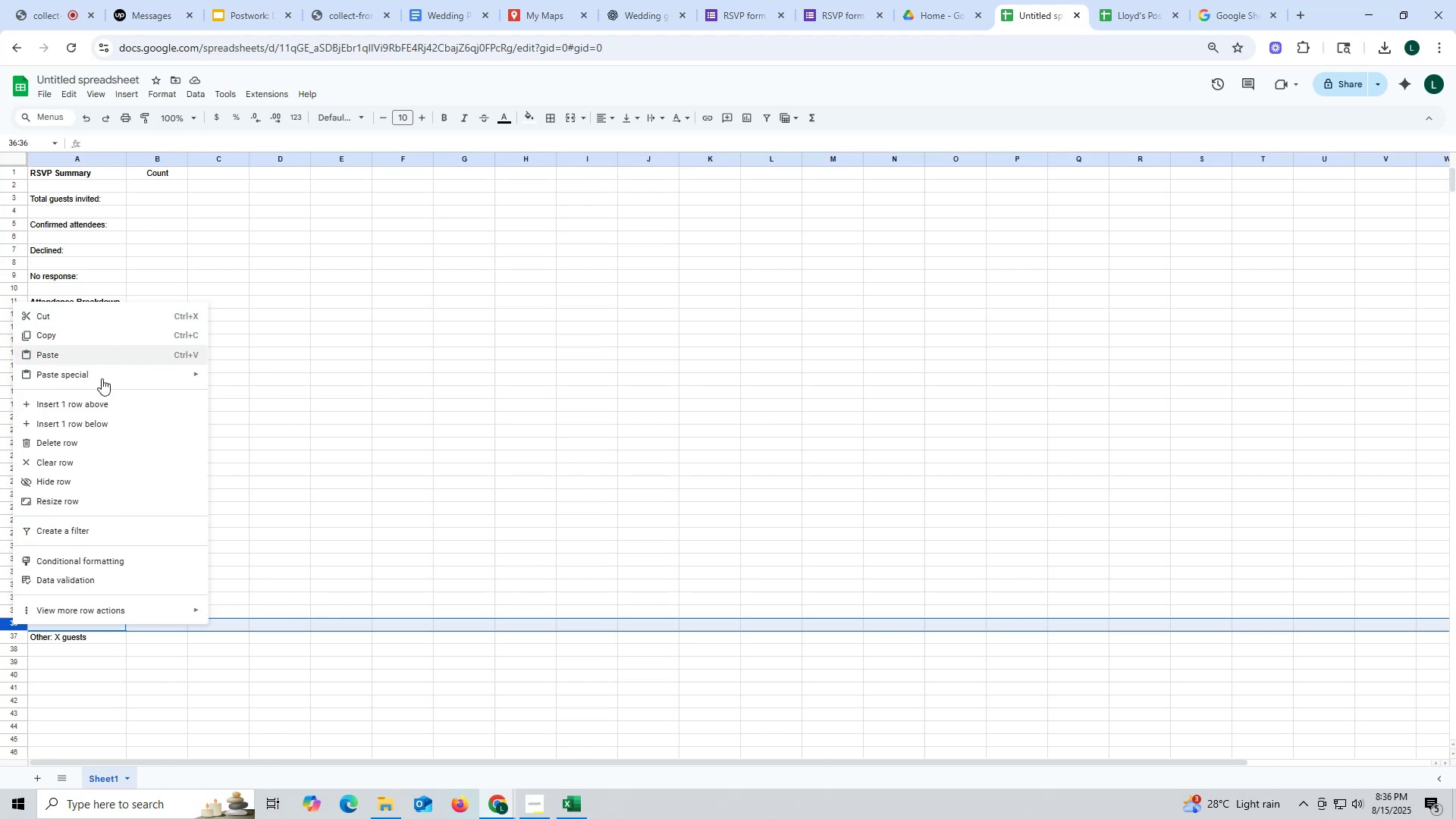 
left_click([93, 407])
 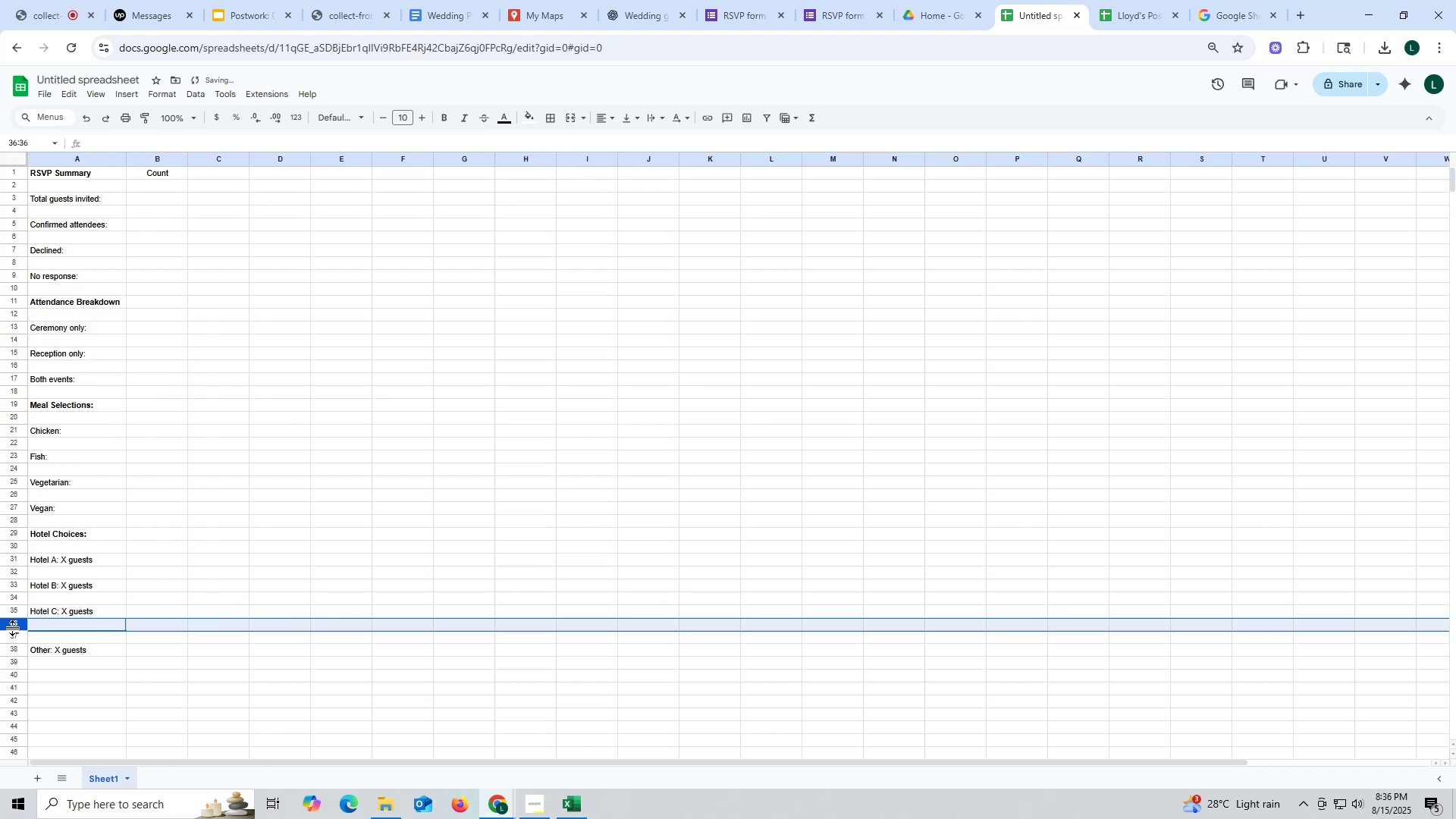 
right_click([13, 626])
 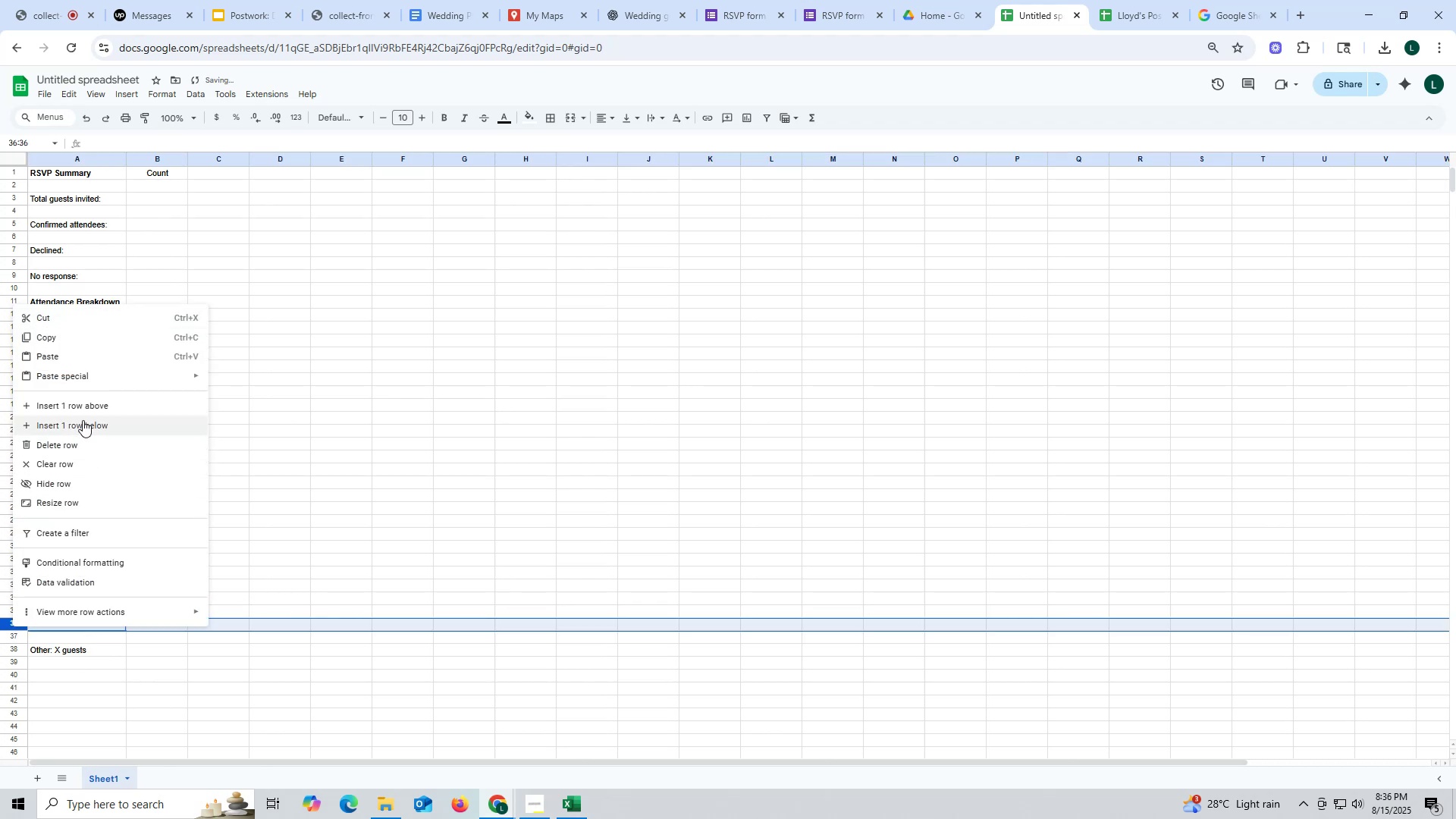 
left_click([82, 410])
 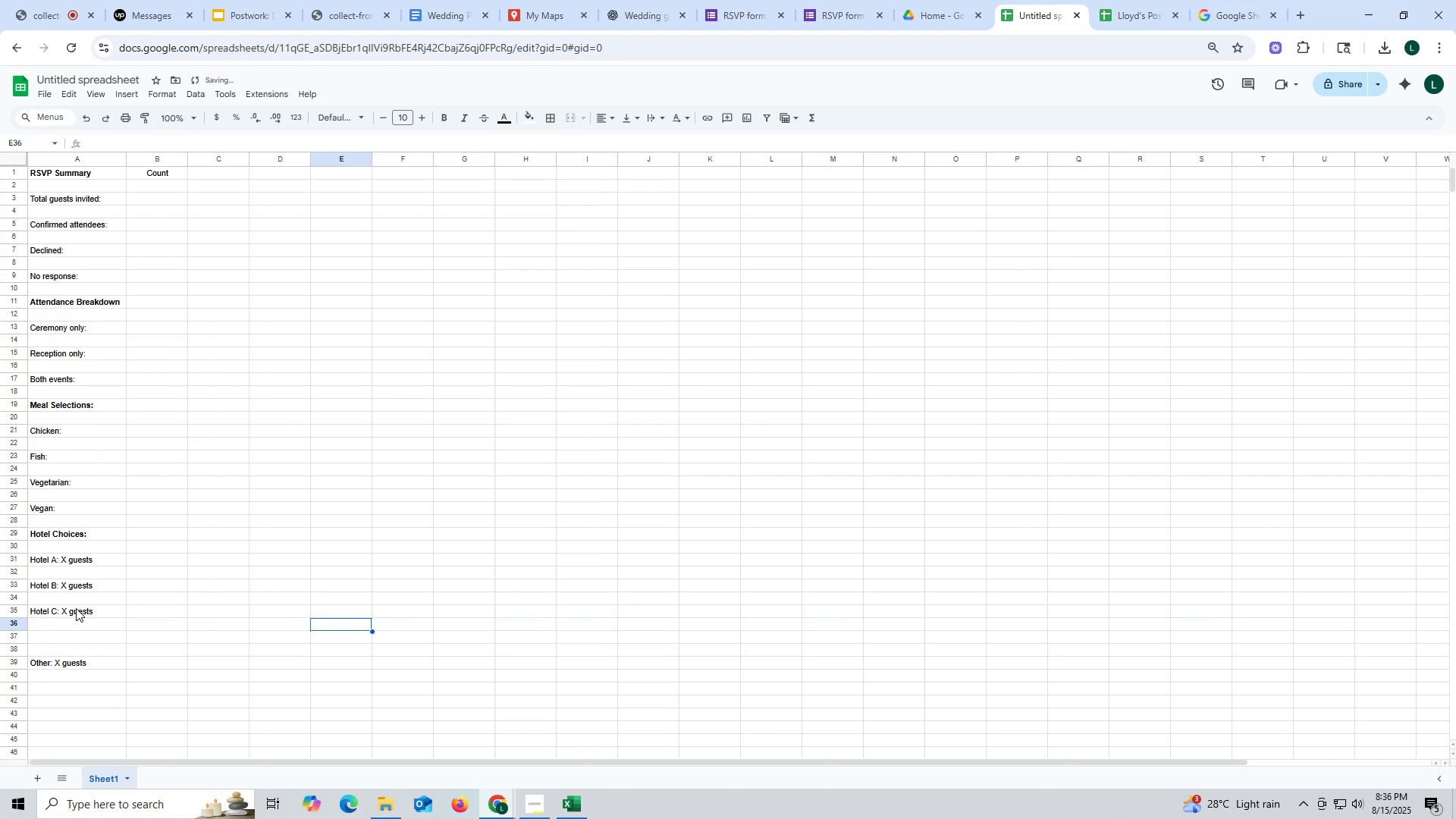 
left_click([76, 607])
 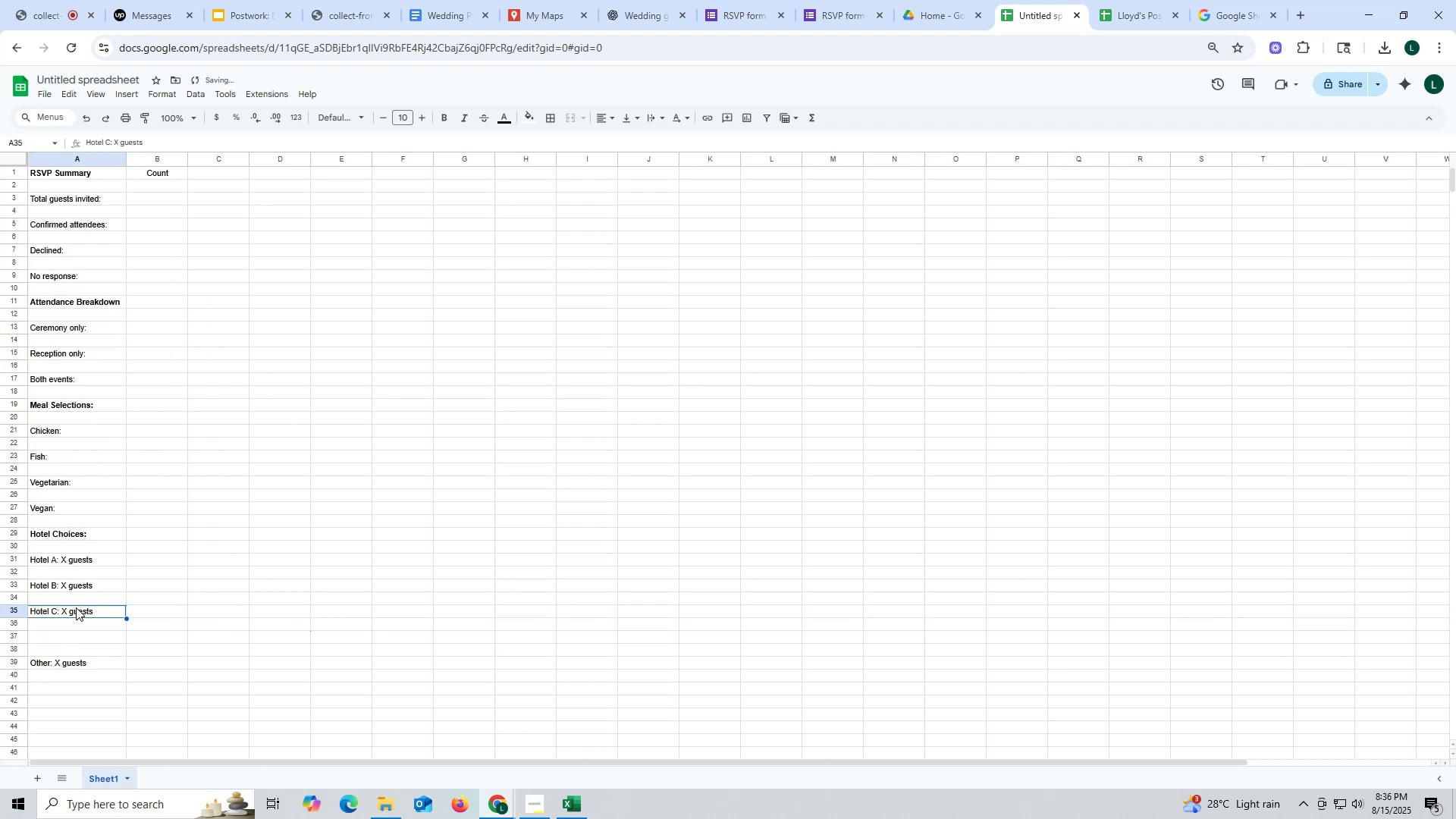 
key(Control+ControlLeft)
 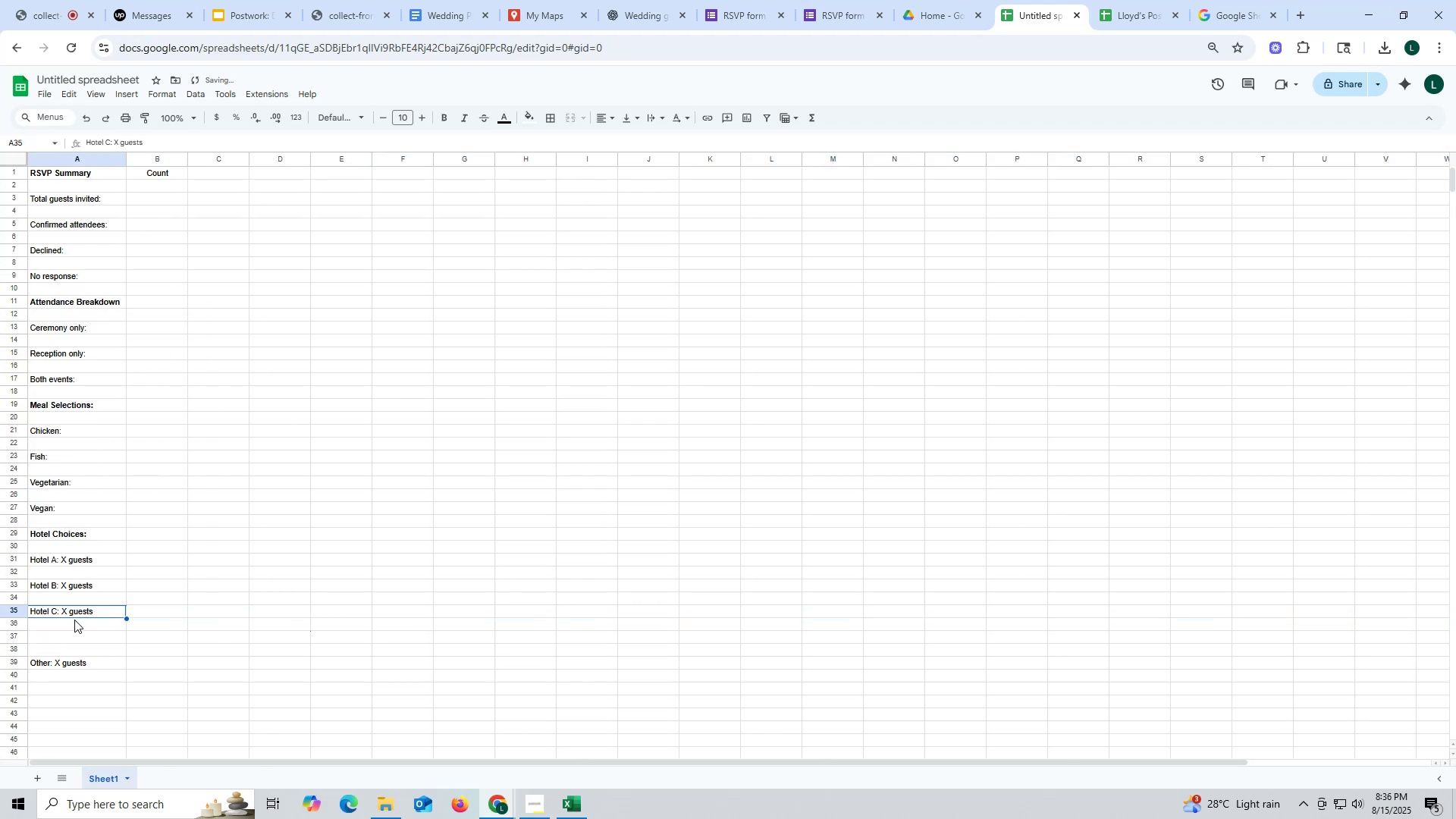 
key(Control+C)
 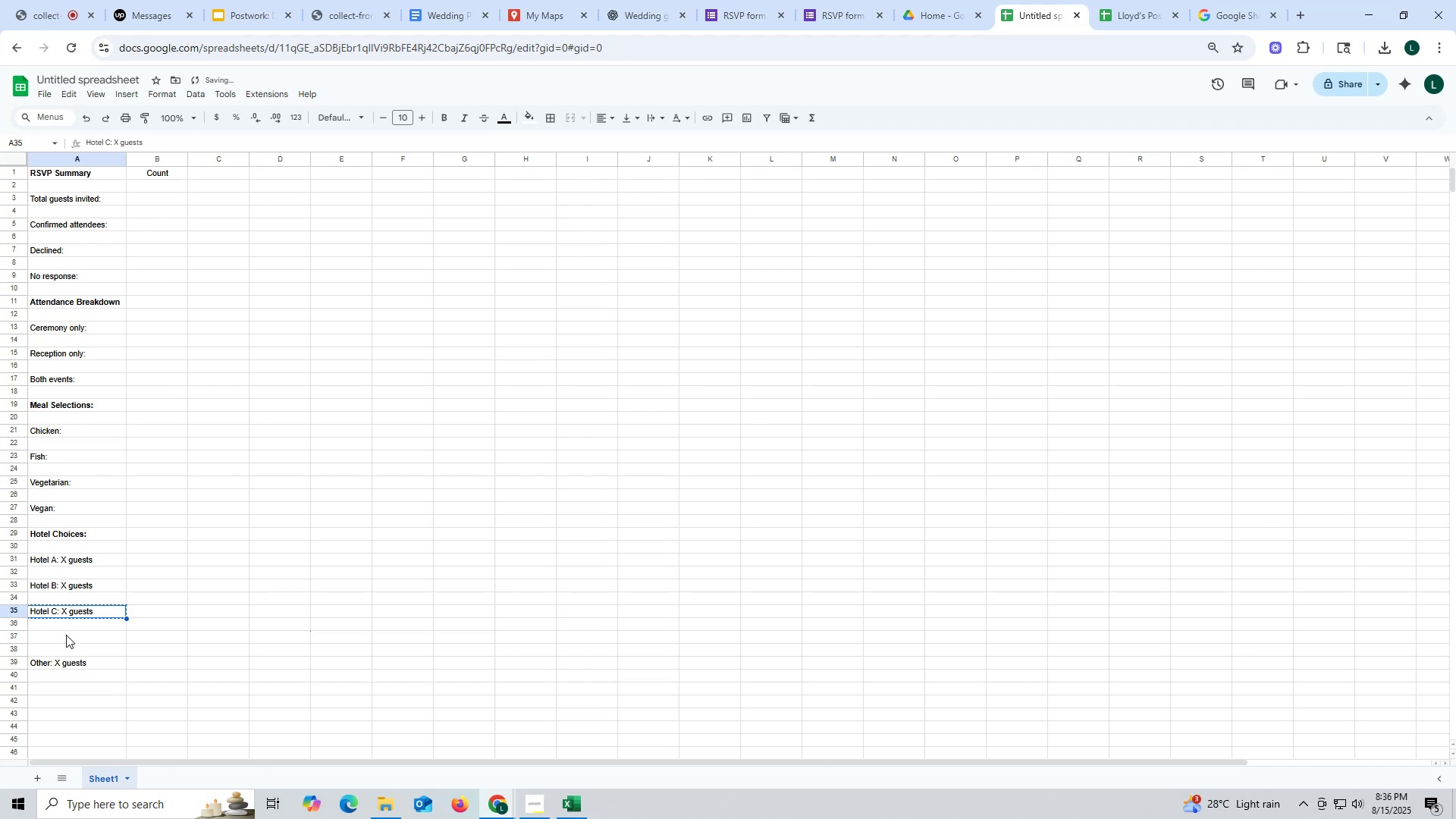 
key(Control+ControlLeft)
 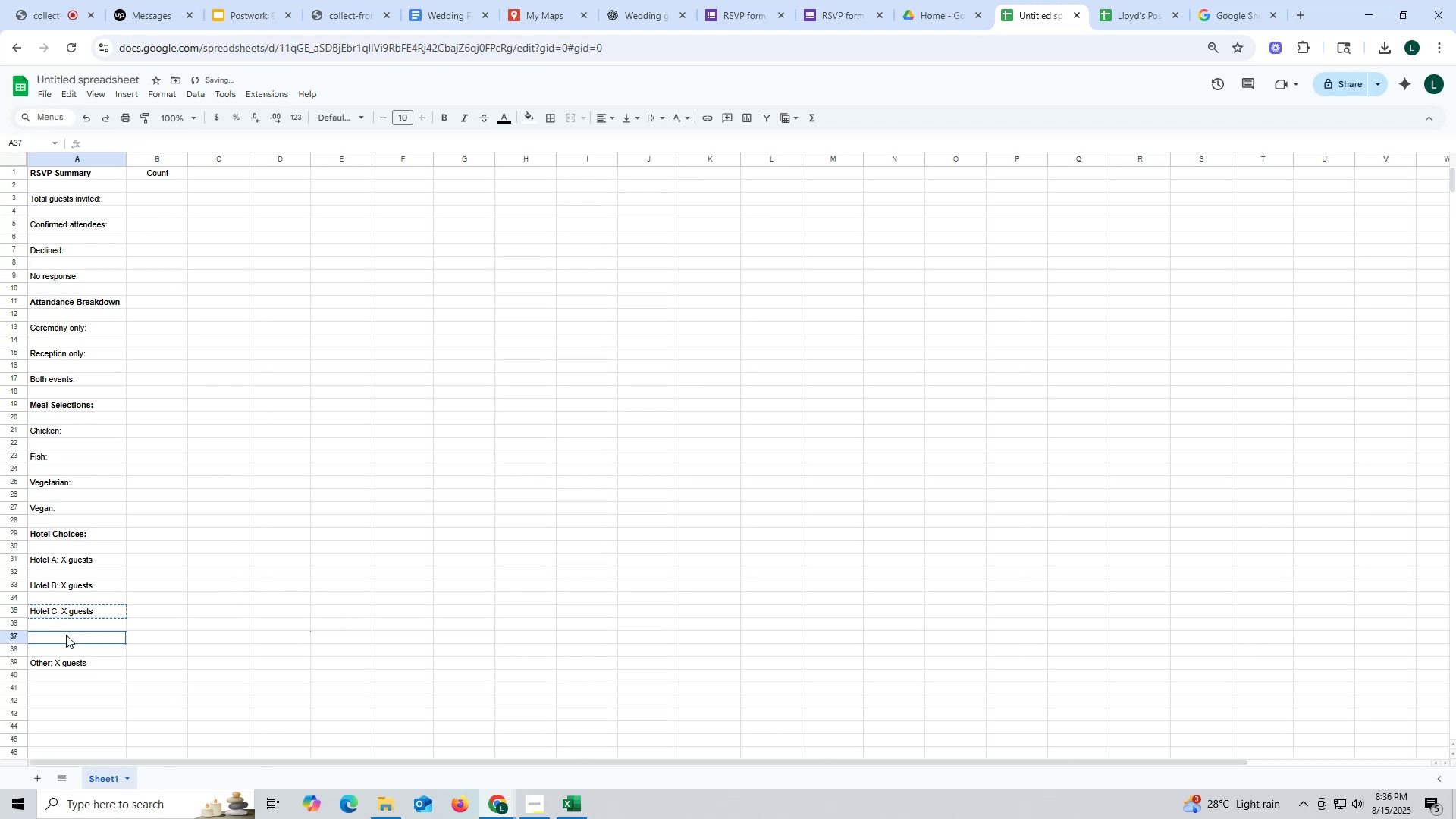 
left_click([66, 635])
 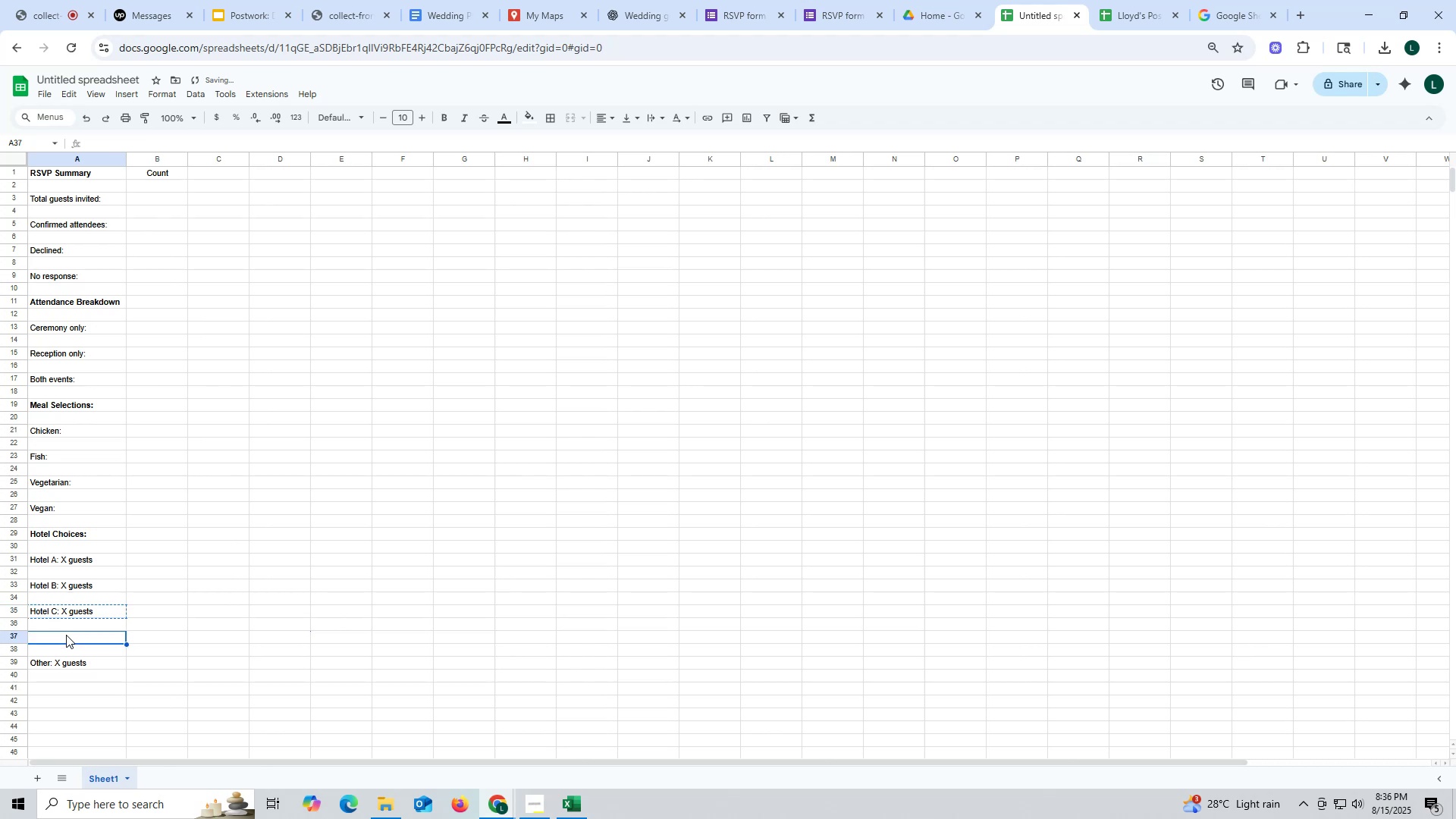 
key(Control+V)
 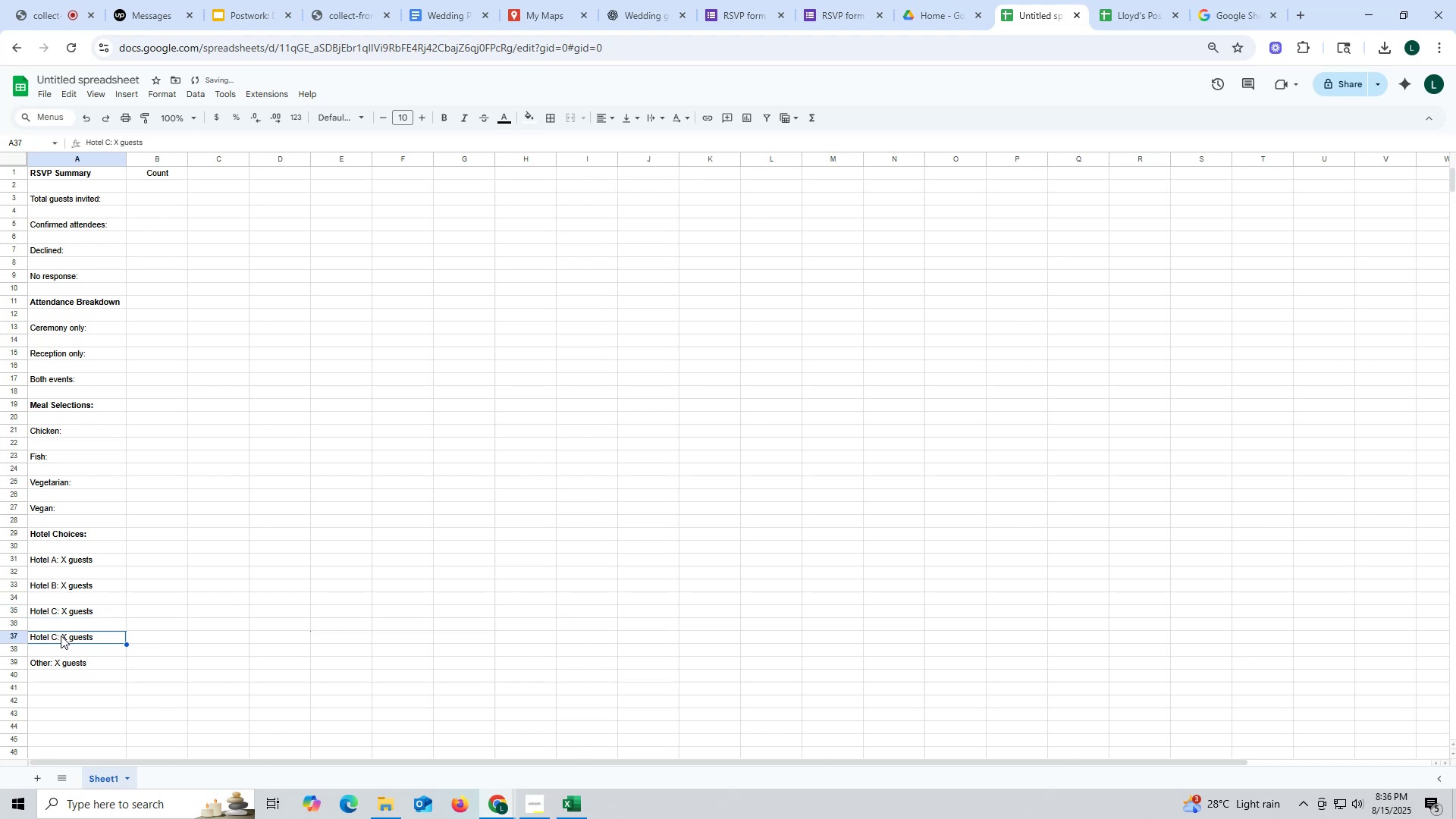 
double_click([61, 635])
 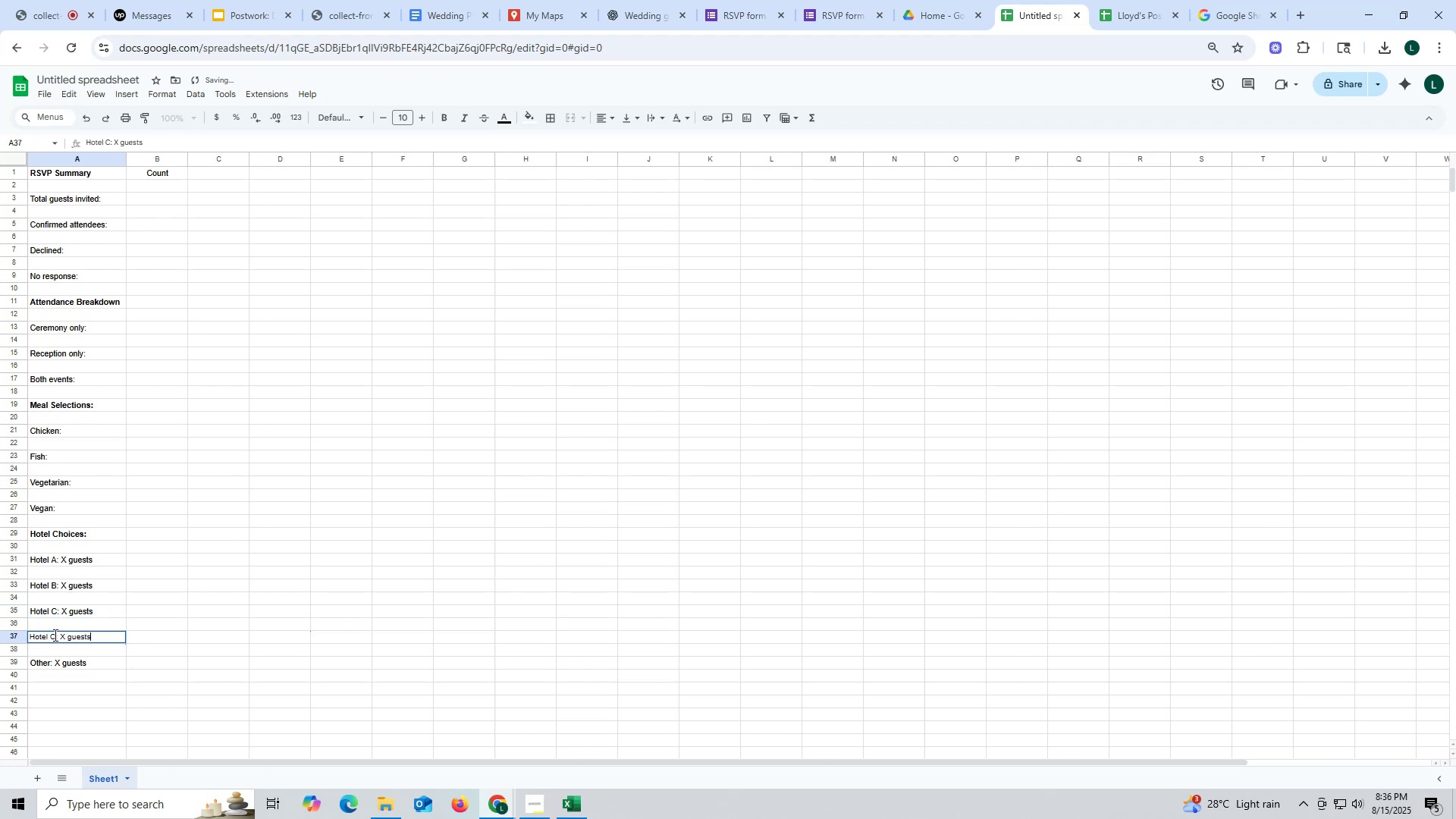 
left_click([53, 634])
 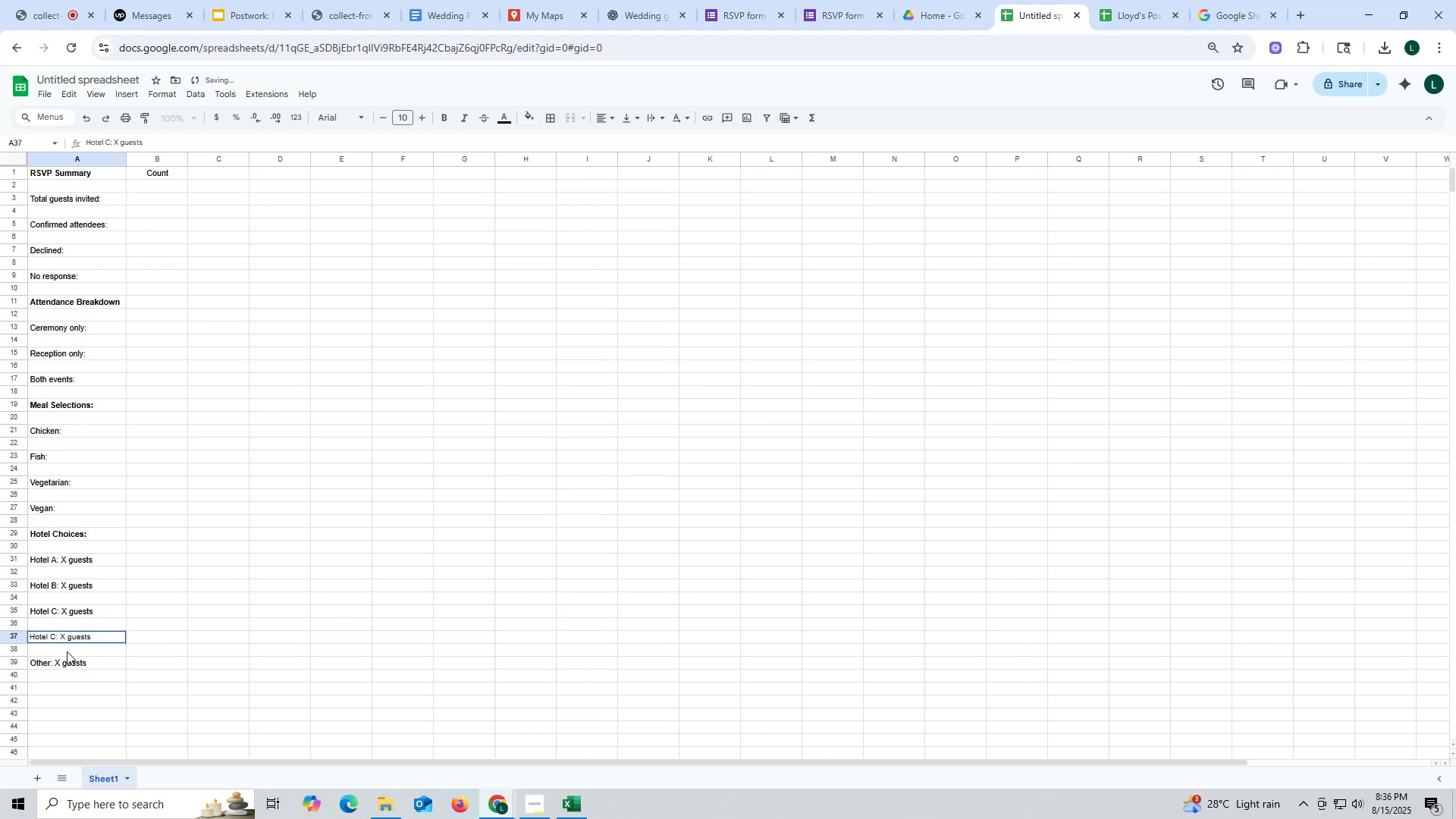 
key(Backspace)
 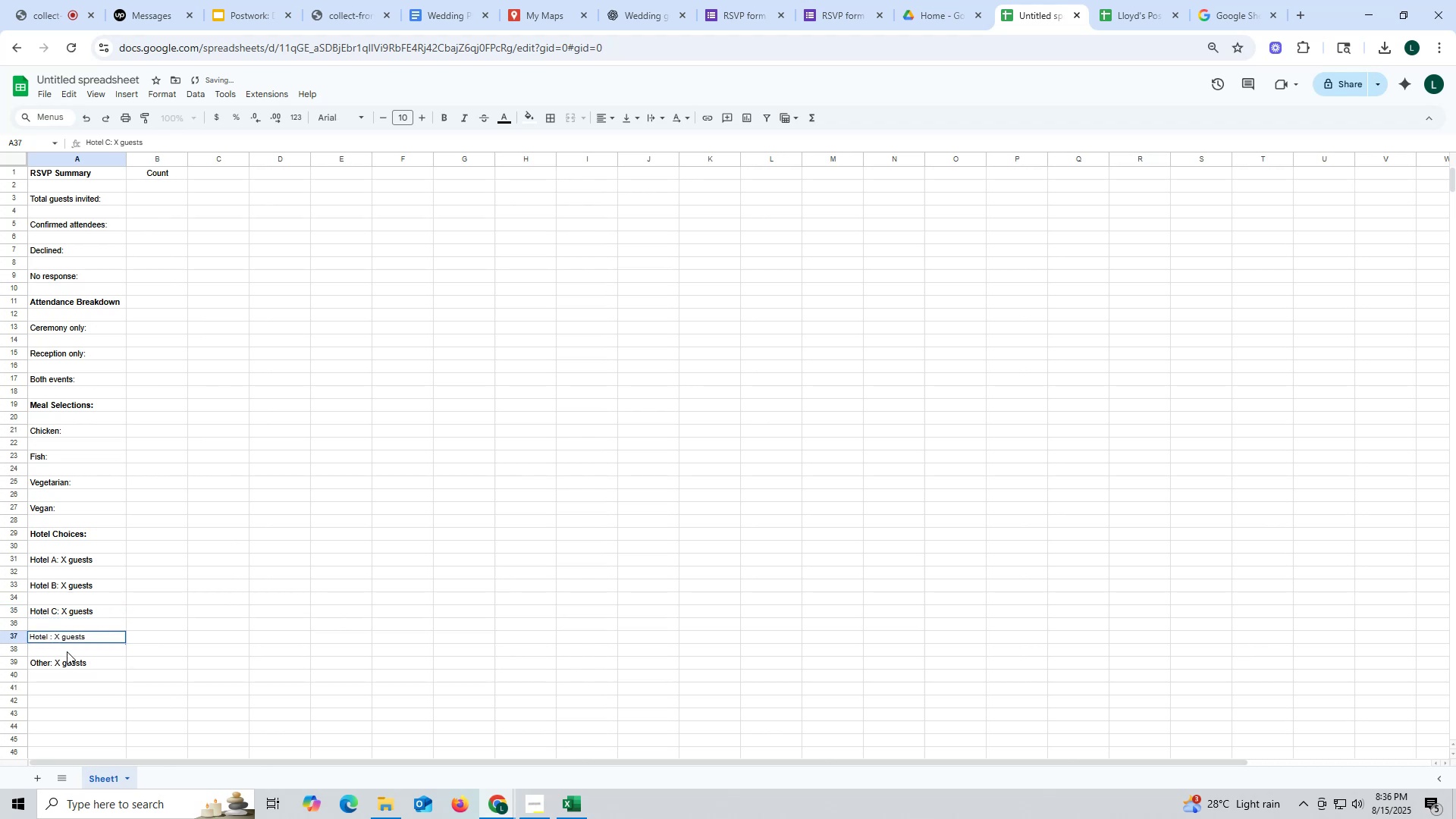 
key(Shift+D)
 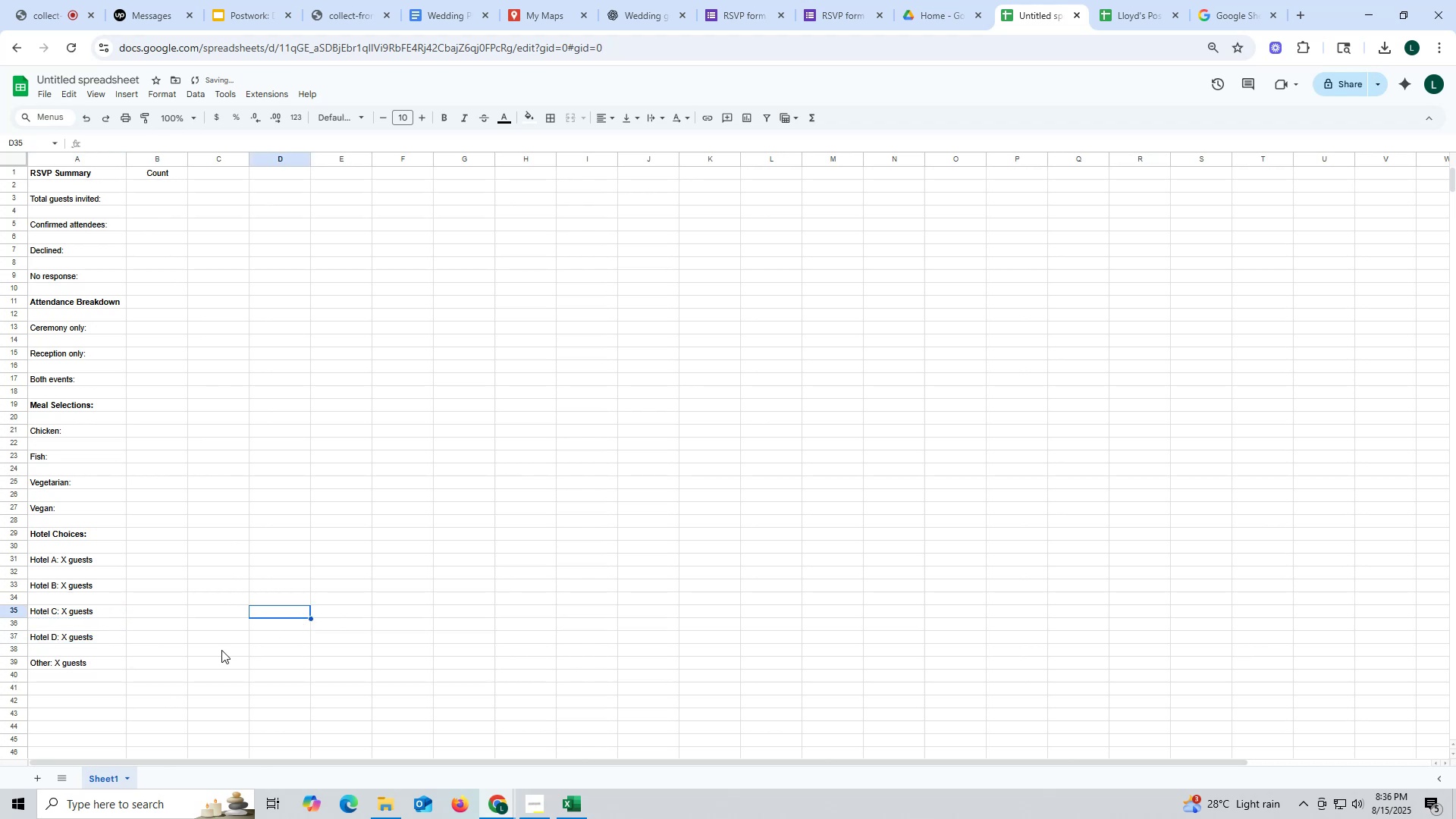 
scroll: coordinate [178, 648], scroll_direction: down, amount: 1.0
 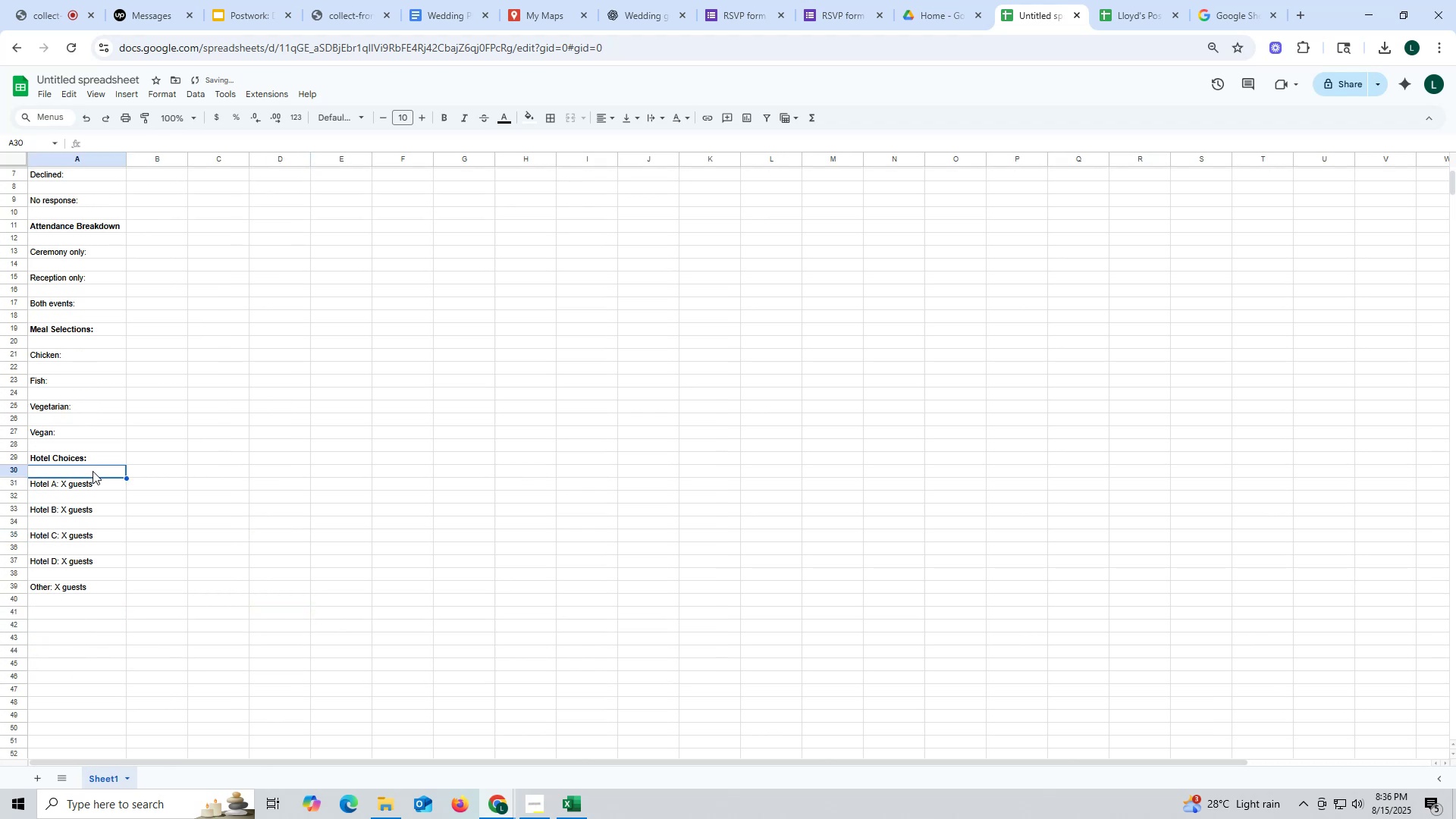 
double_click([90, 481])
 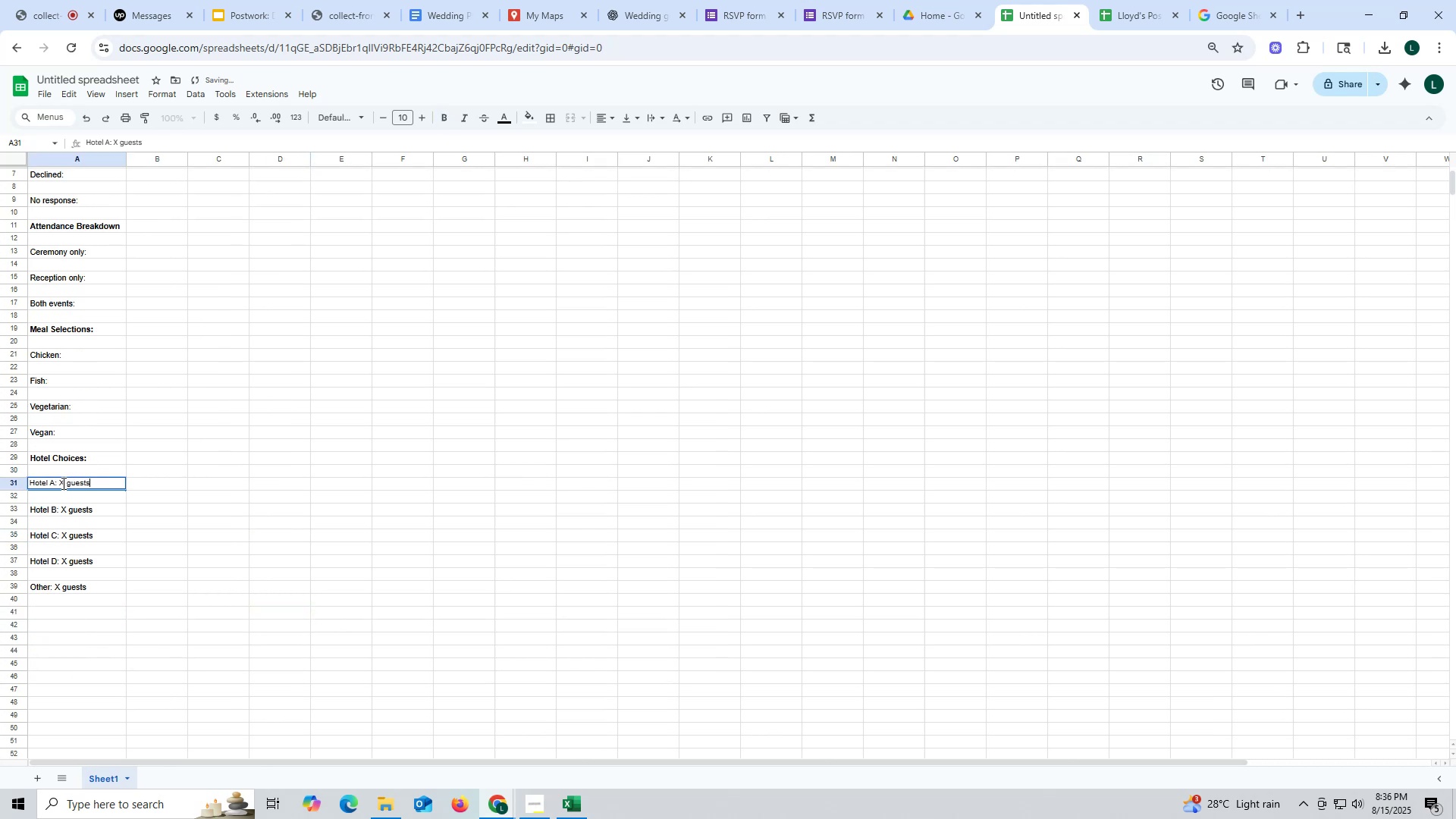 
left_click_drag(start_coordinate=[59, 482], to_coordinate=[168, 488])
 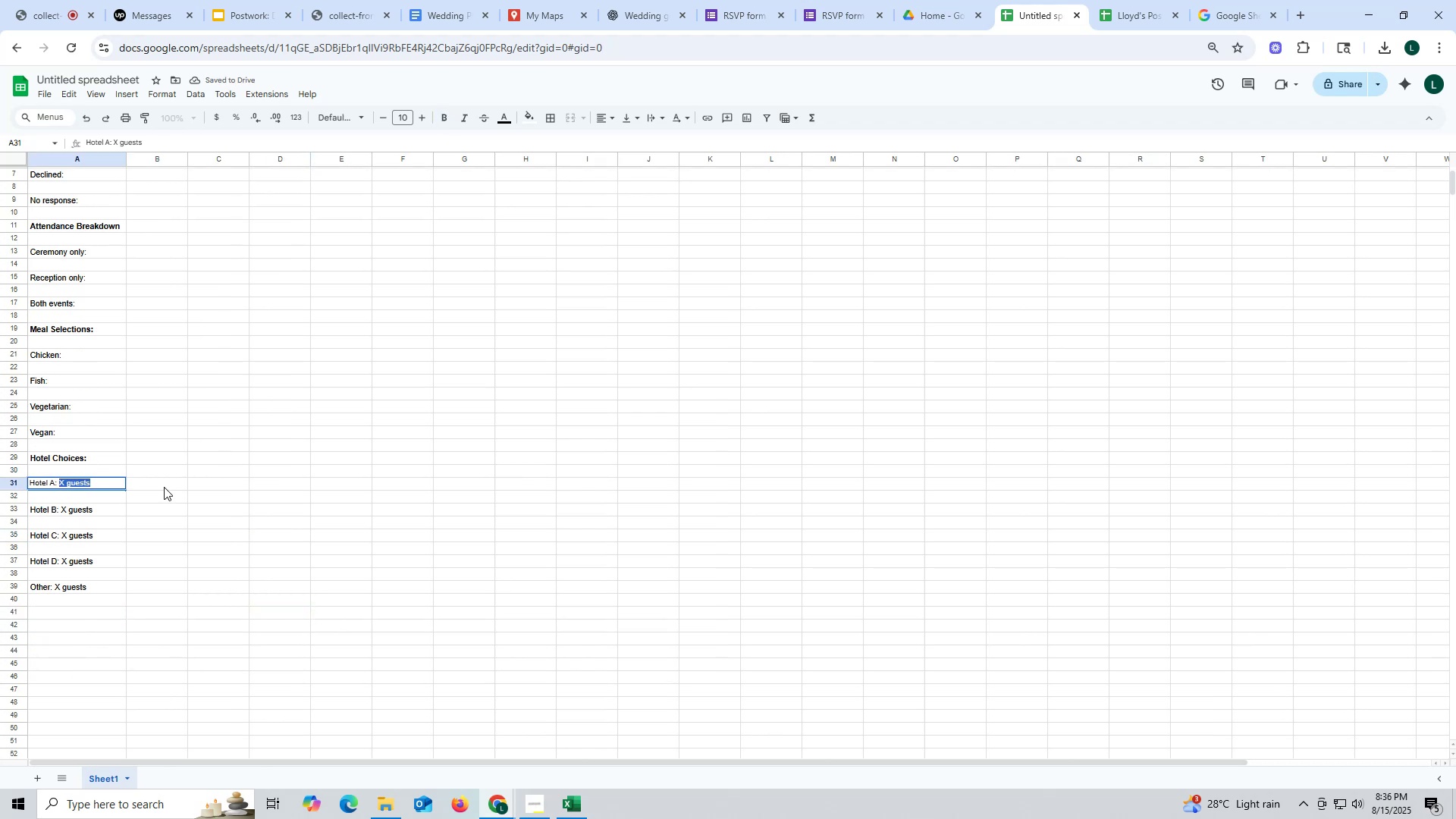 
key(Backspace)
 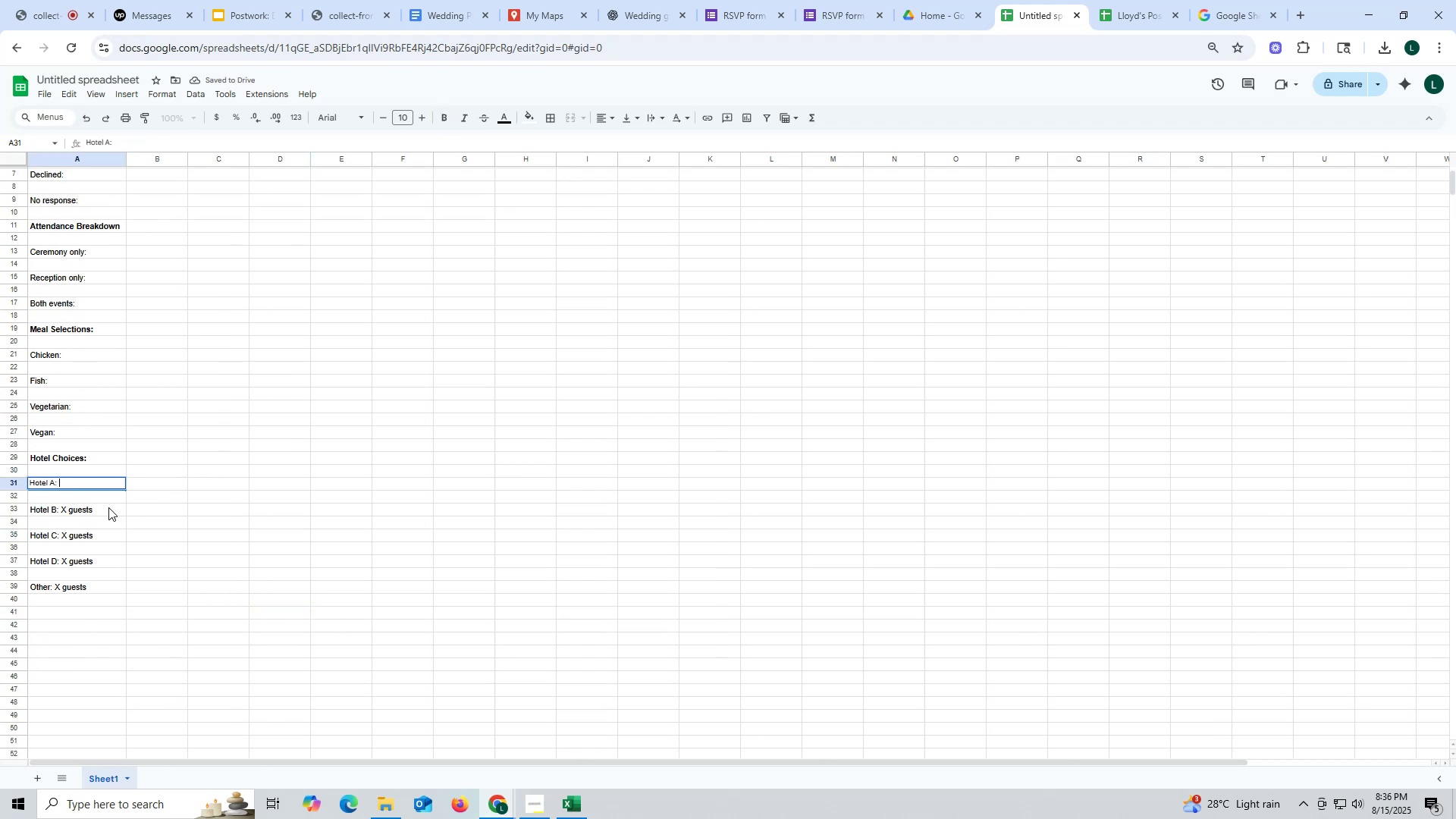 
double_click([108, 507])
 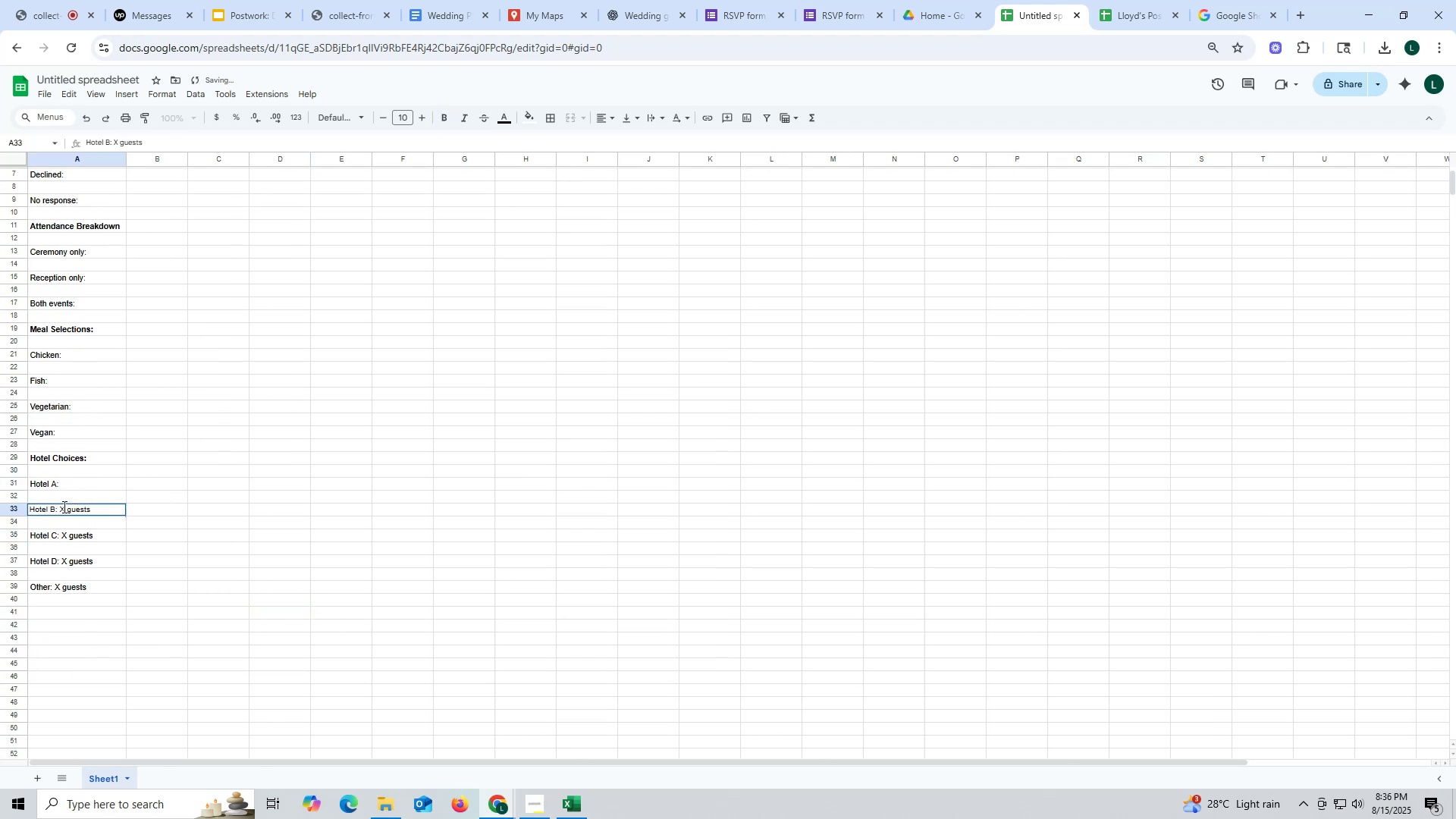 
left_click_drag(start_coordinate=[61, 506], to_coordinate=[140, 506])
 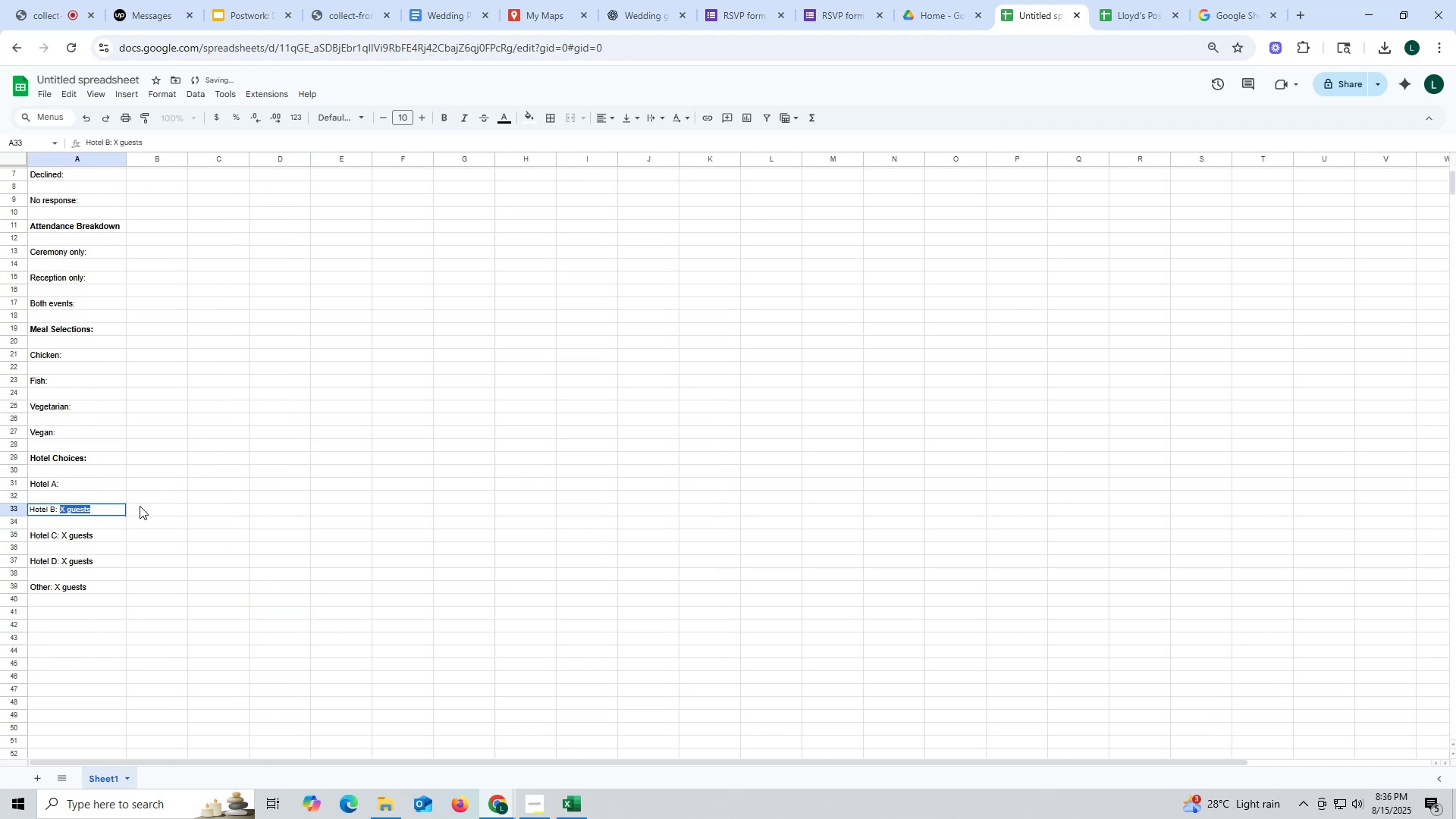 
key(Backspace)
 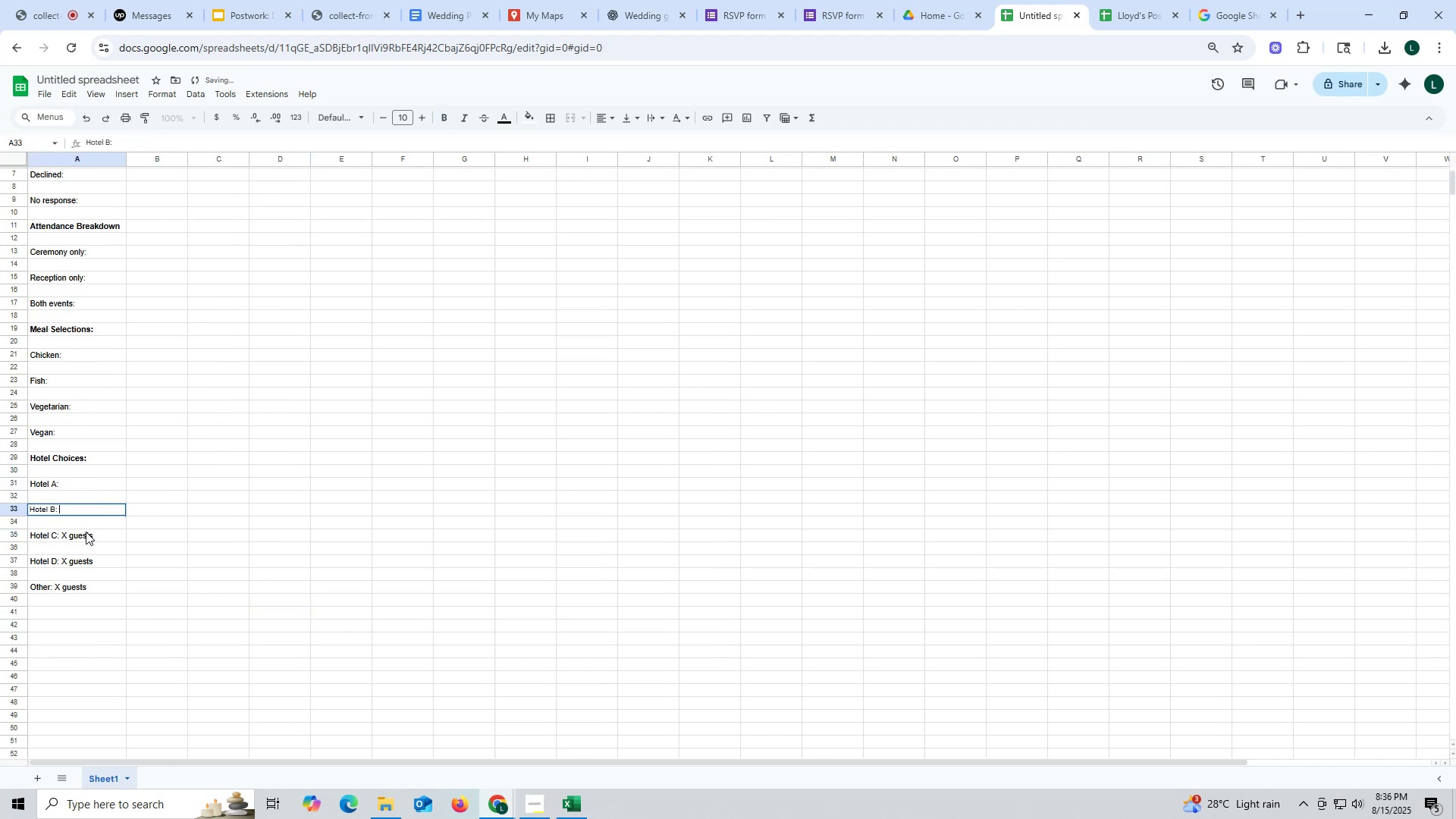 
double_click([86, 532])
 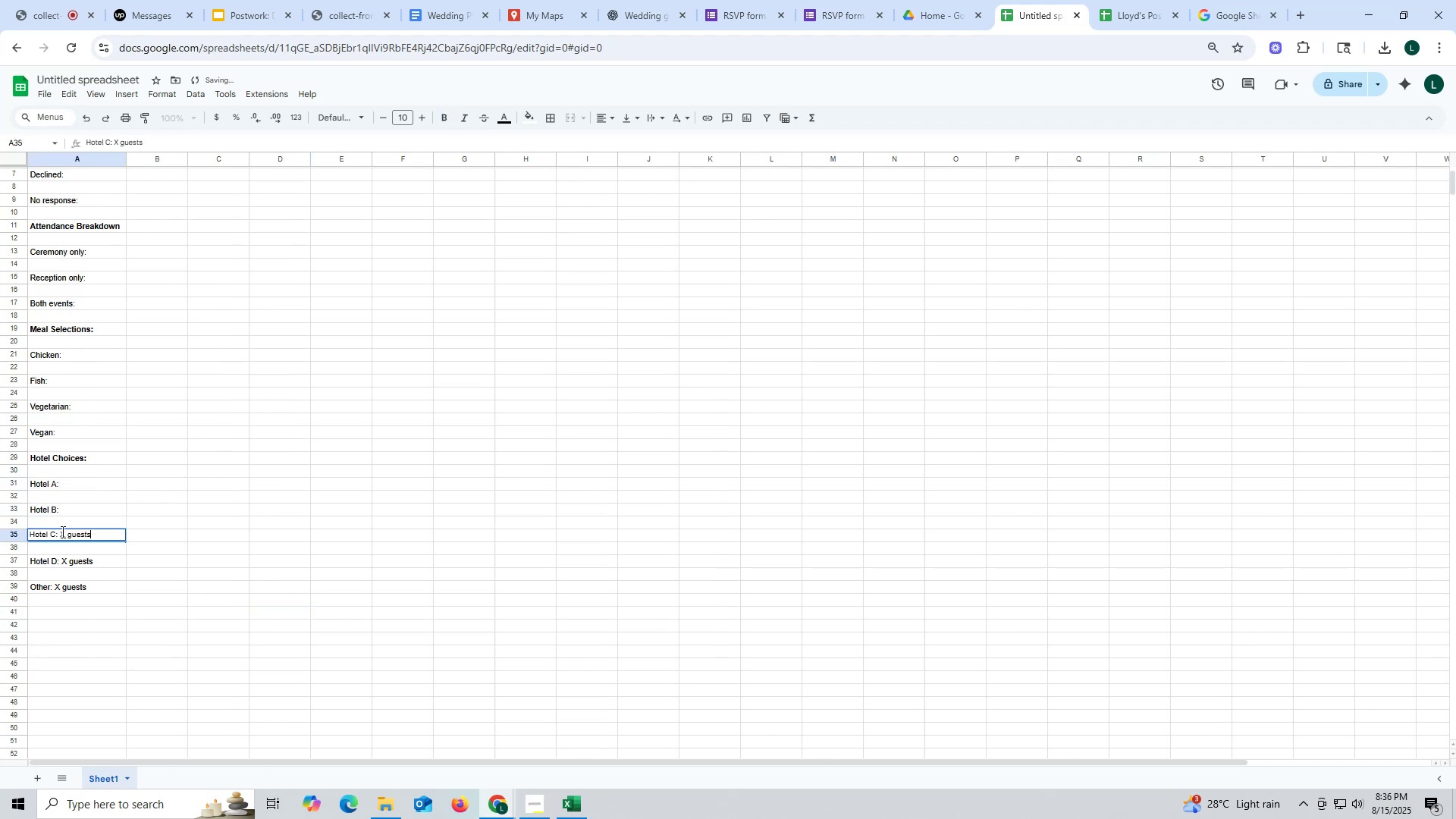 
left_click_drag(start_coordinate=[61, 532], to_coordinate=[156, 541])
 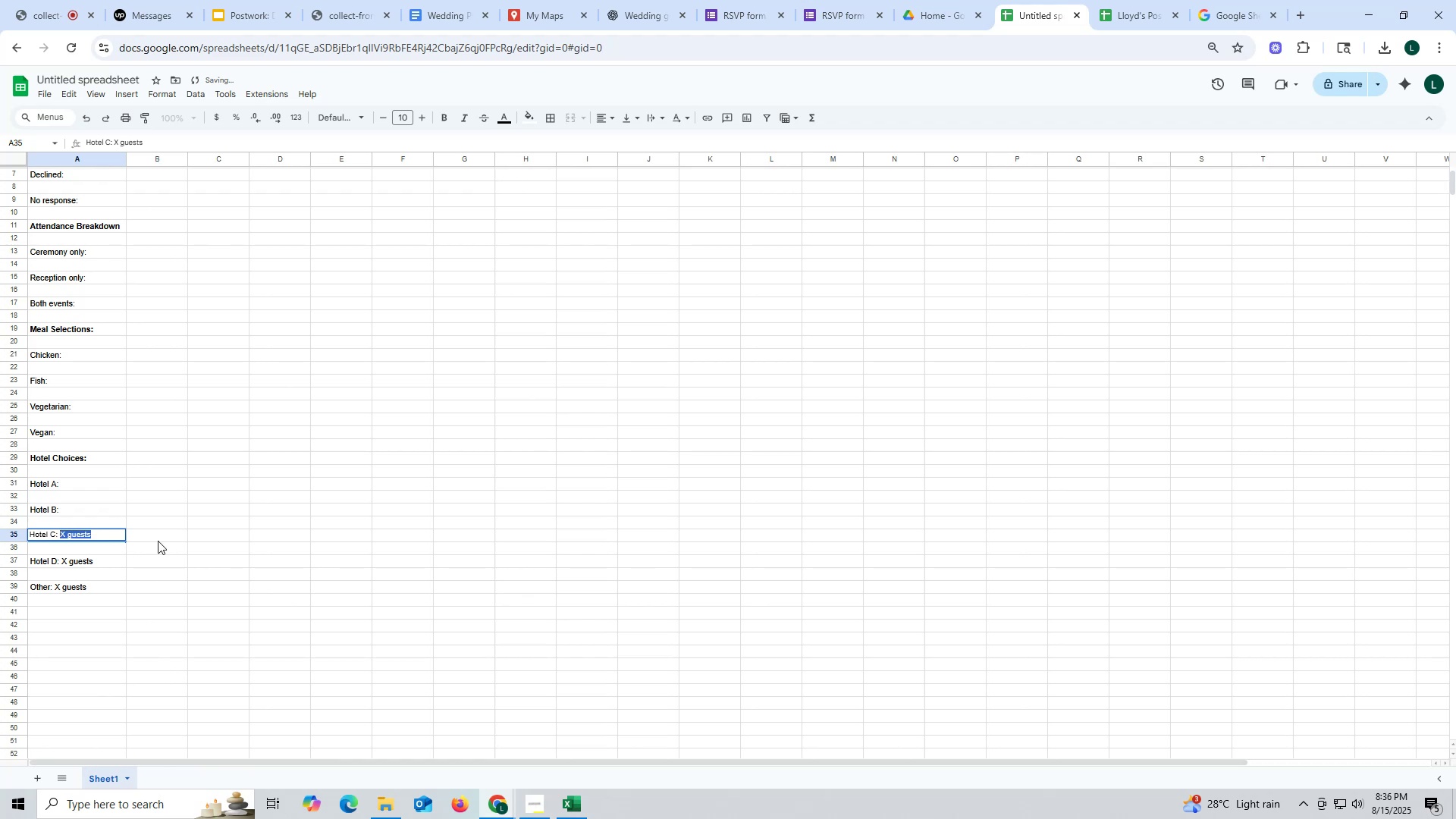 
key(Backspace)
 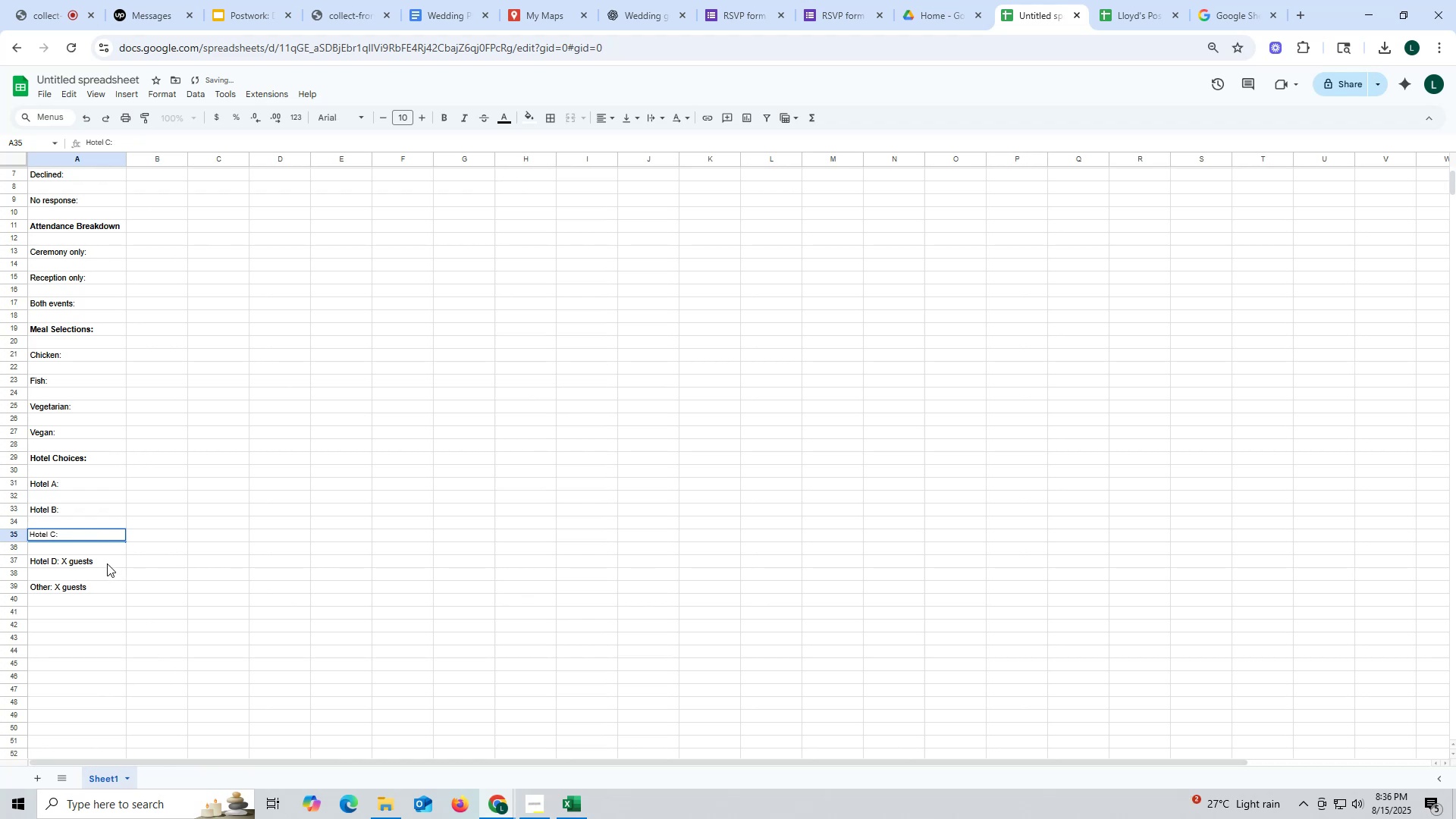 
double_click([107, 563])
 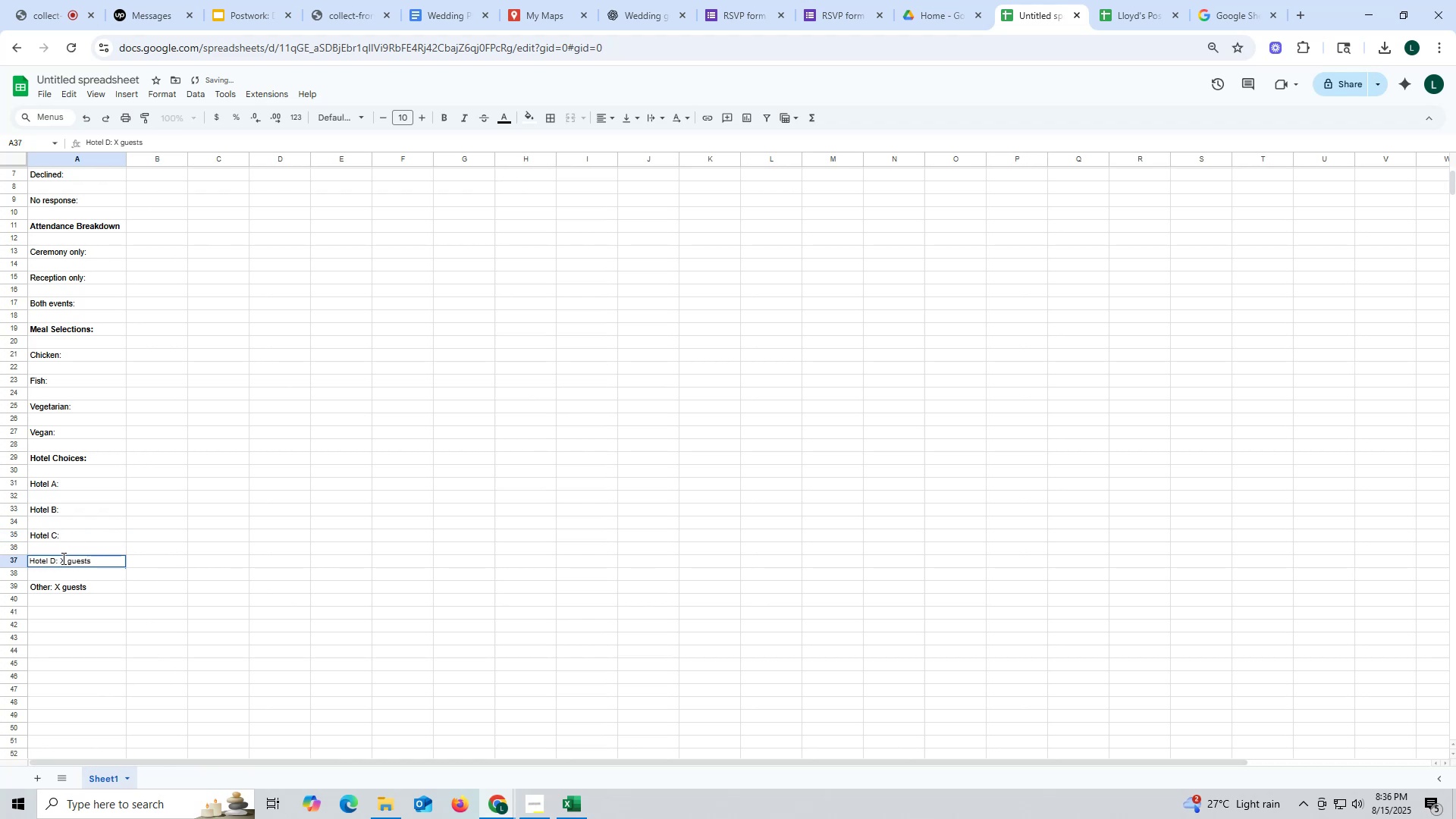 
left_click_drag(start_coordinate=[60, 557], to_coordinate=[129, 566])
 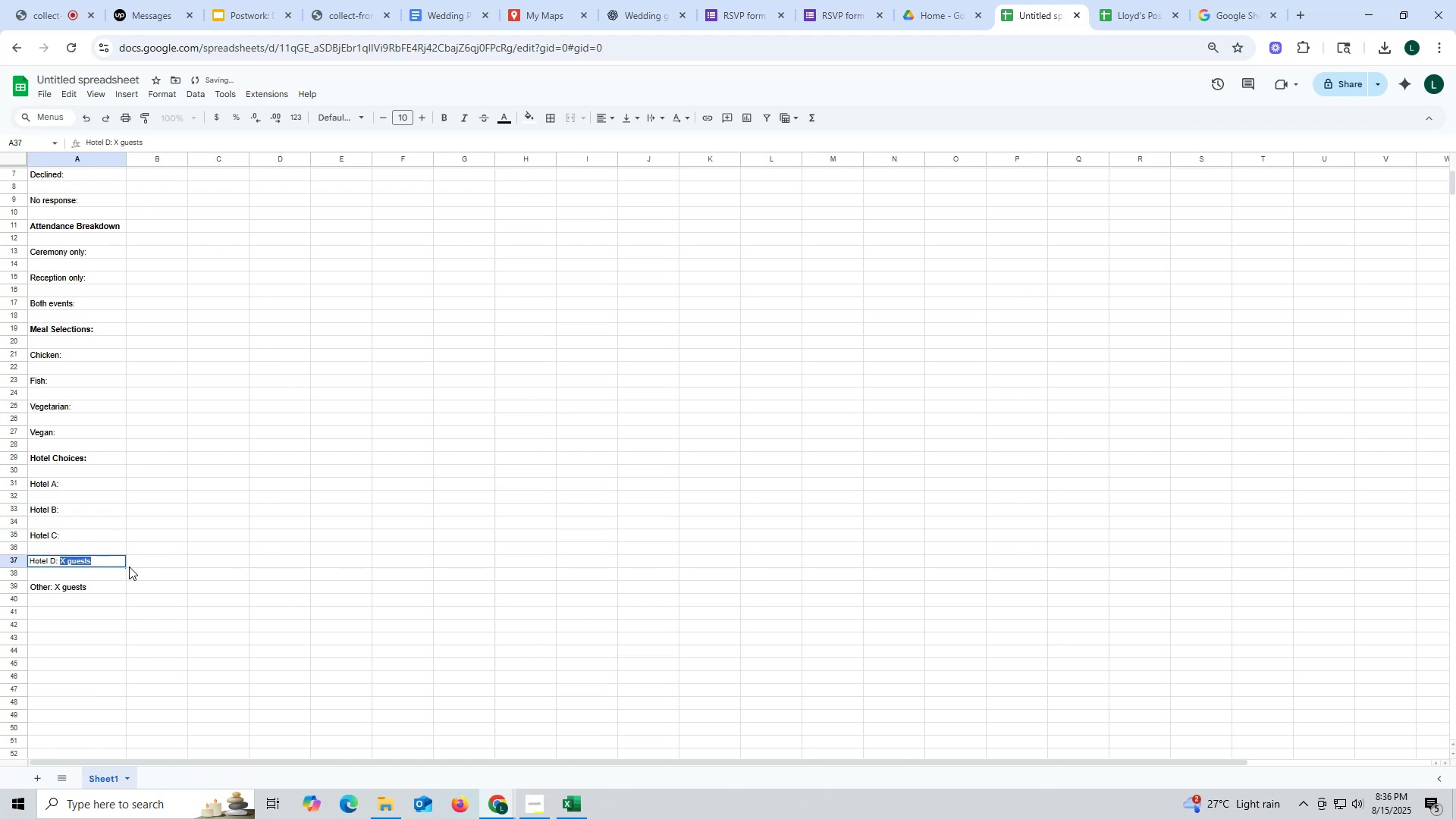 
key(Backspace)
 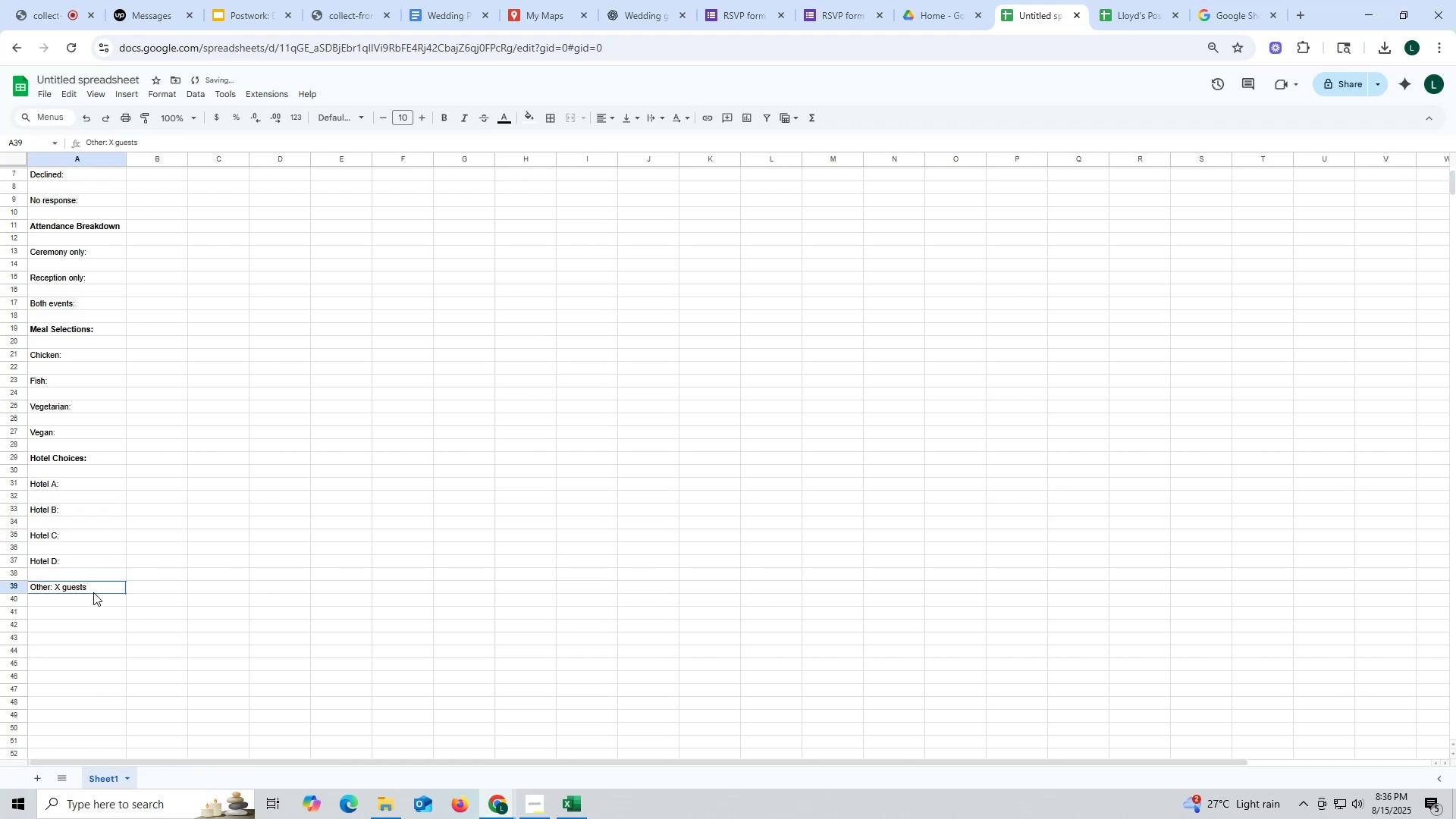 
double_click([93, 592])
 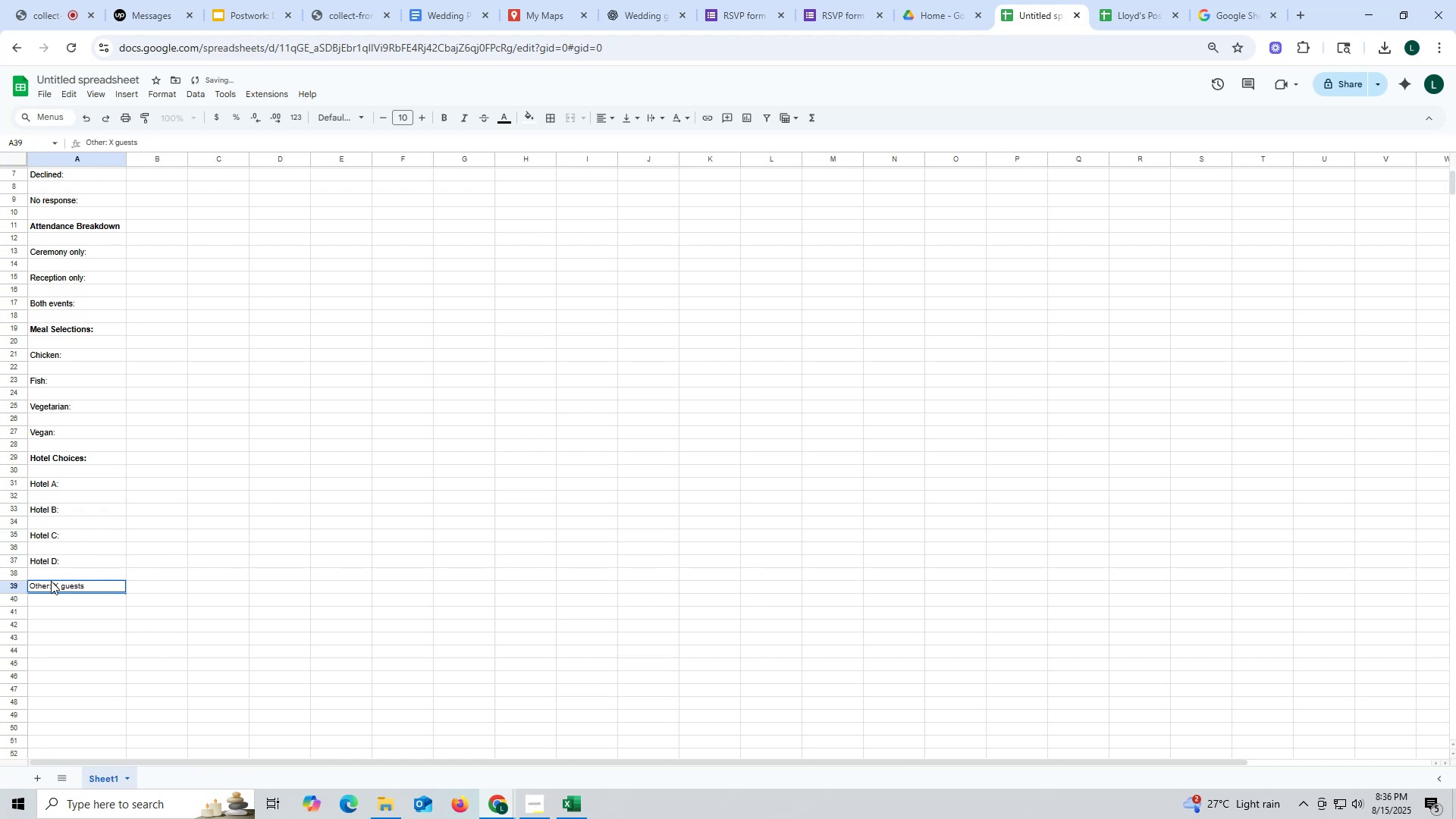 
left_click_drag(start_coordinate=[52, 583], to_coordinate=[157, 583])
 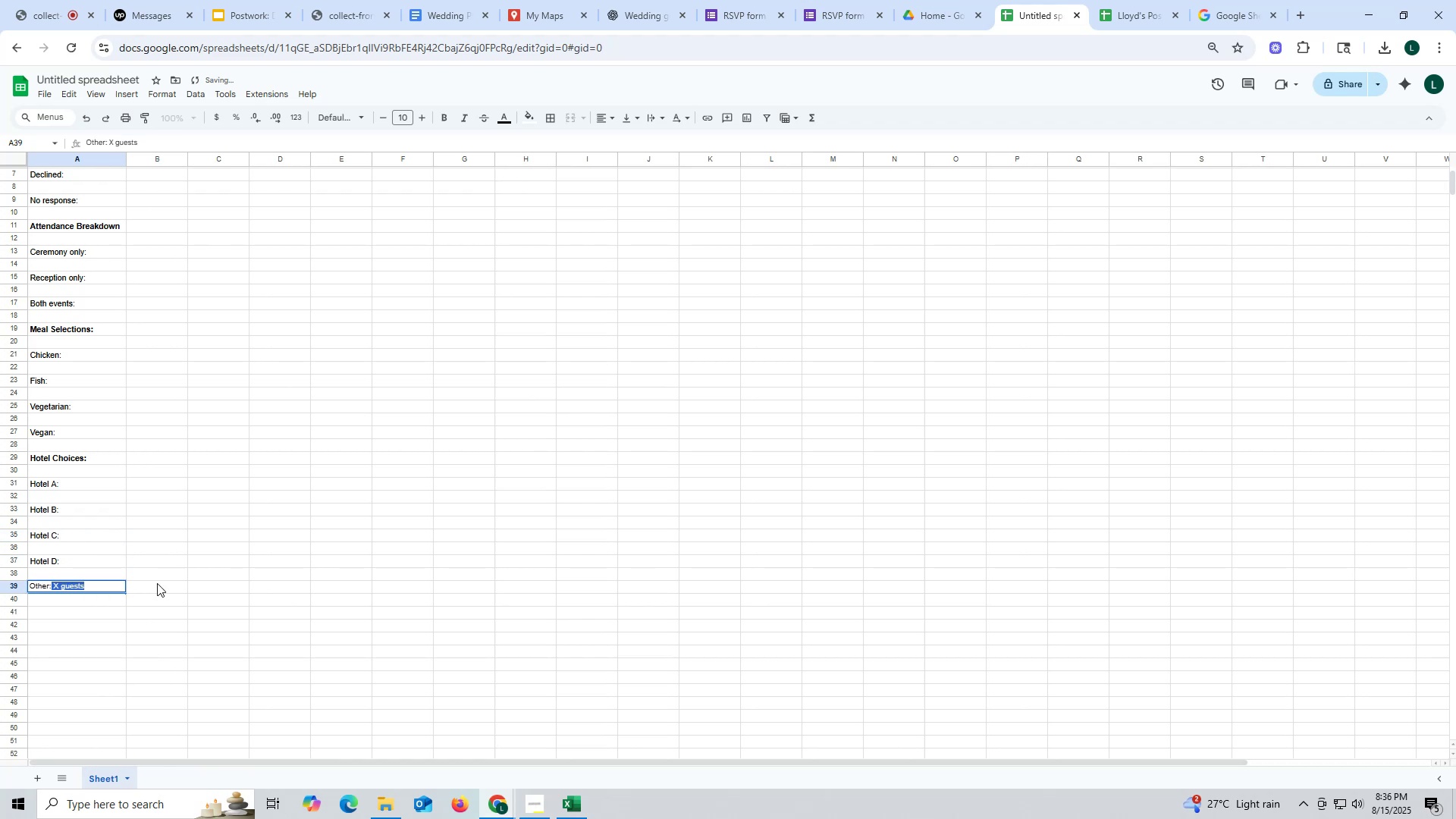 
key(Backspace)
 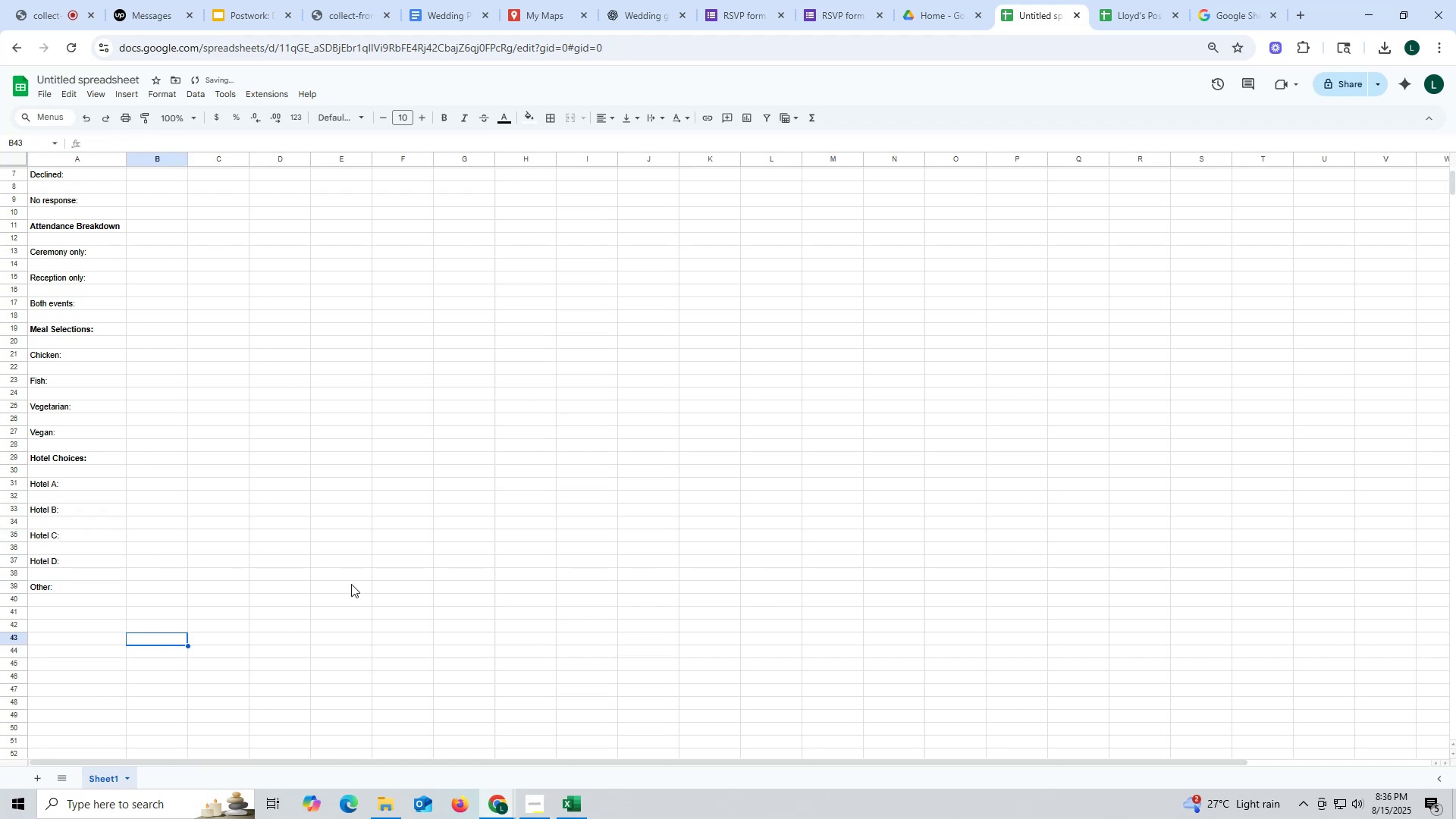 
scroll: coordinate [288, 547], scroll_direction: up, amount: 9.0
 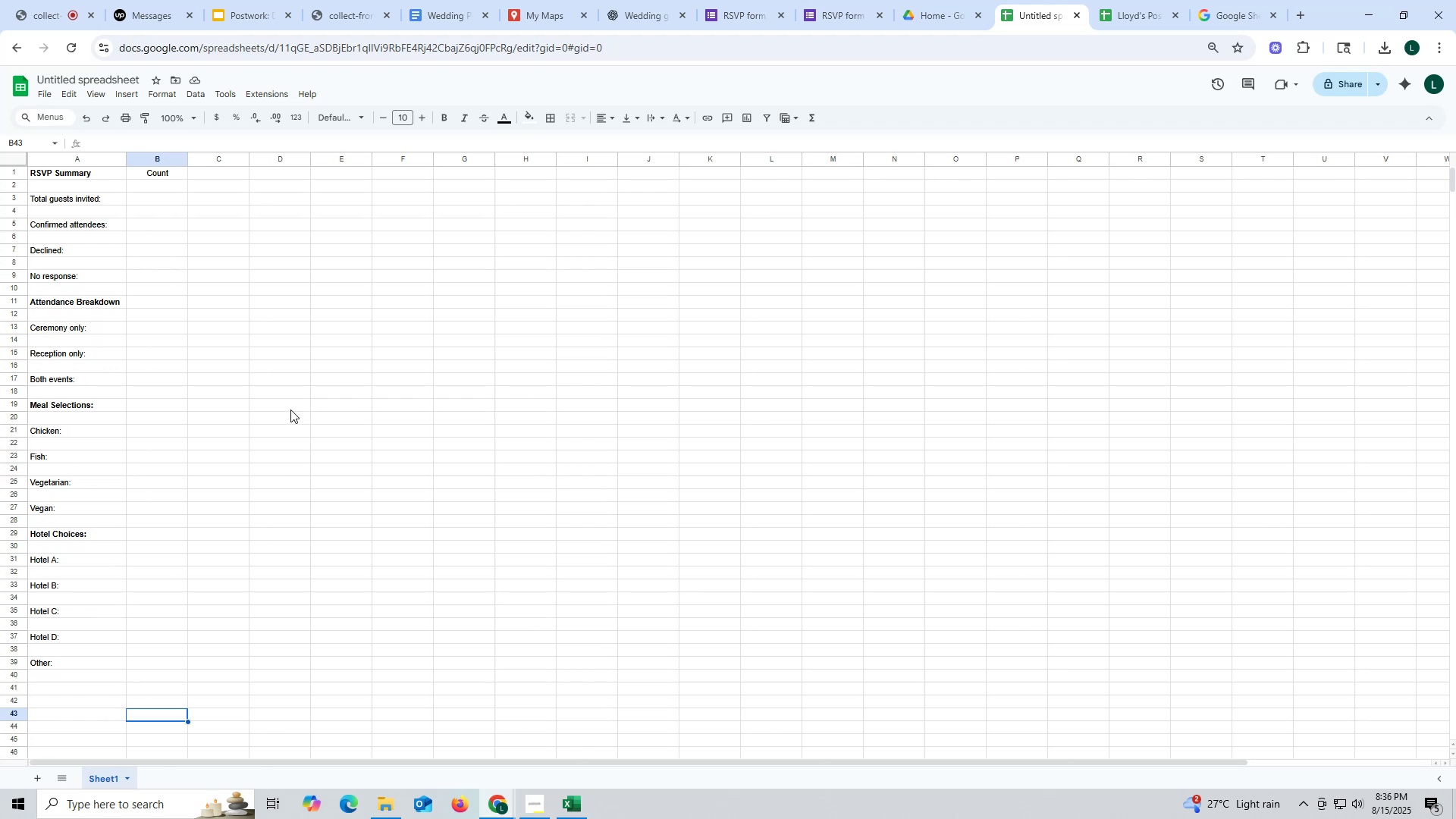 
wait(24.39)
 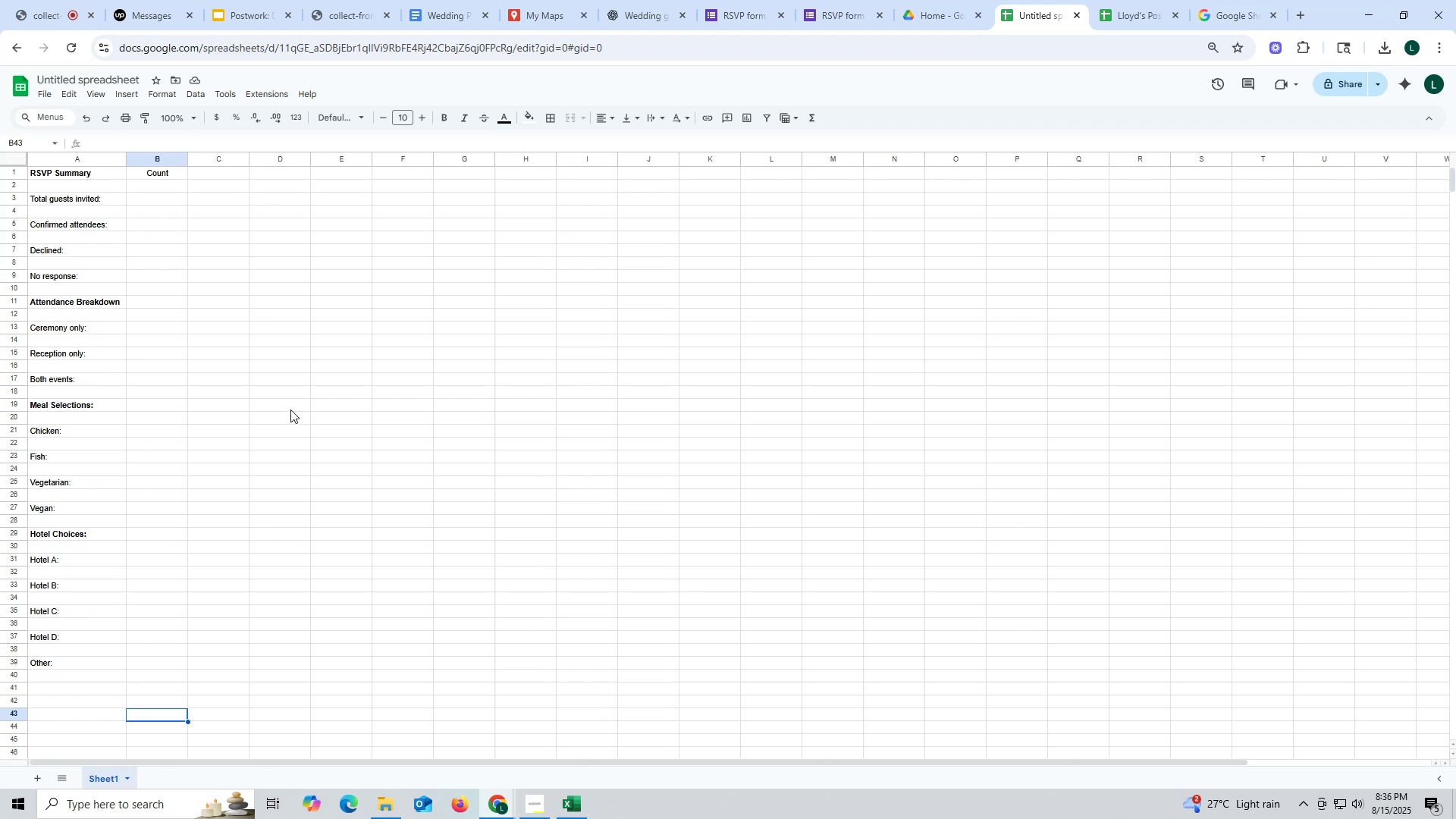 
scroll: coordinate [290, 410], scroll_direction: down, amount: 1.0
 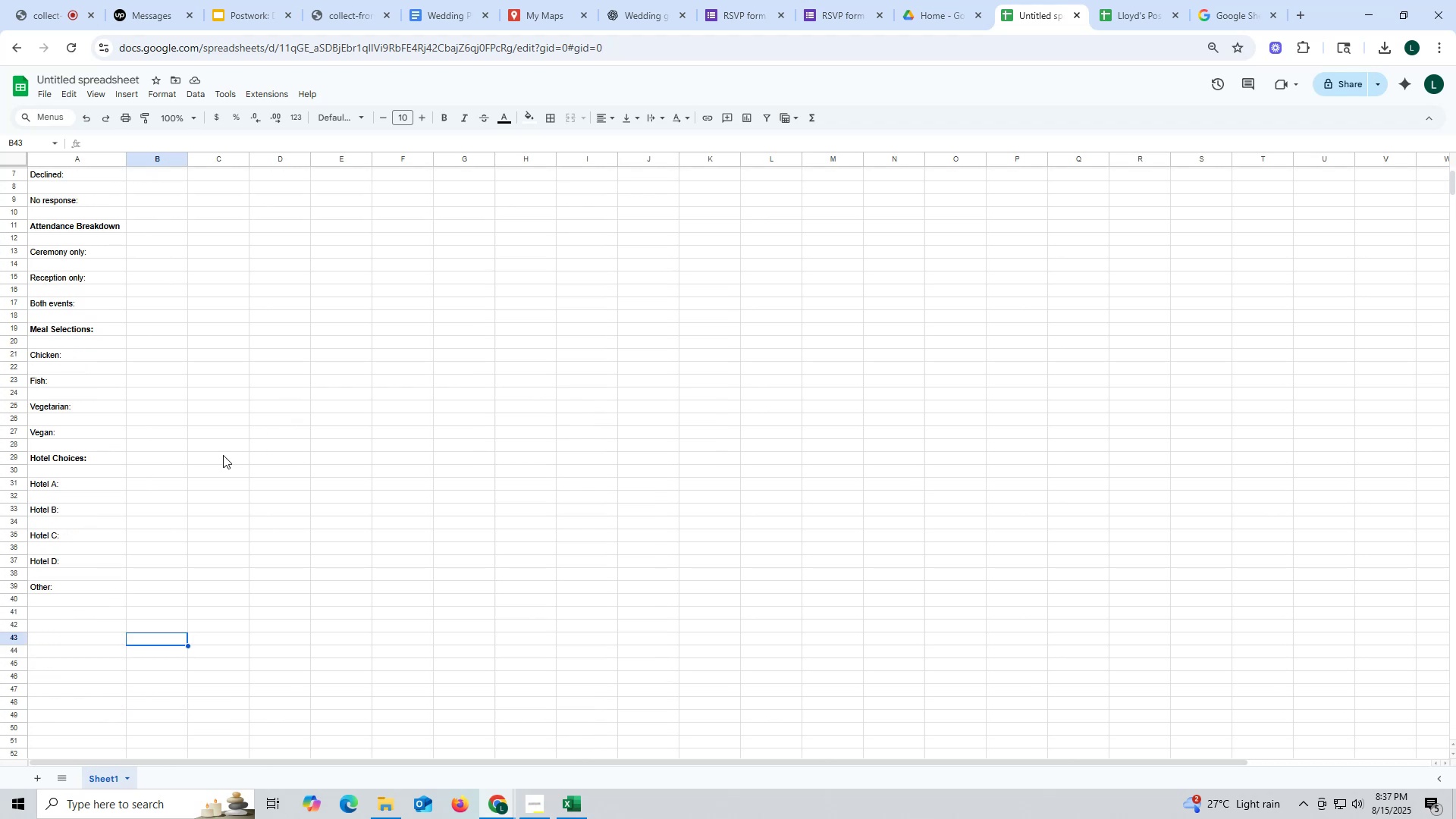 
scroll: coordinate [208, 459], scroll_direction: up, amount: 2.0
 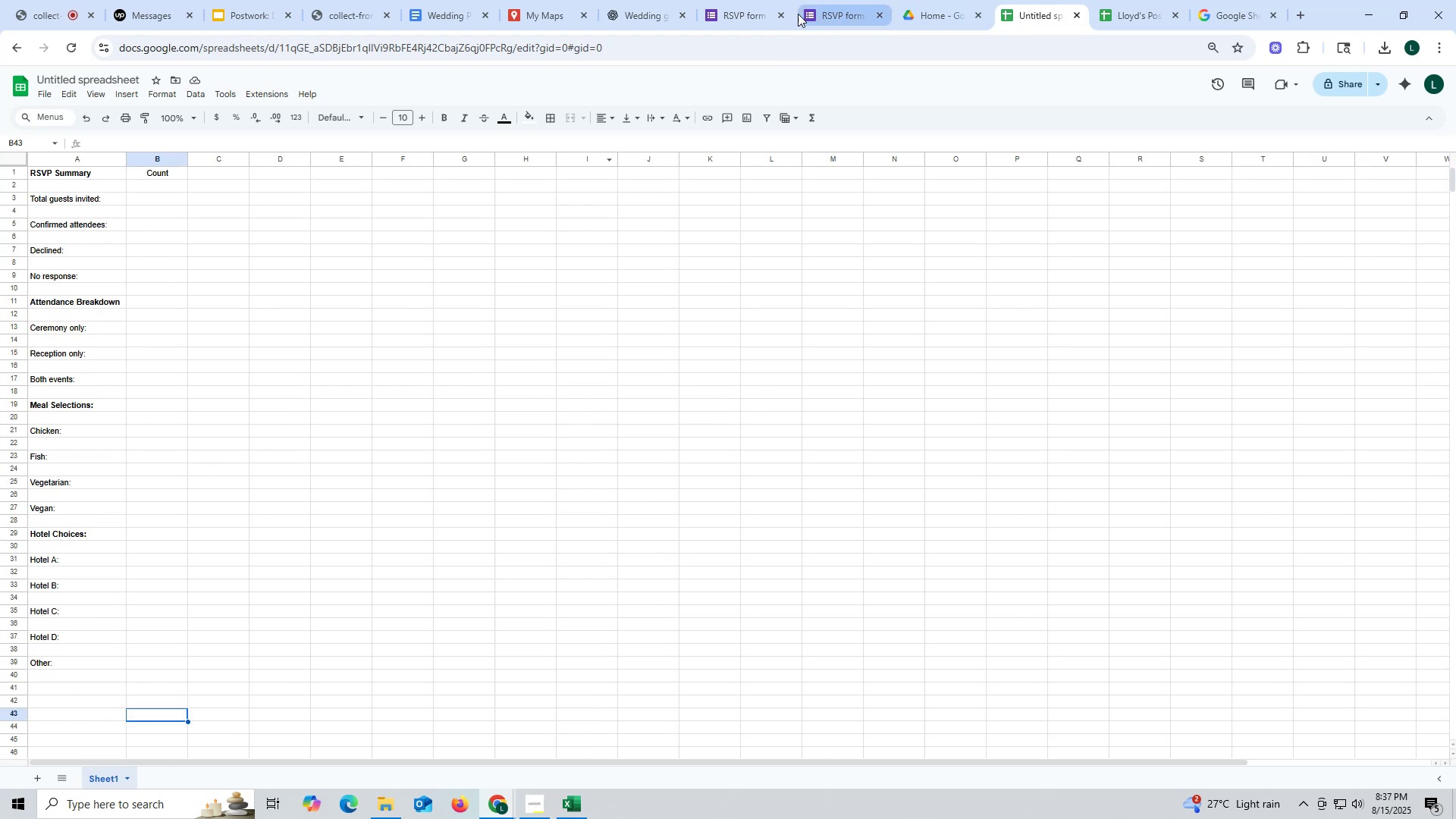 
left_click([639, 10])
 